 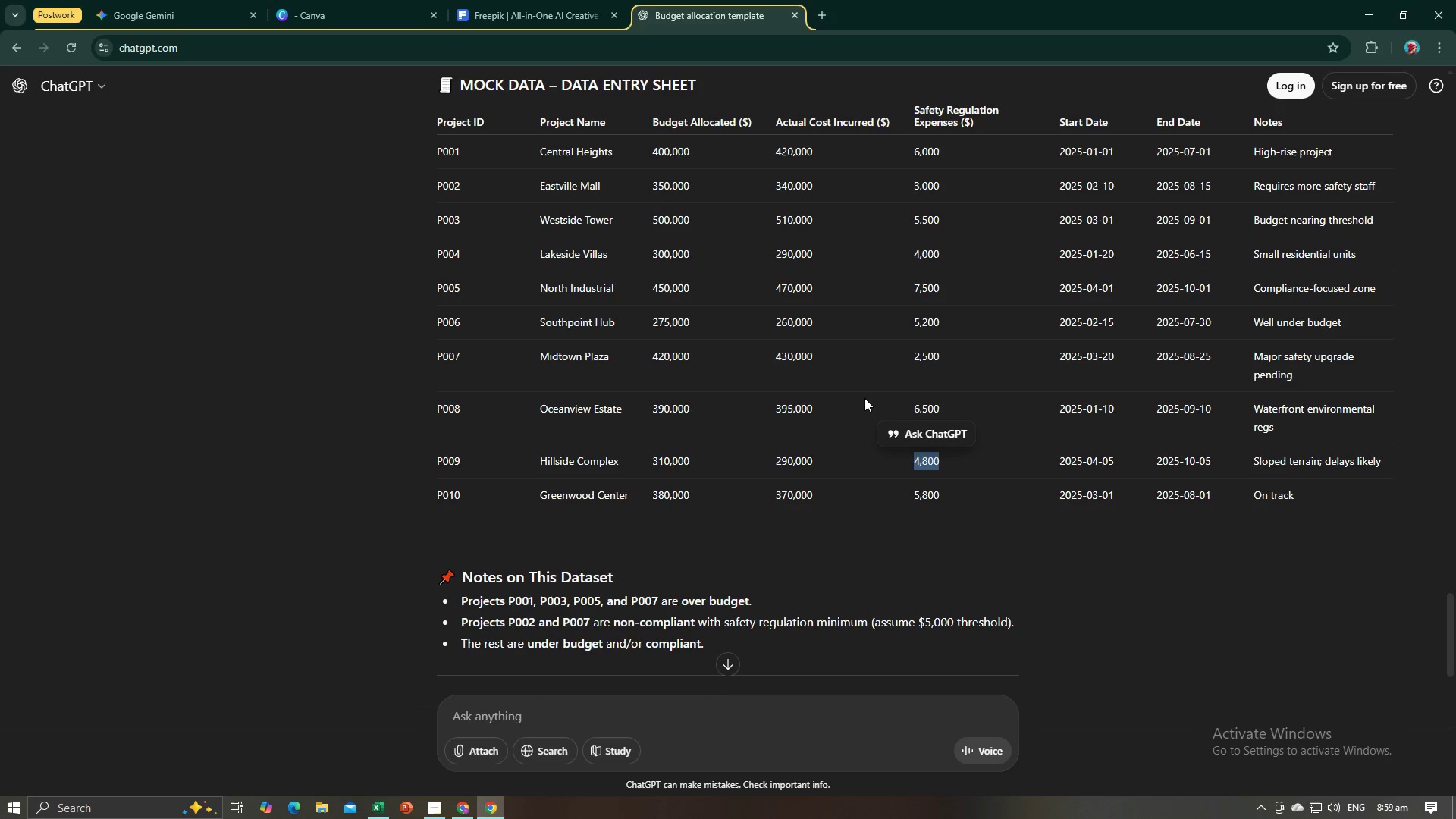 
key(Alt+Tab)
 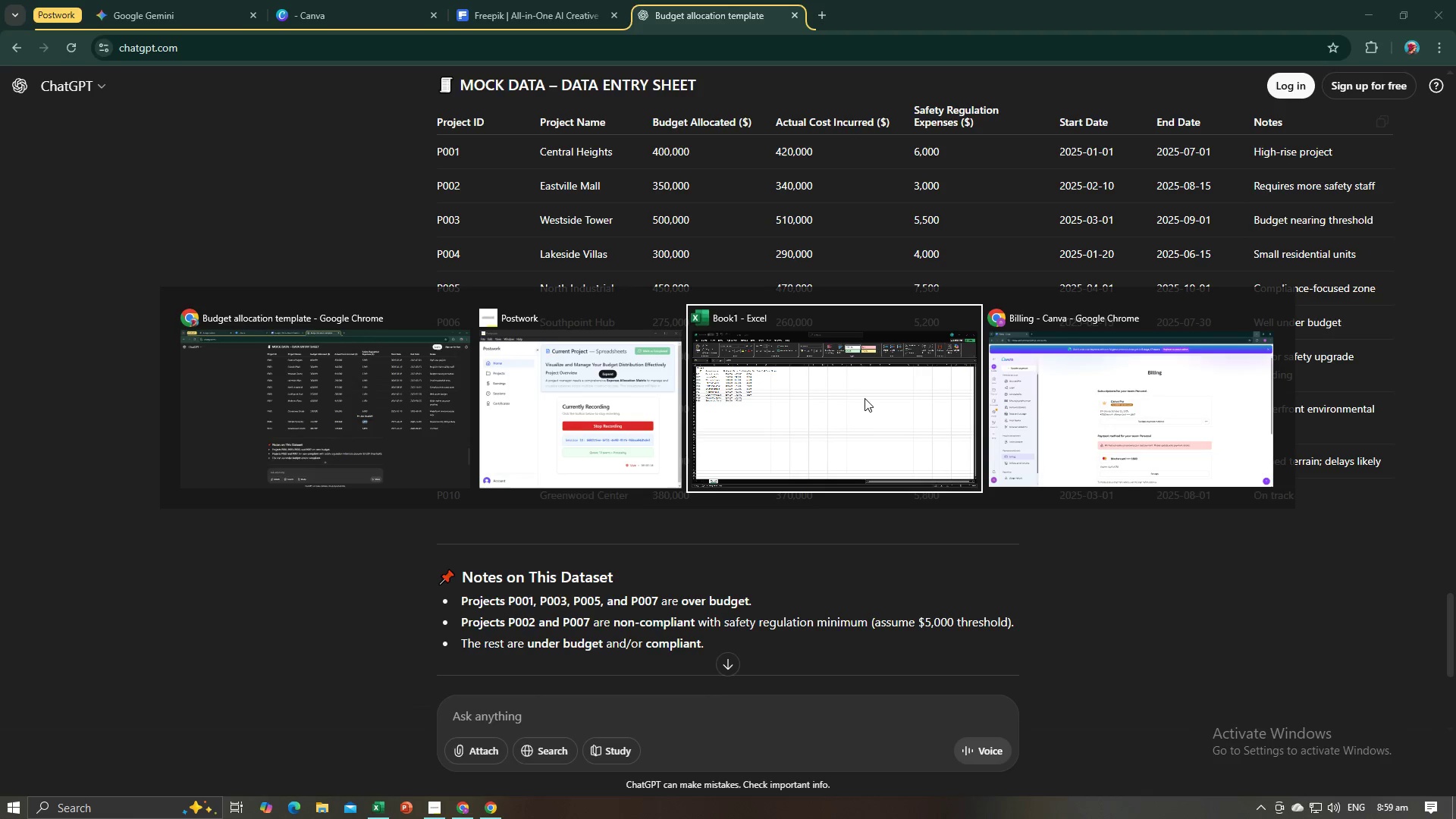 
key(Alt+Tab)
 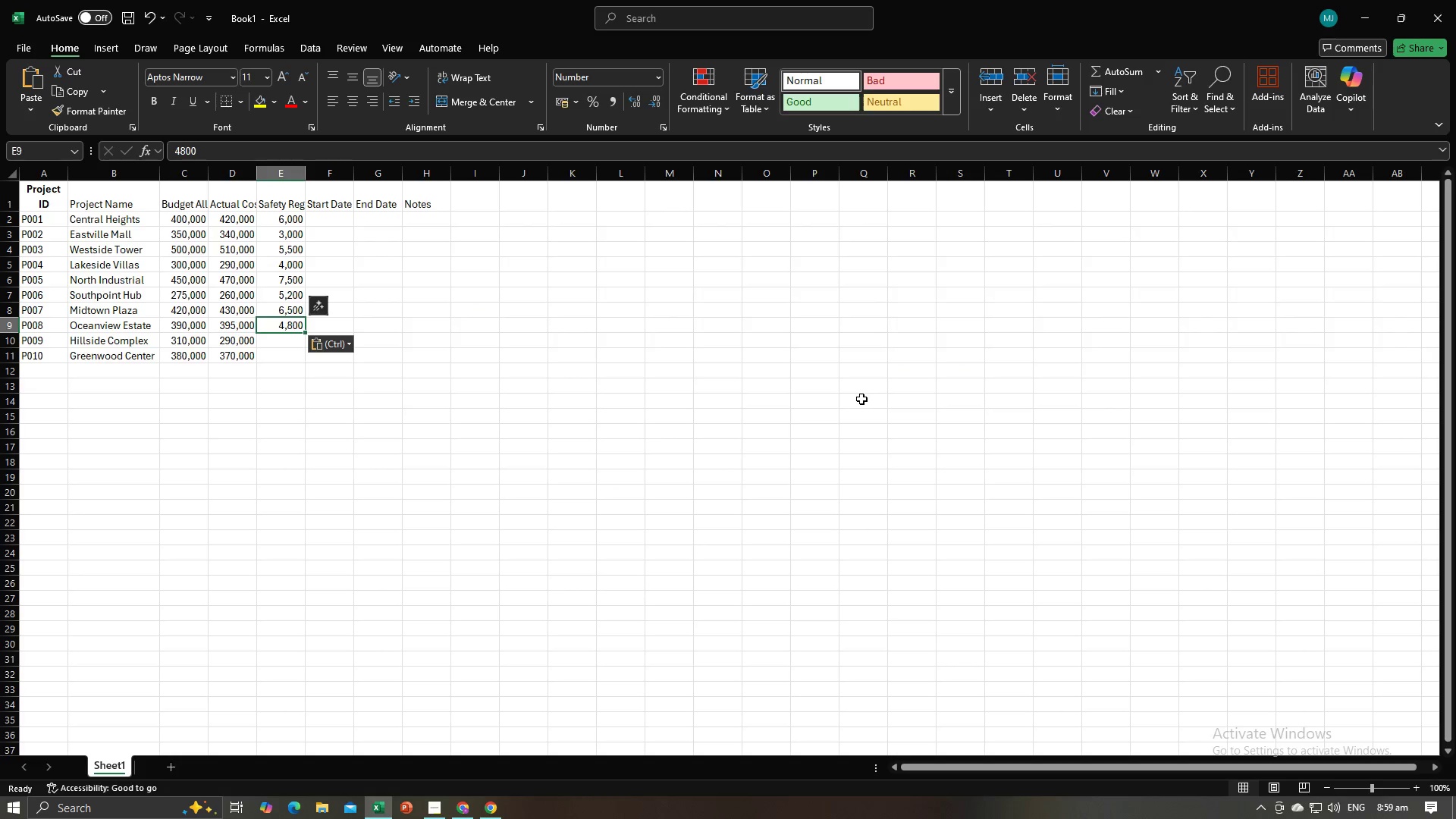 
key(Alt+AltLeft)
 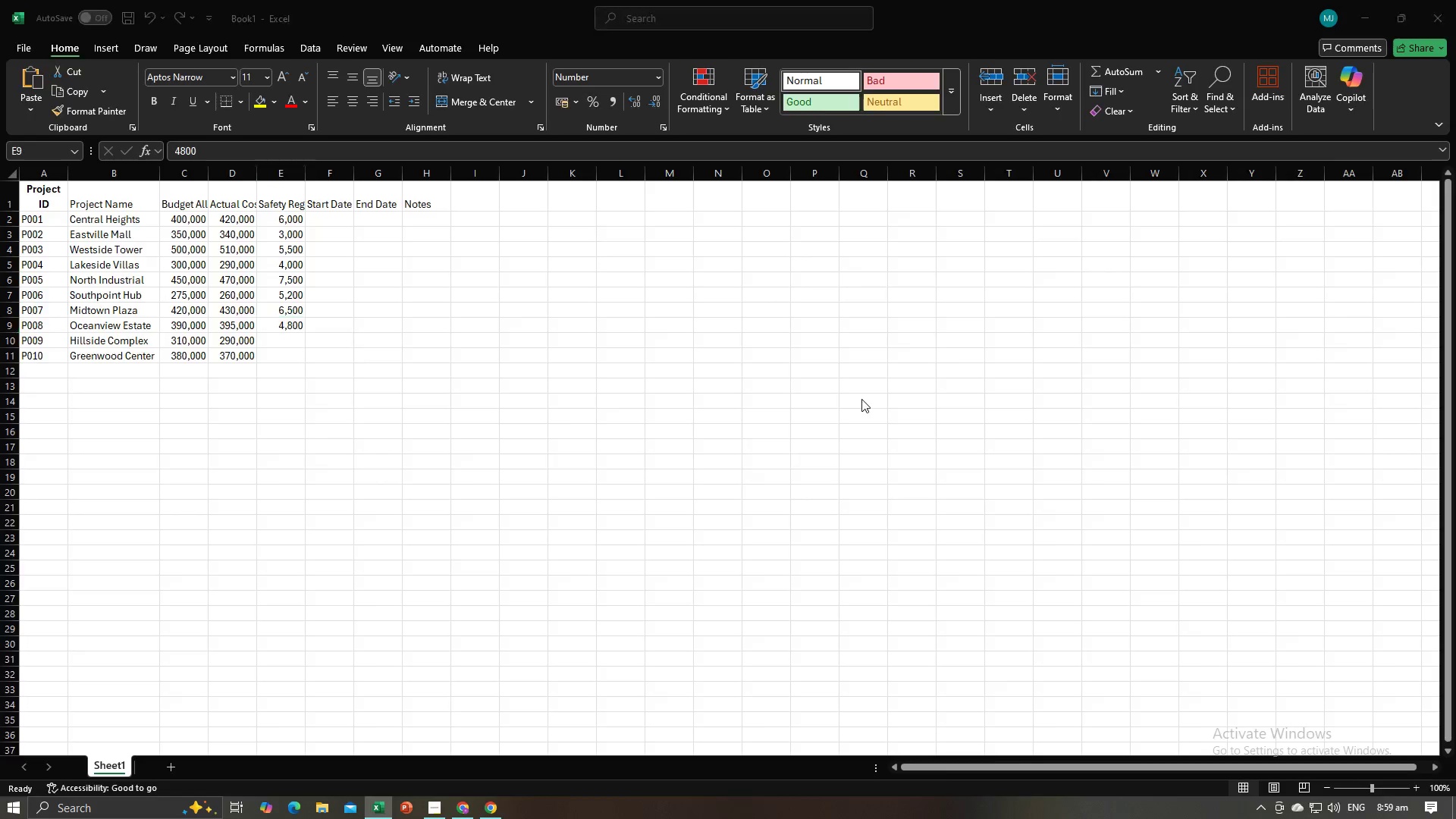 
key(Alt+Tab)
 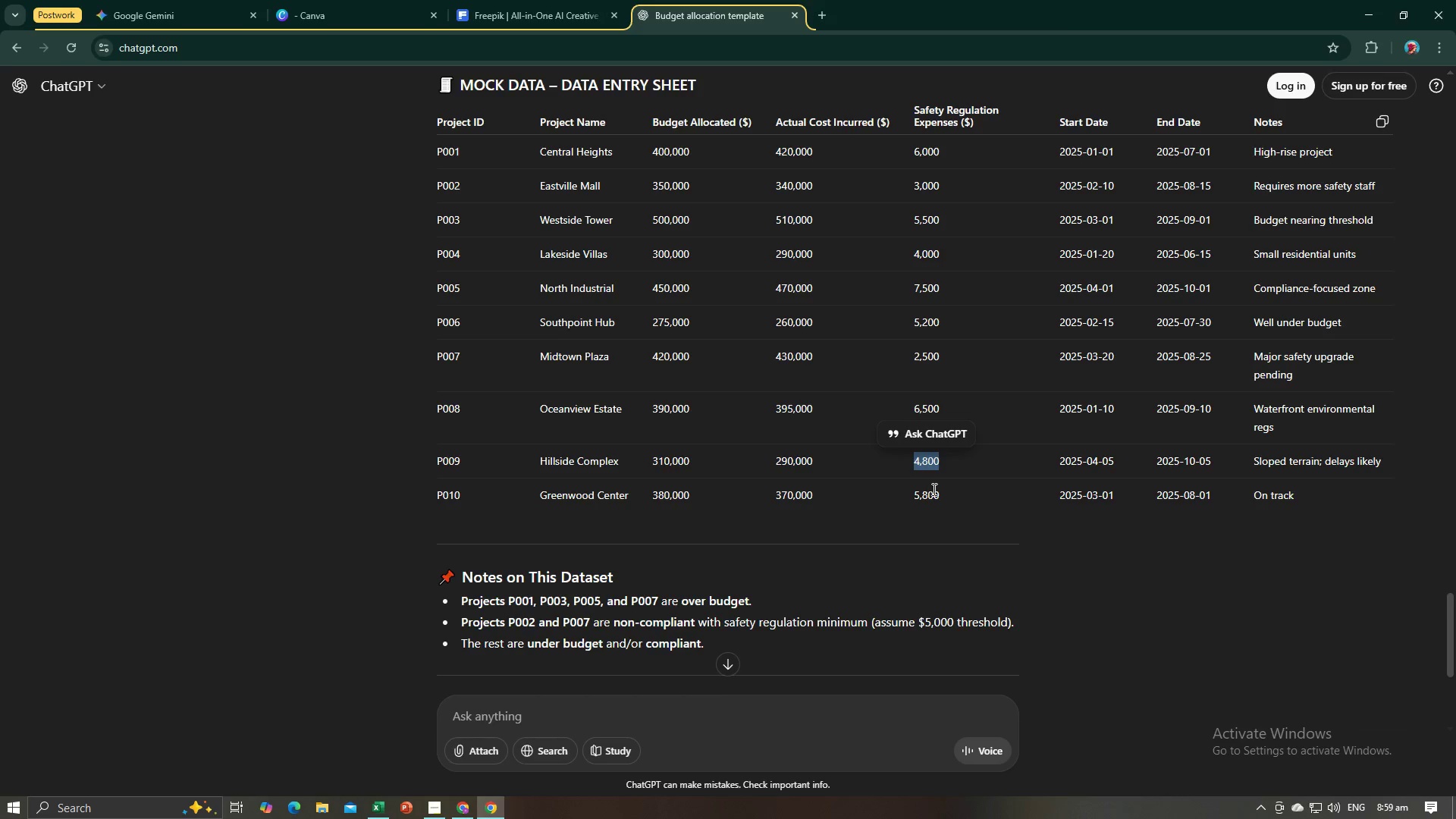 
left_click_drag(start_coordinate=[943, 496], to_coordinate=[909, 497])
 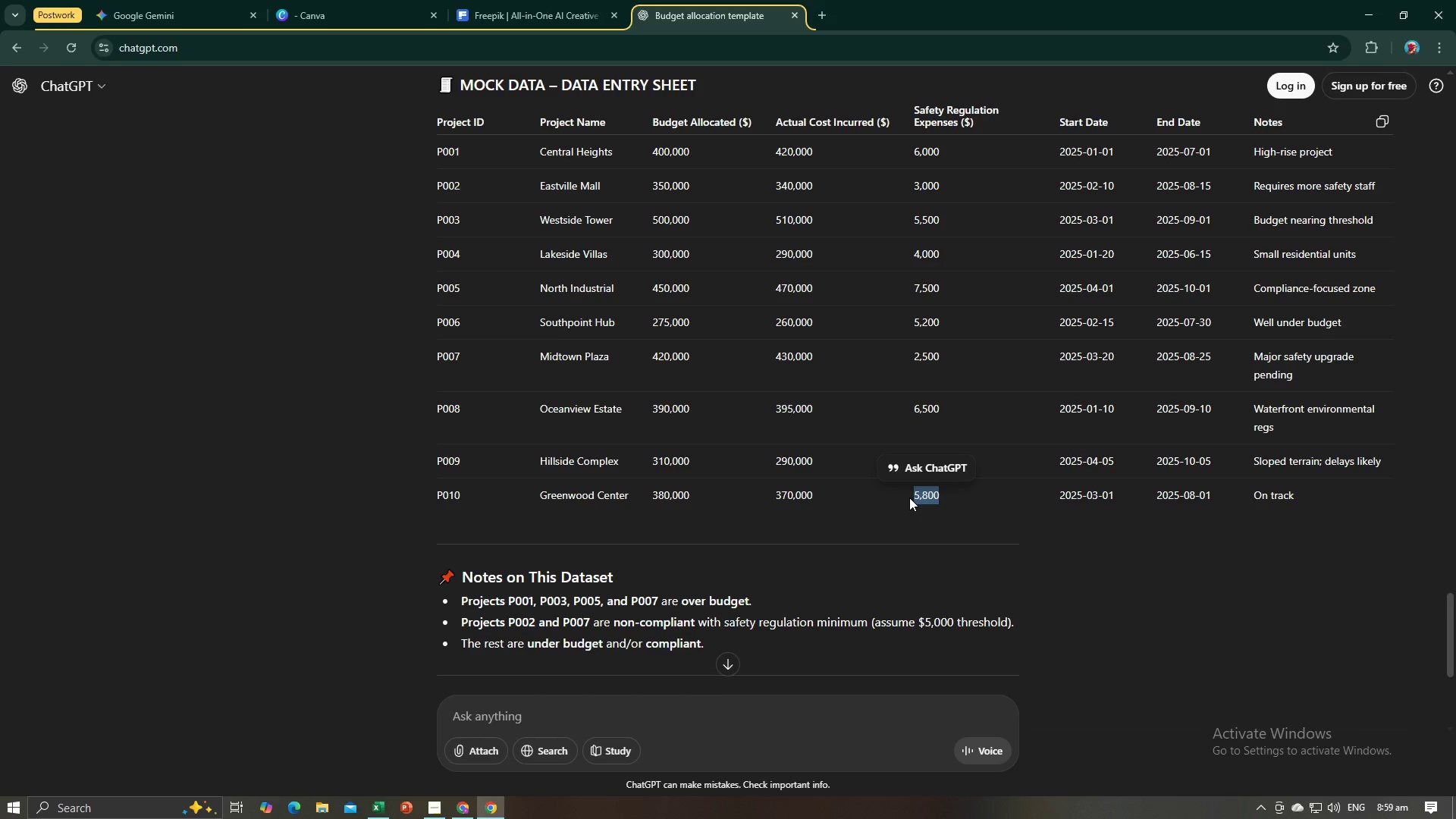 
key(Control+C)
 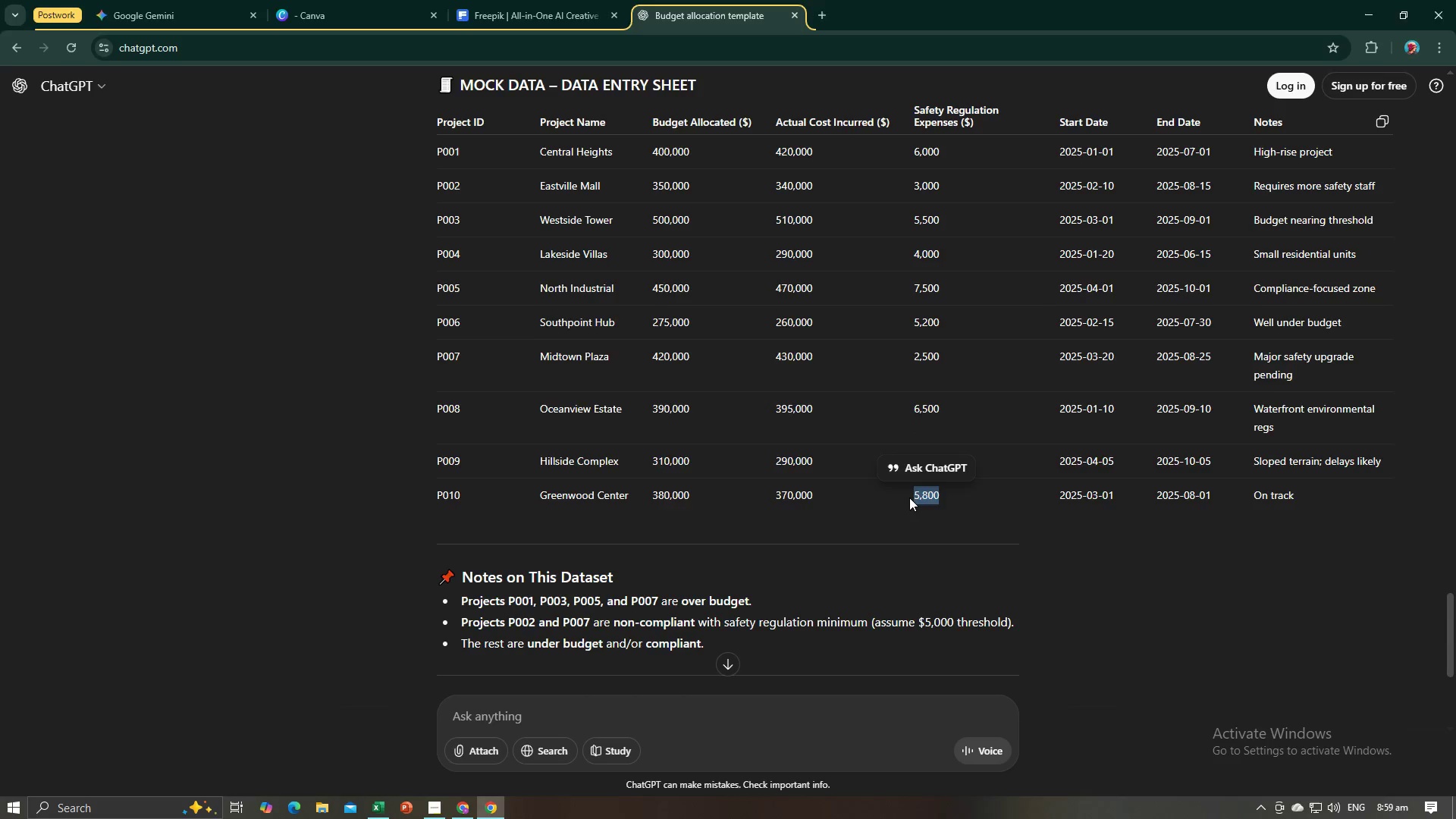 
key(Alt+AltLeft)
 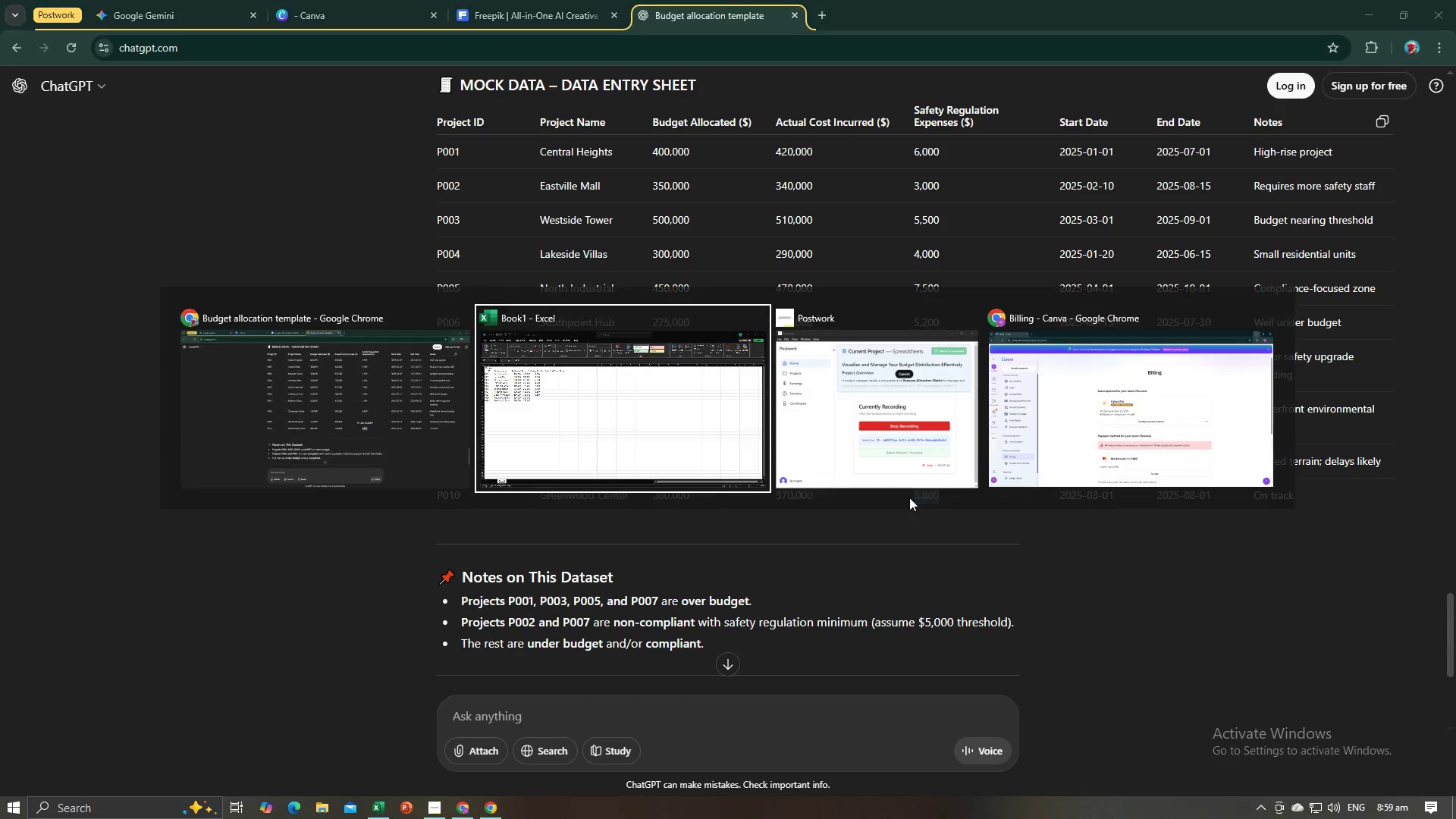 
key(Alt+Tab)
 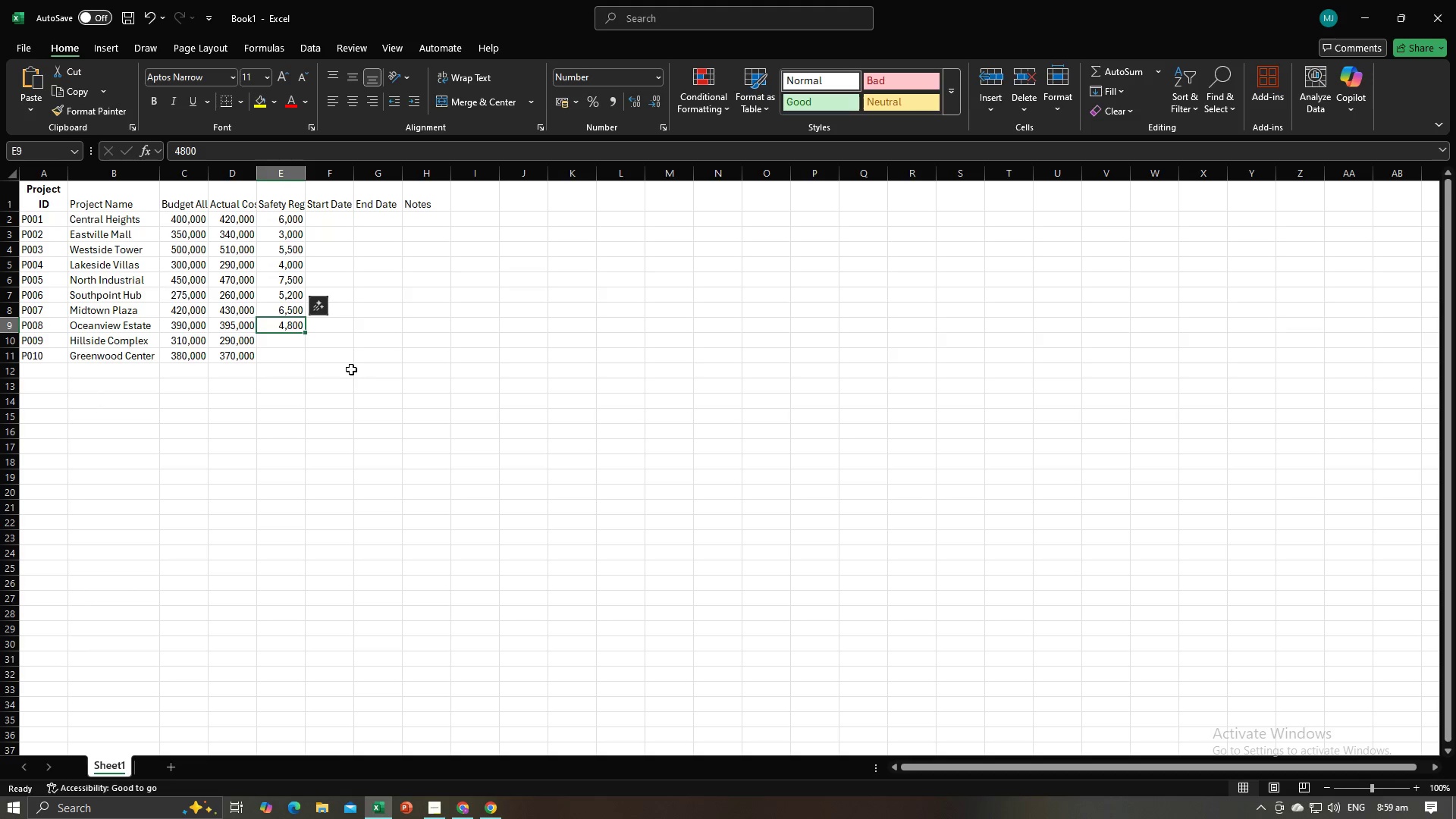 
key(Alt+AltLeft)
 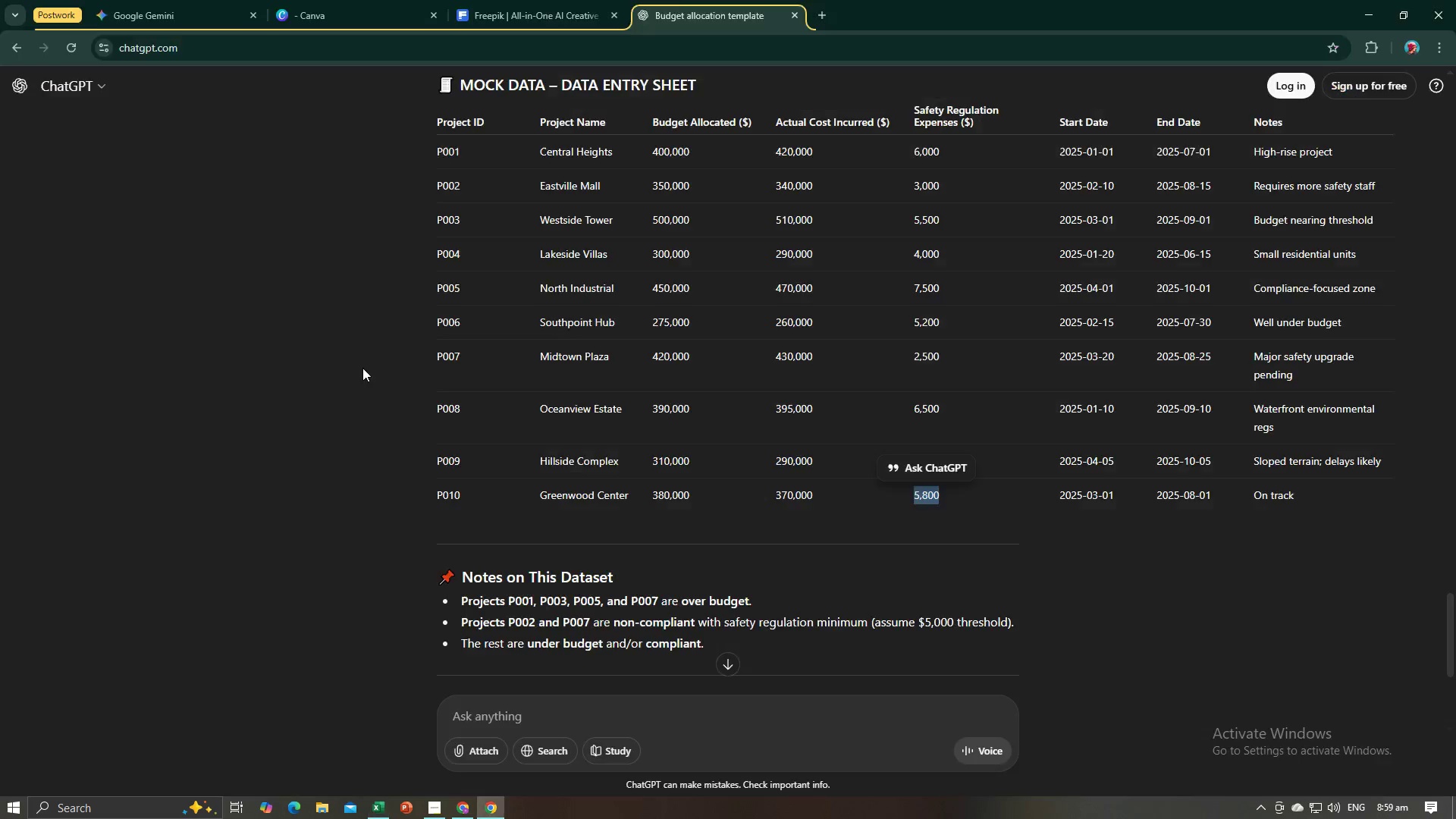 
key(Alt+Tab)
 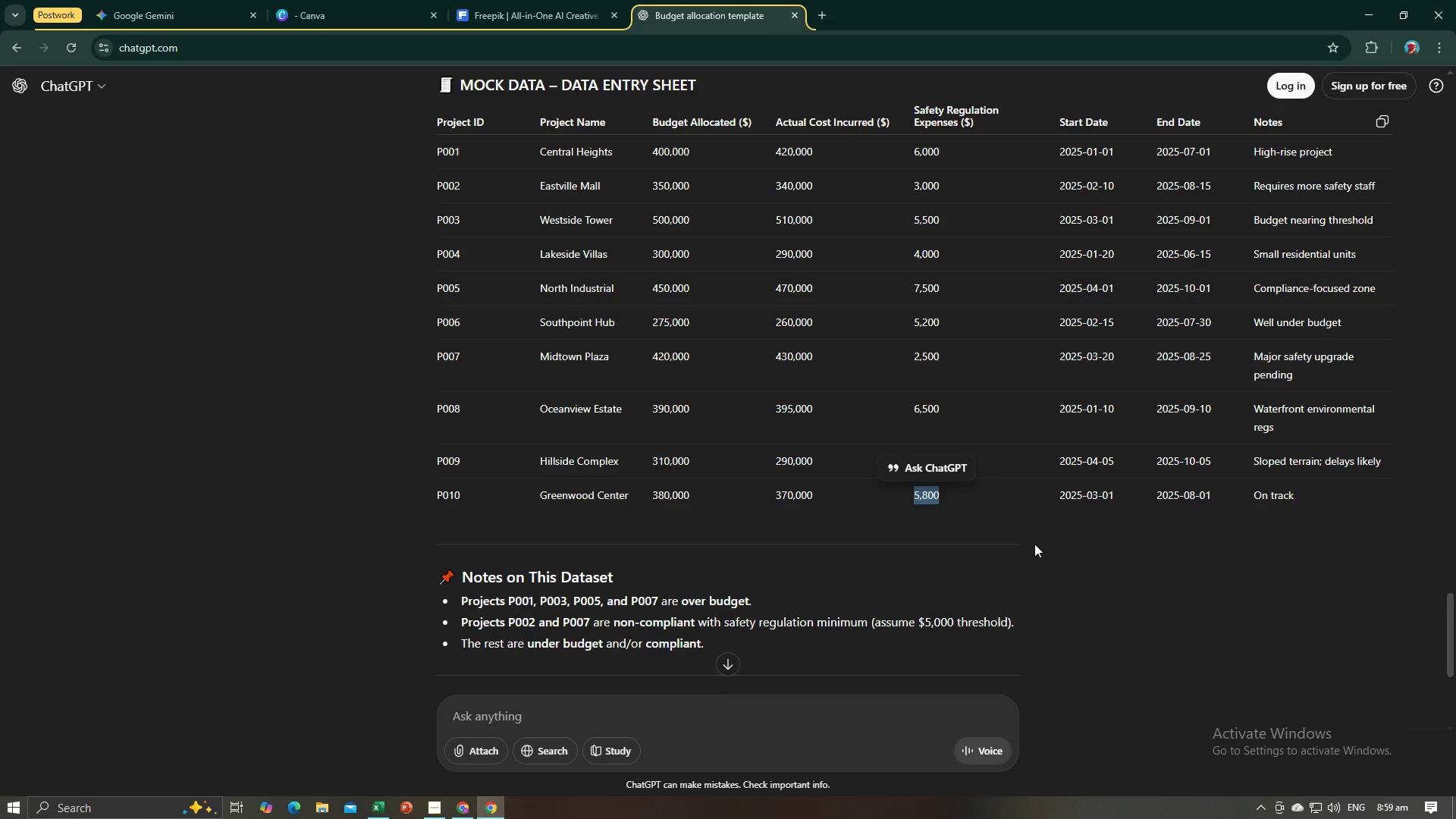 
left_click([1036, 544])
 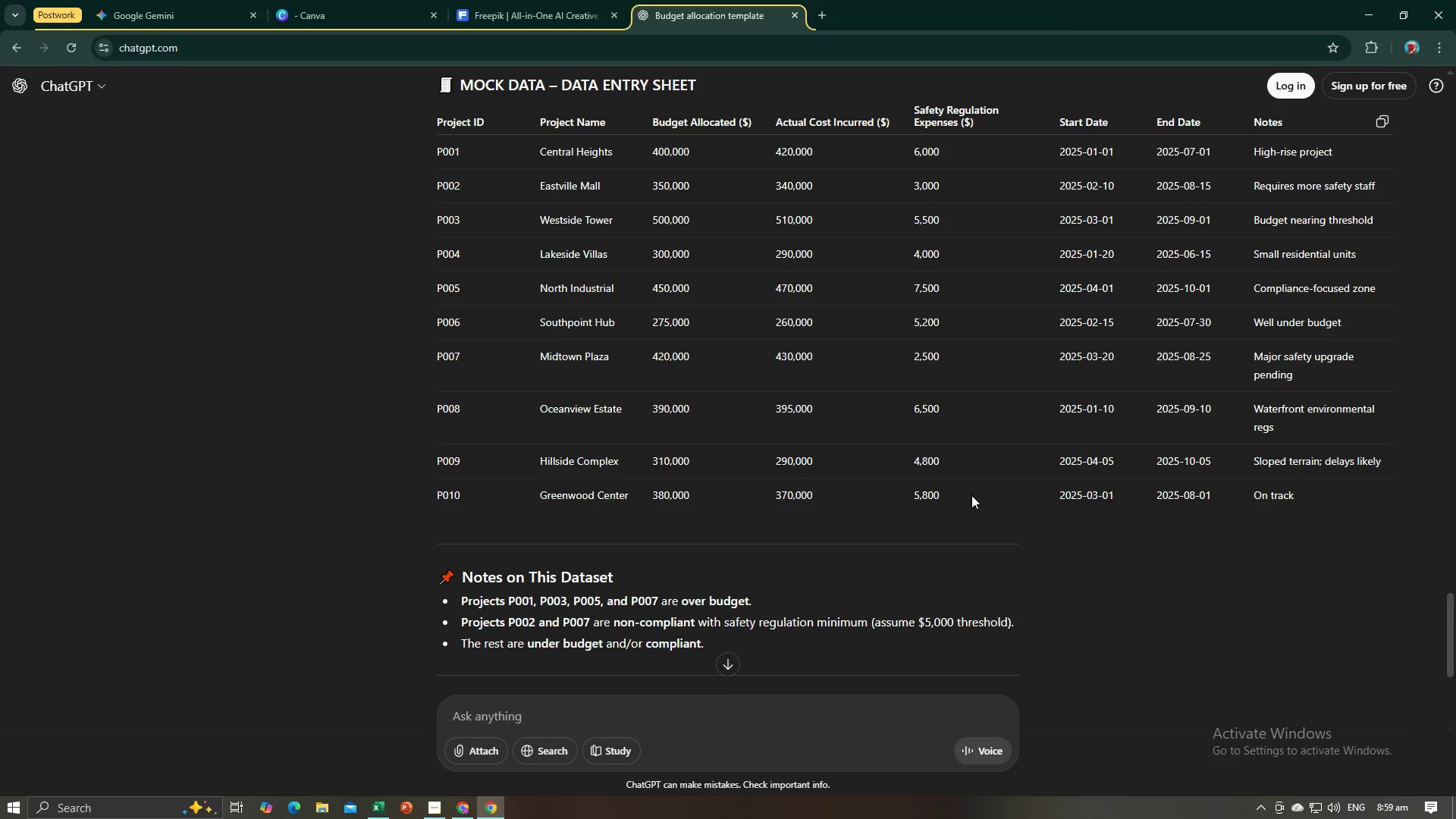 
key(Alt+AltLeft)
 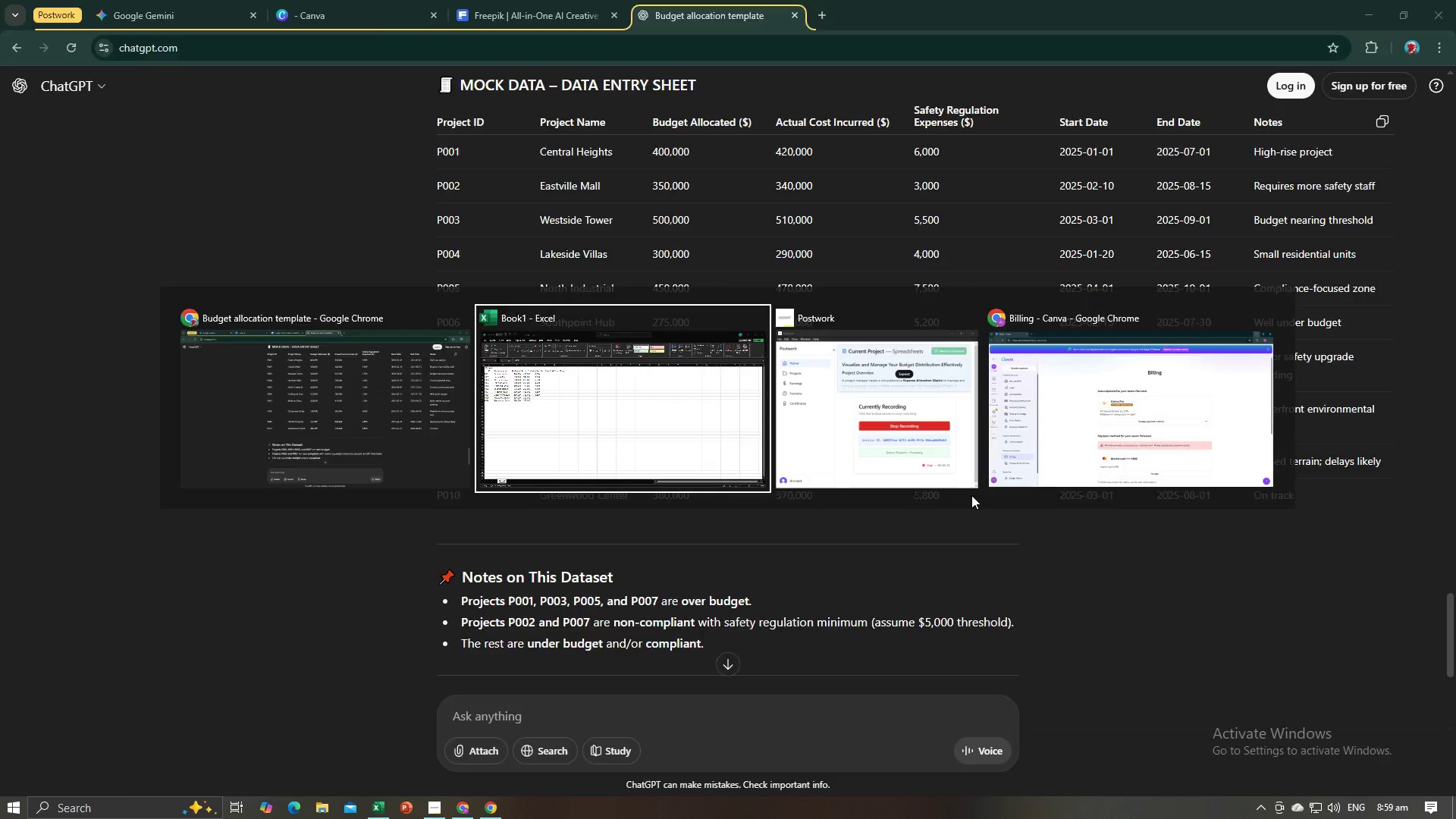 
key(Alt+Tab)
 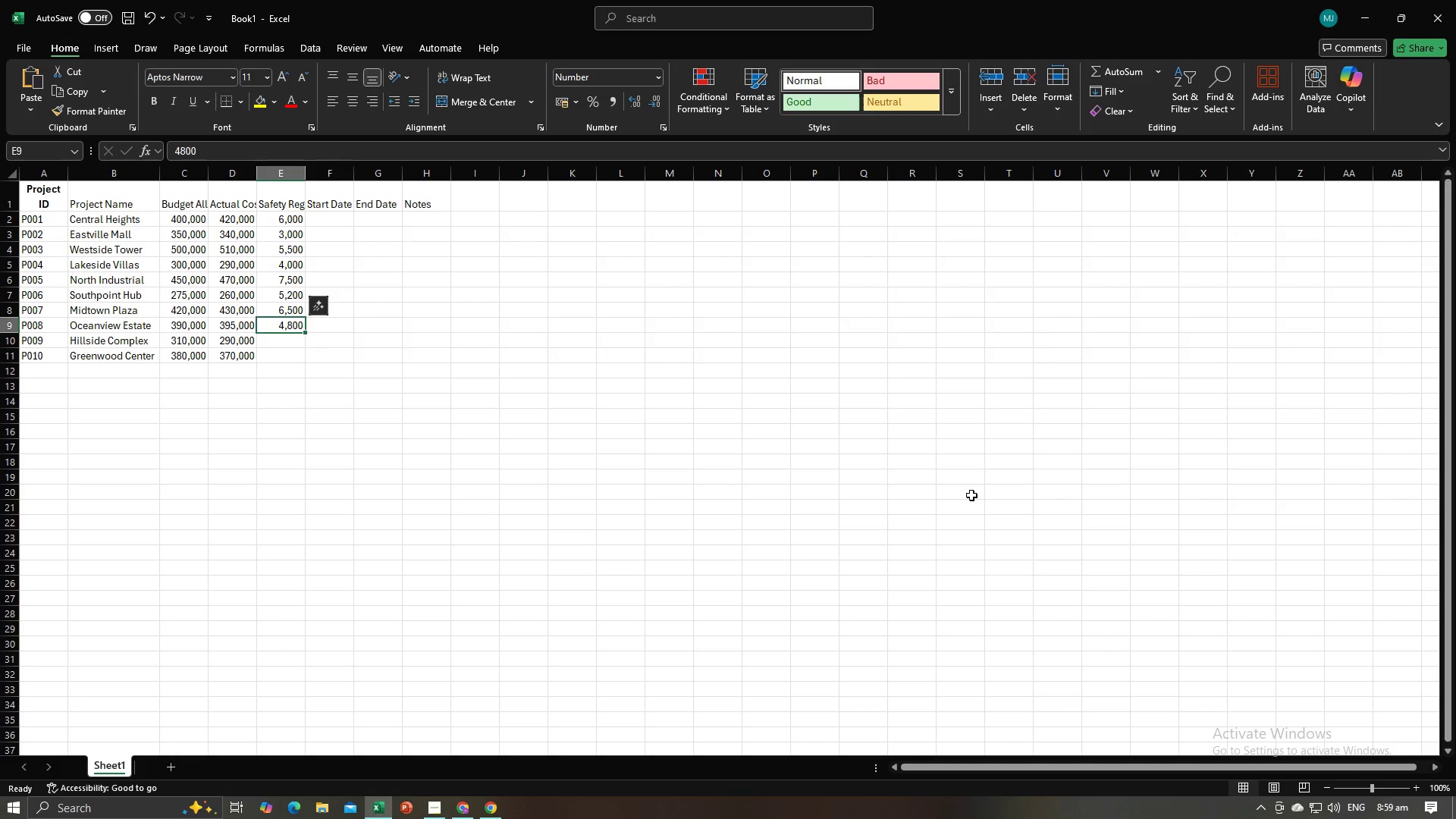 
key(Alt+AltLeft)
 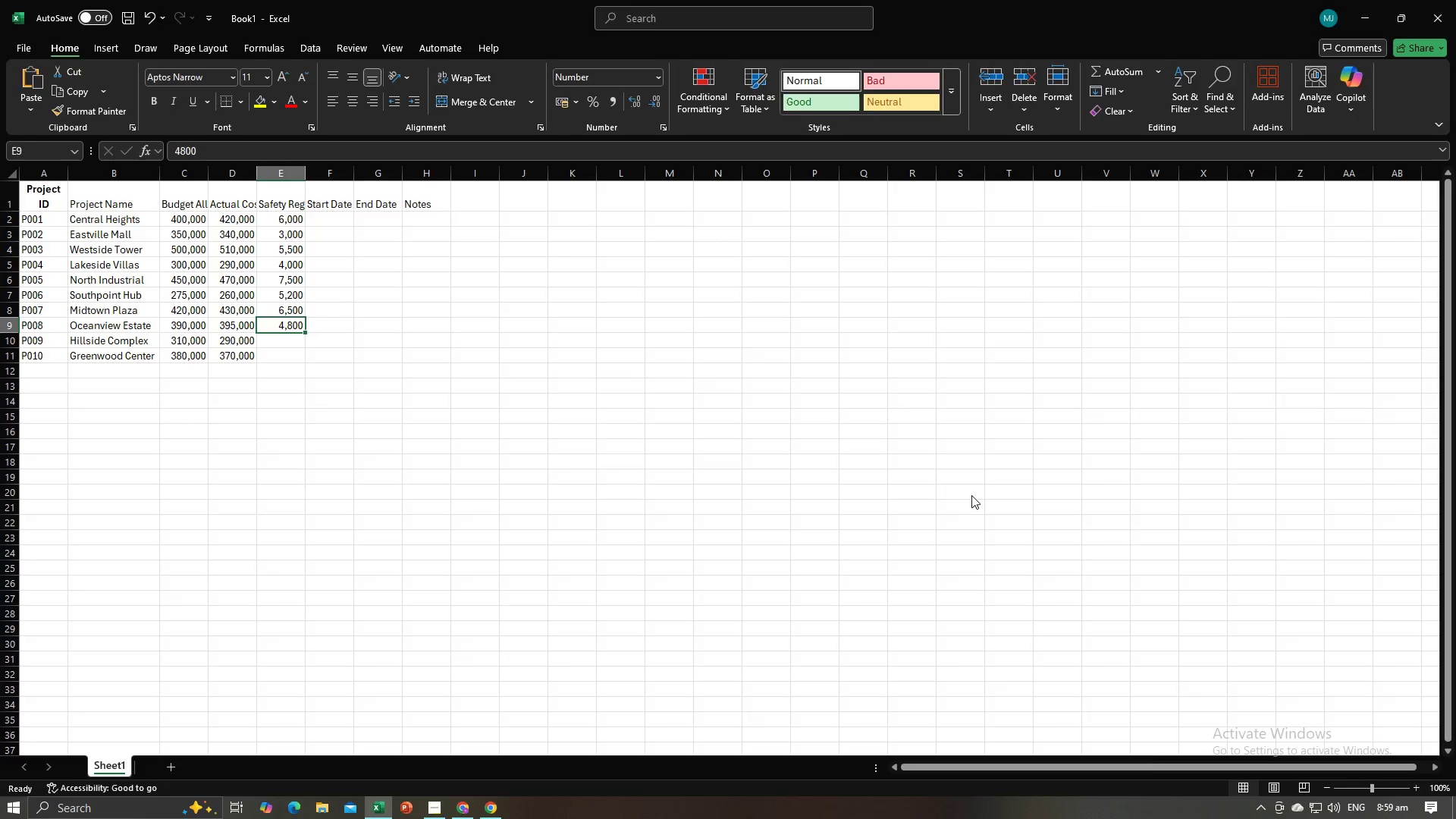 
key(Alt+Tab)
 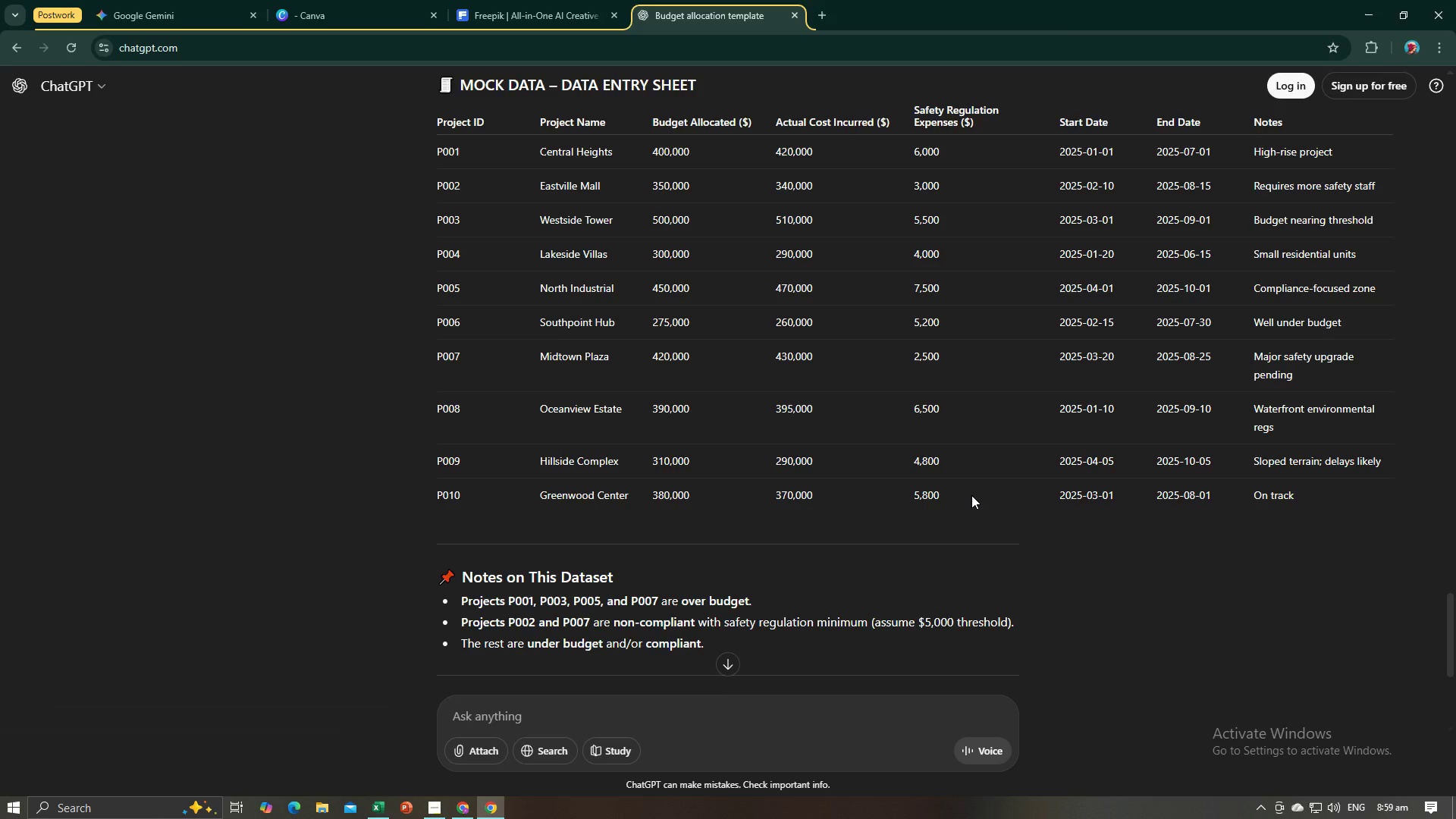 
key(Alt+AltLeft)
 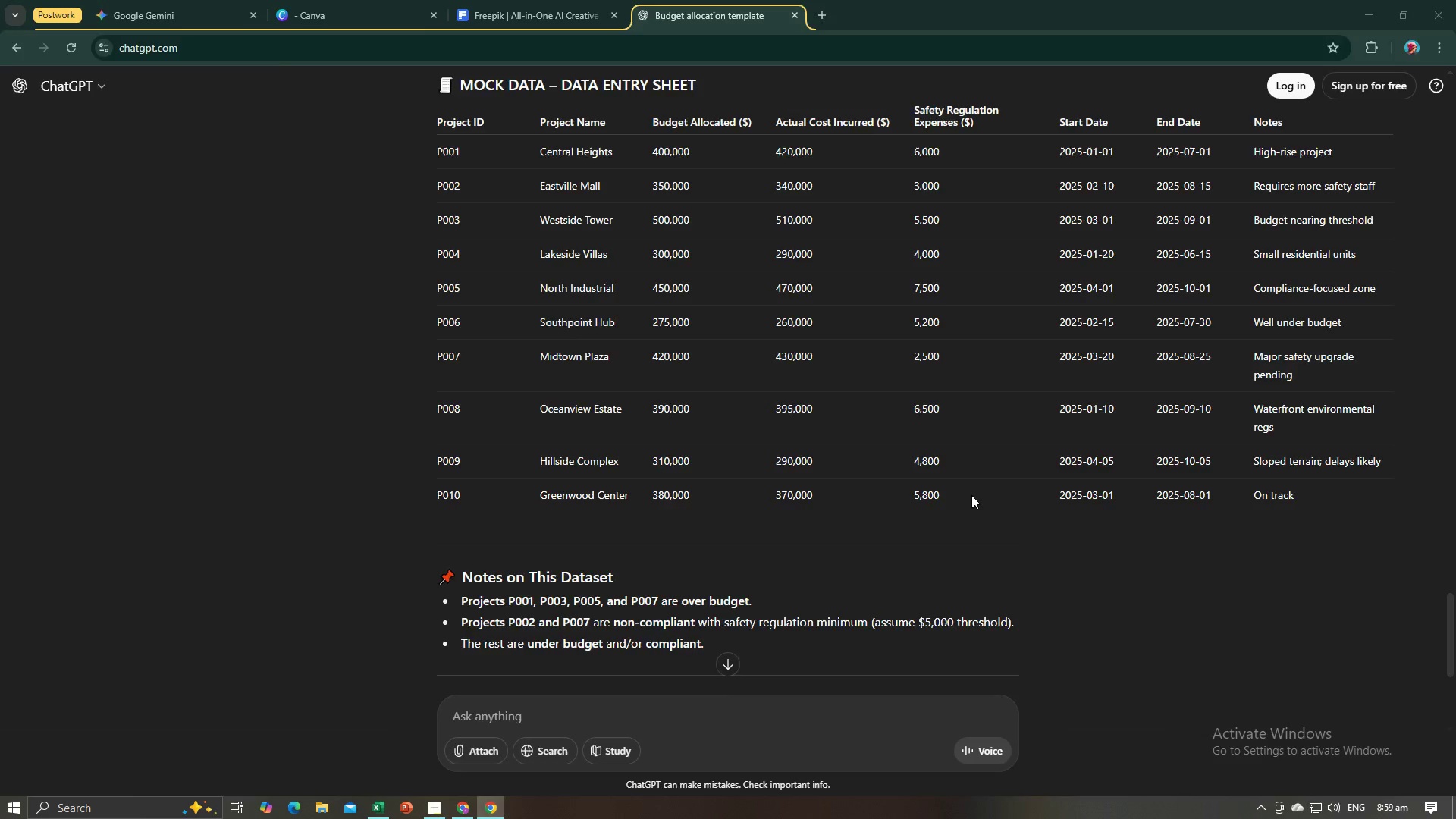 
key(Alt+Tab)
 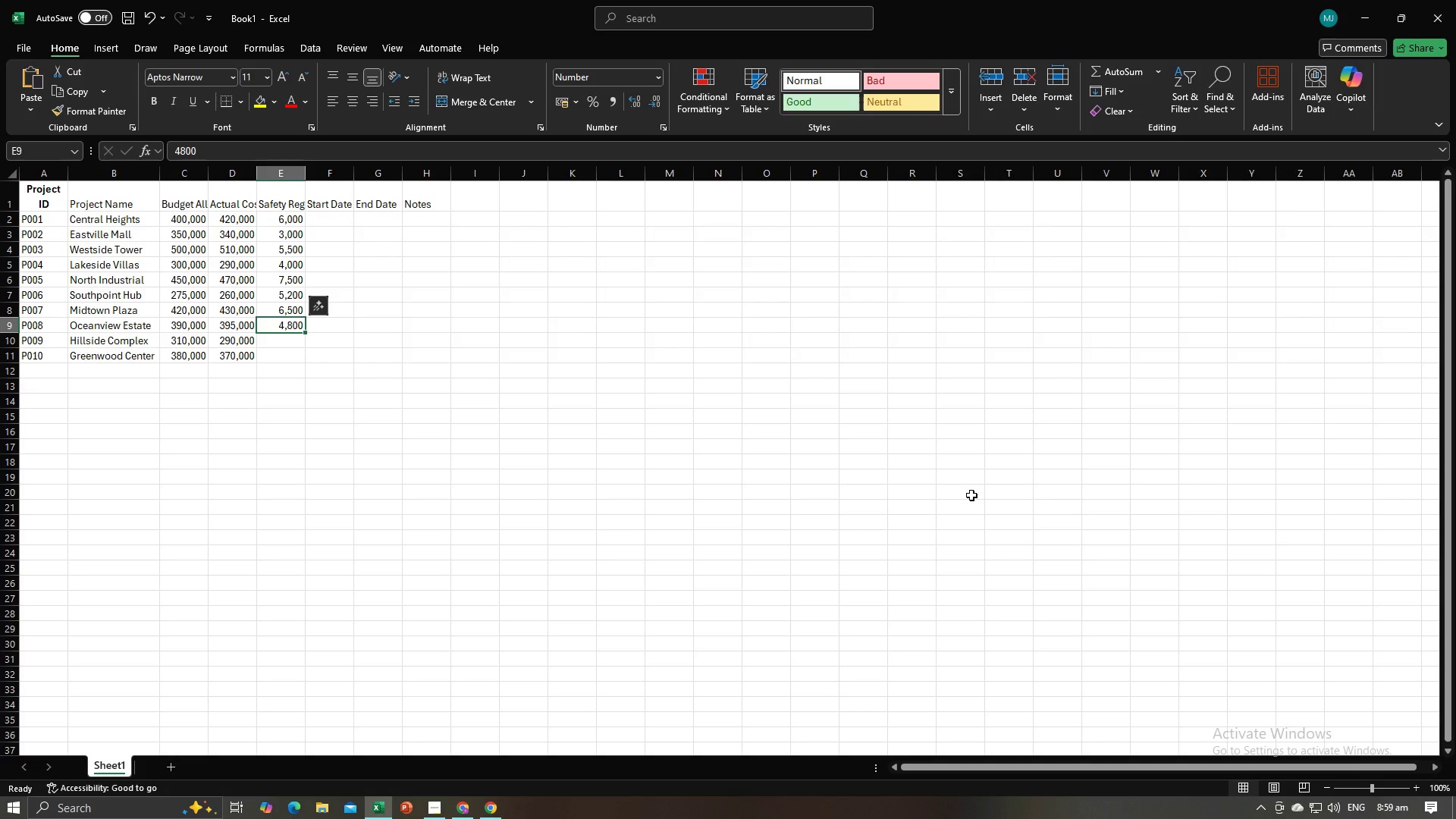 
key(Alt+AltLeft)
 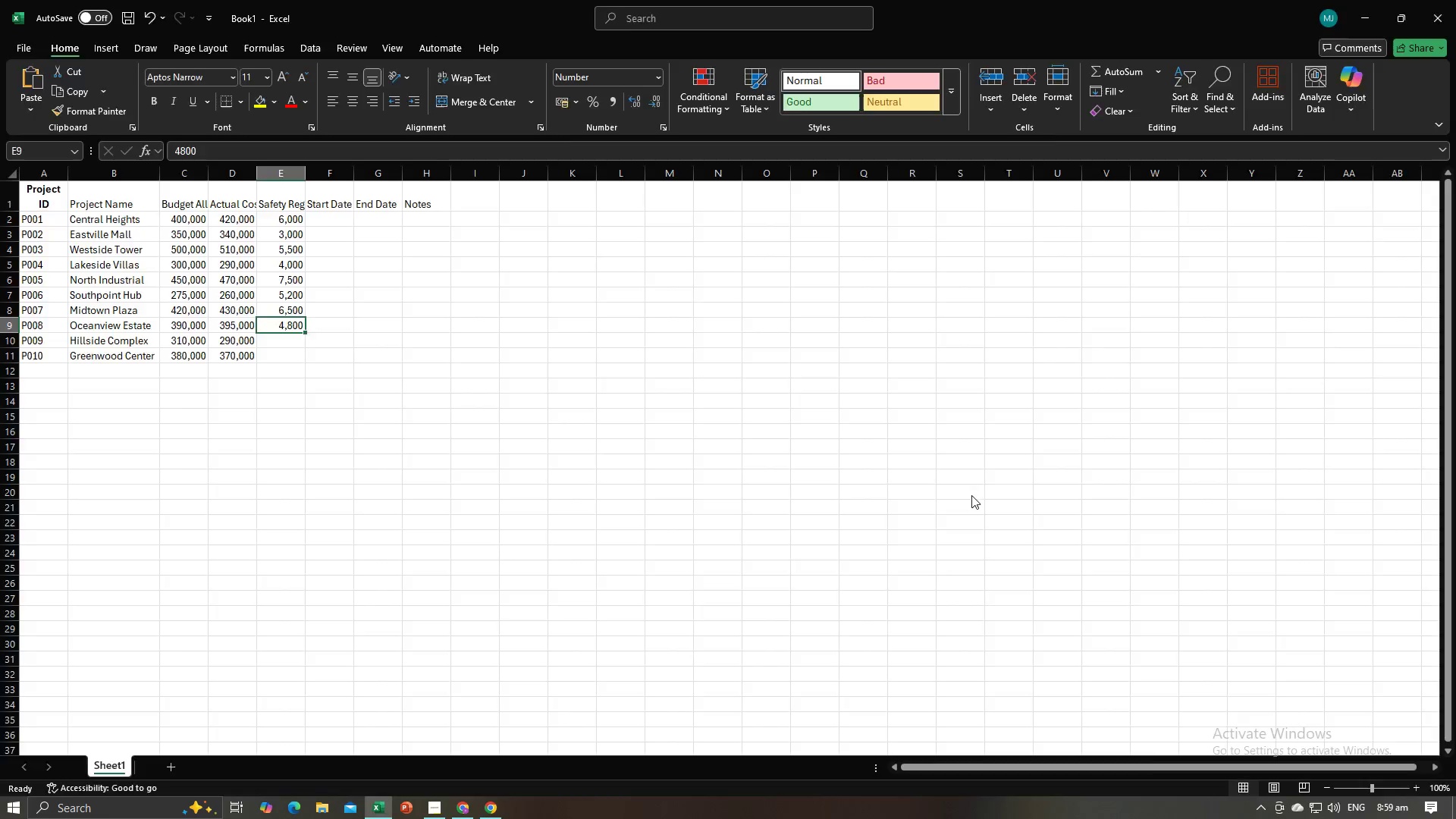 
key(Alt+Tab)
 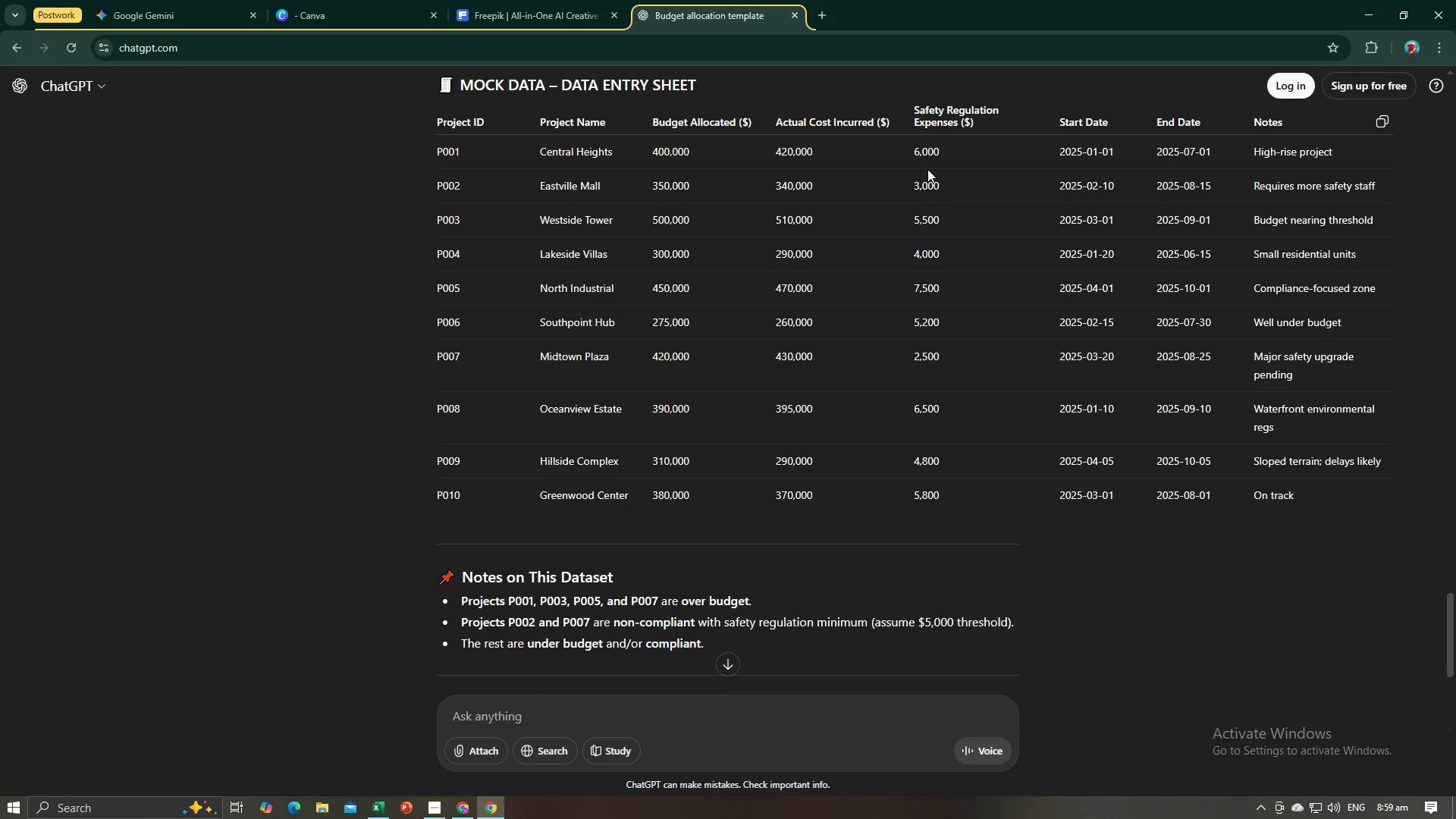 
key(Alt+AltLeft)
 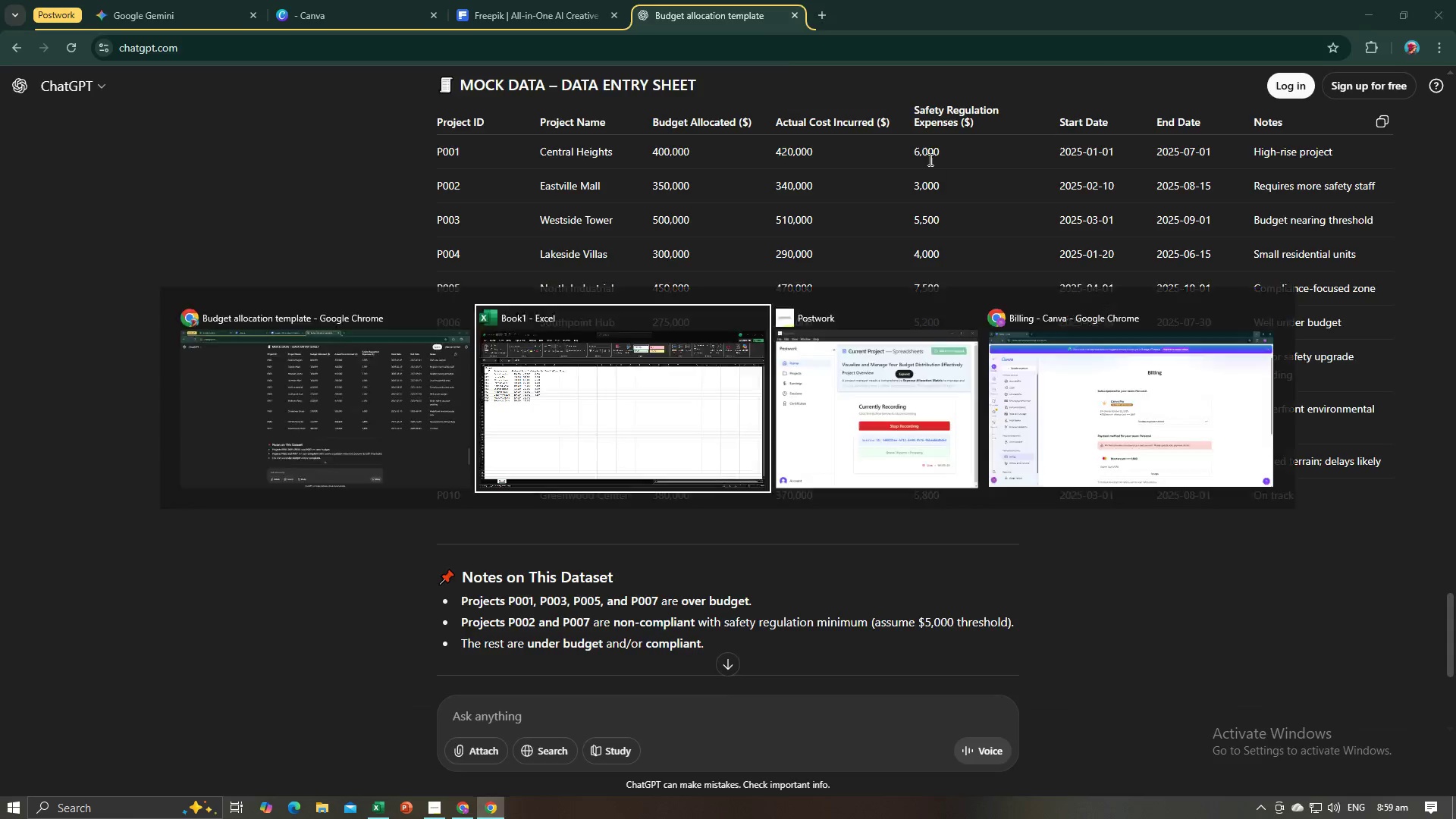 
key(Alt+Tab)
 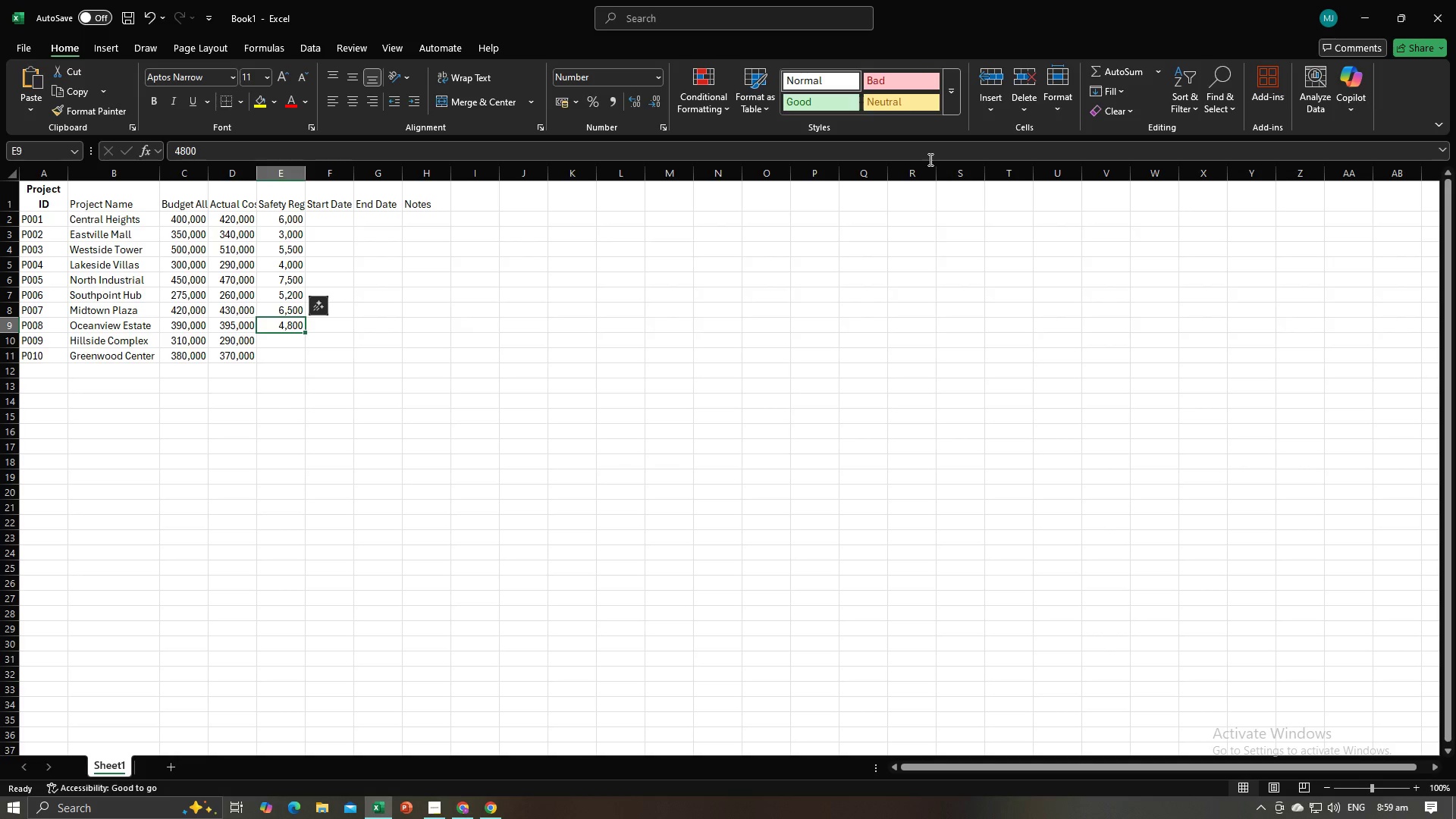 
key(Alt+AltLeft)
 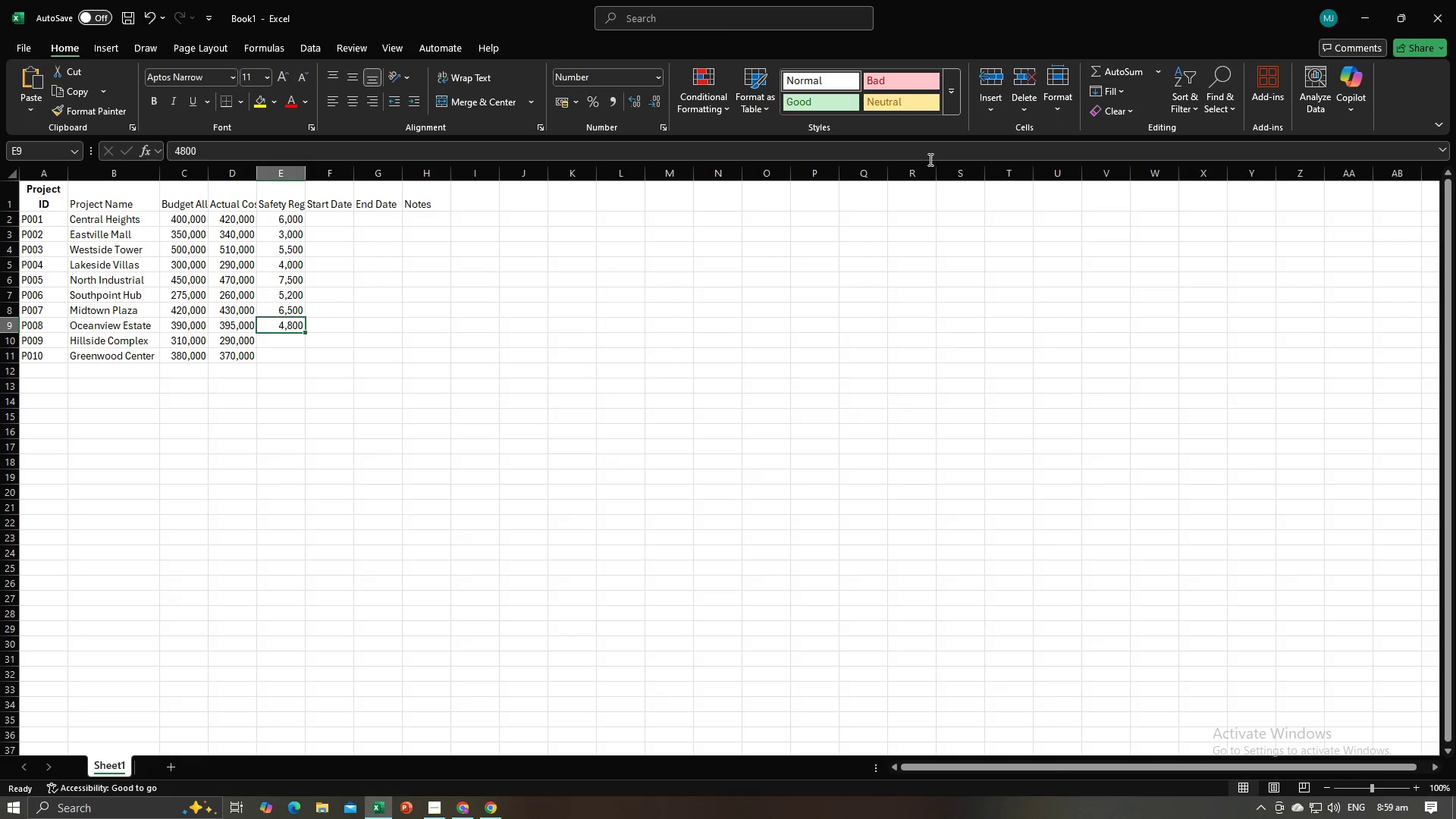 
key(Alt+Tab)
 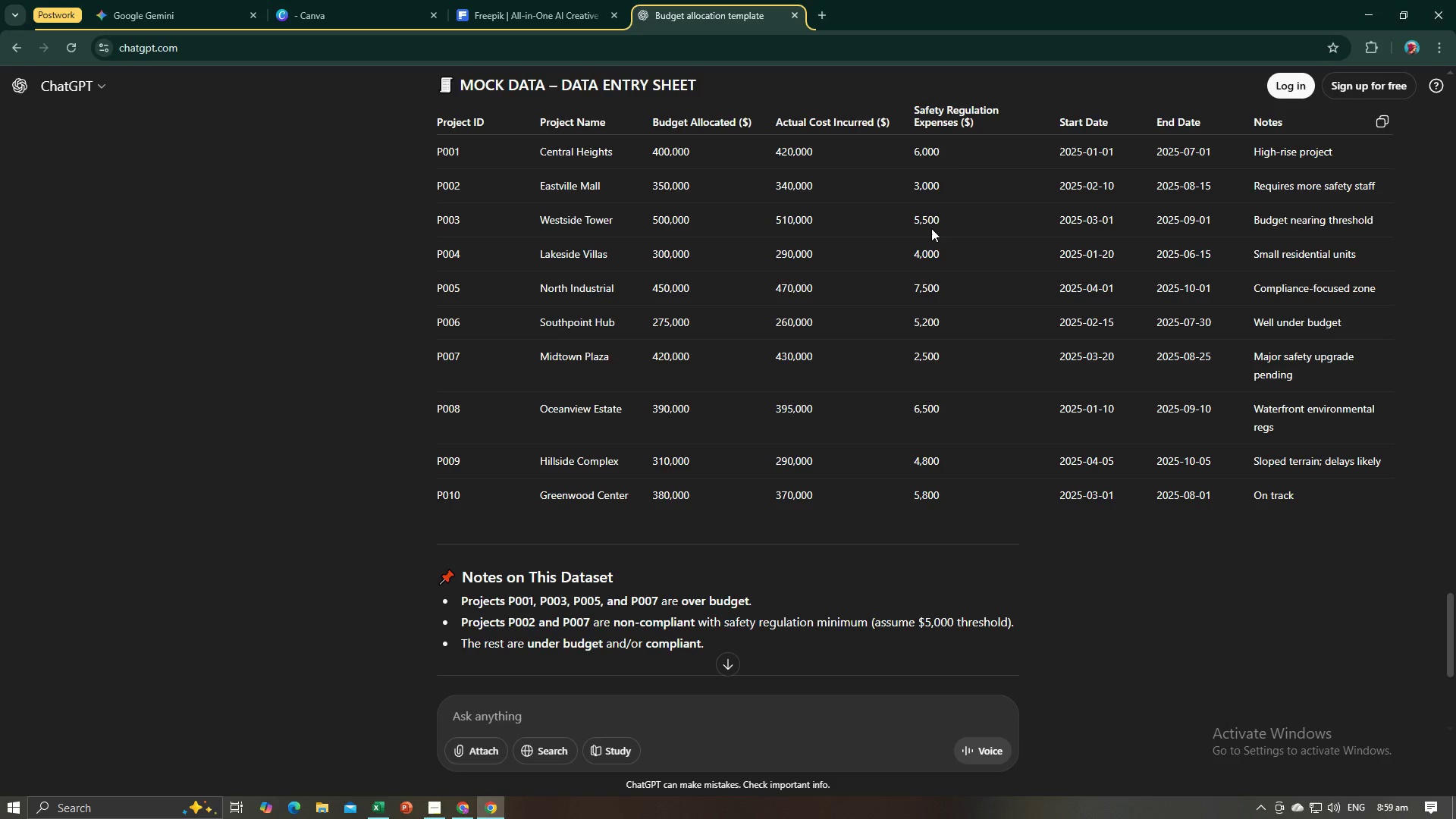 
key(Alt+AltLeft)
 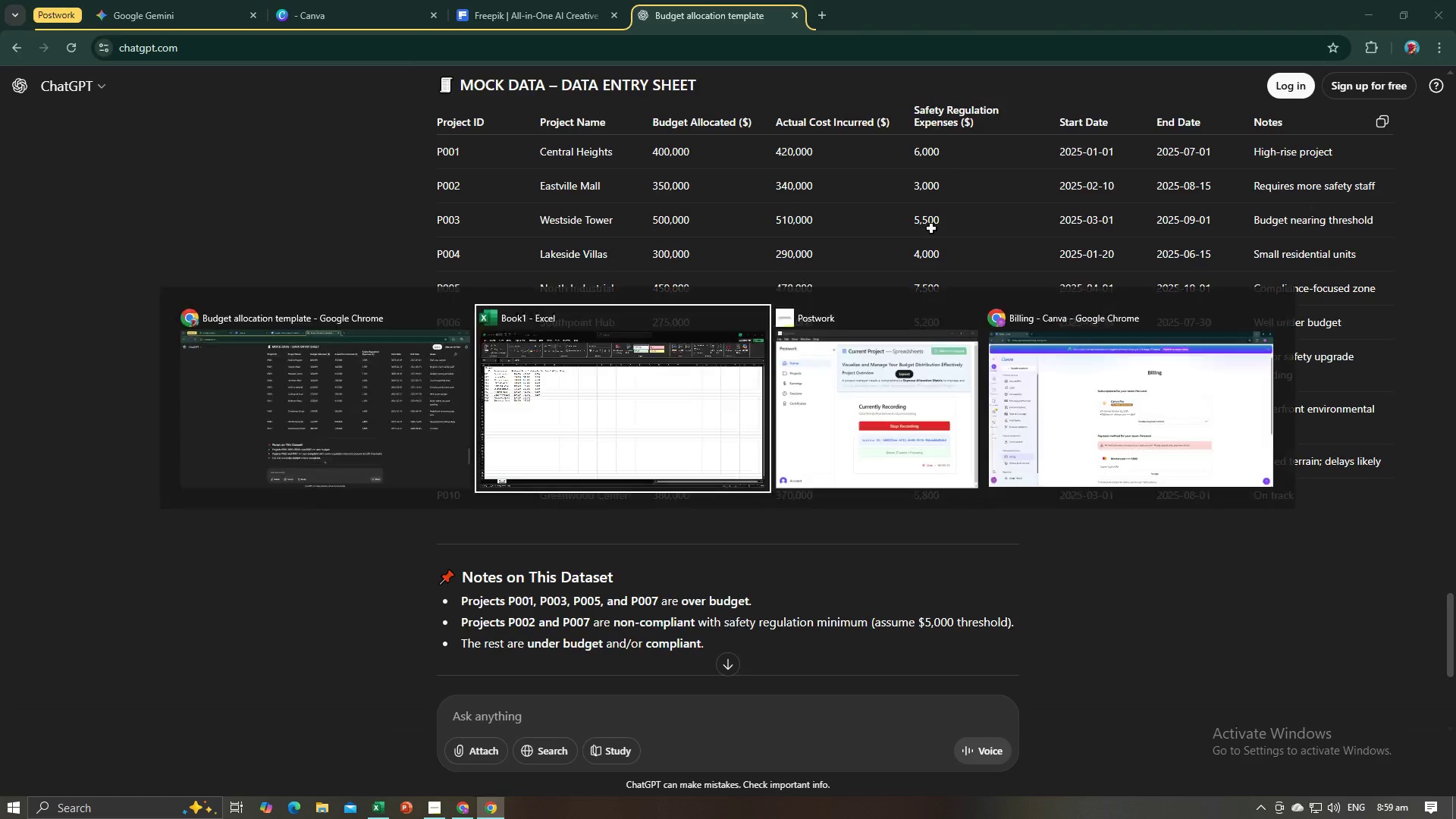 
key(Alt+Tab)
 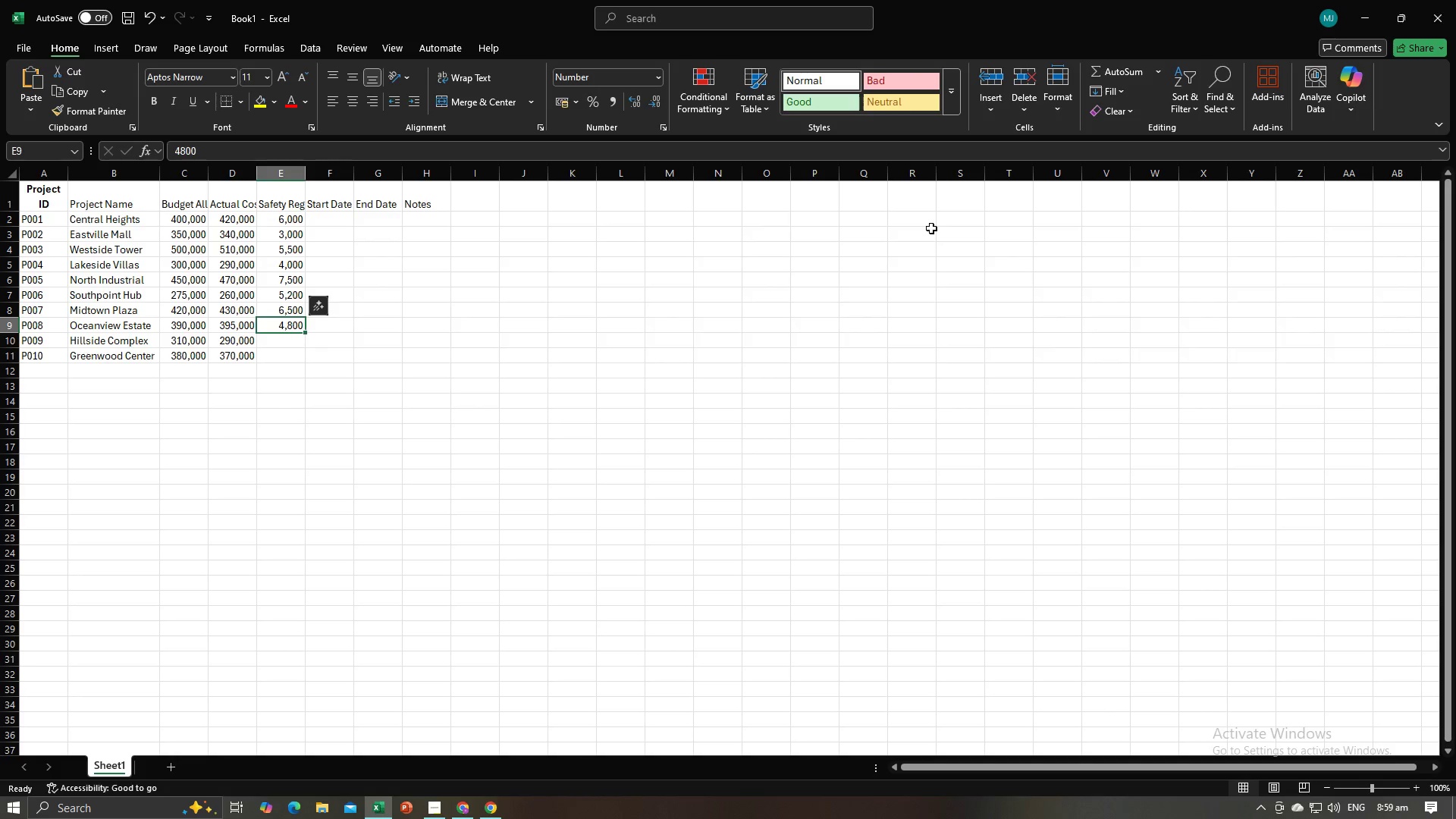 
key(Alt+AltLeft)
 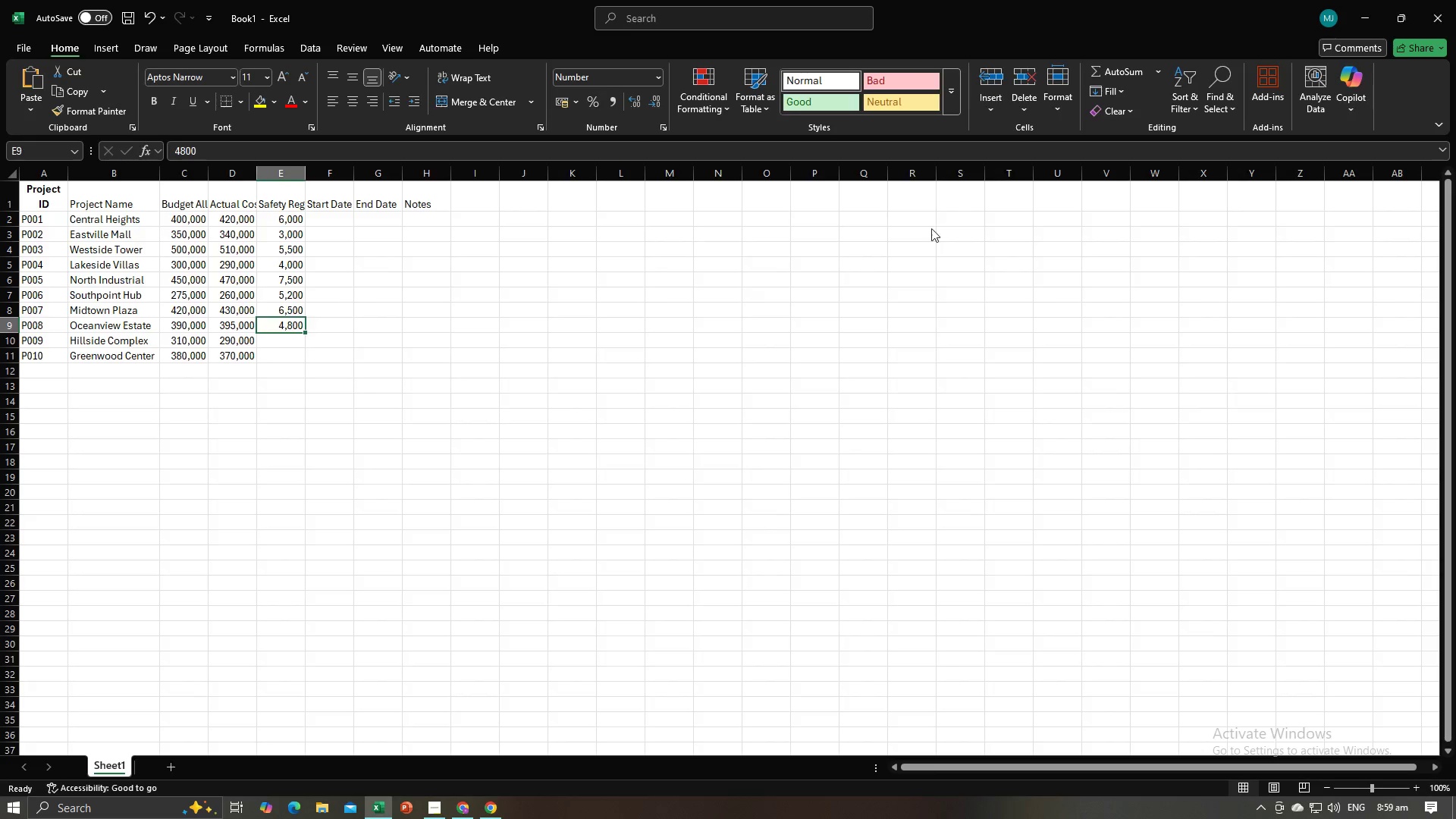 
key(Alt+Tab)
 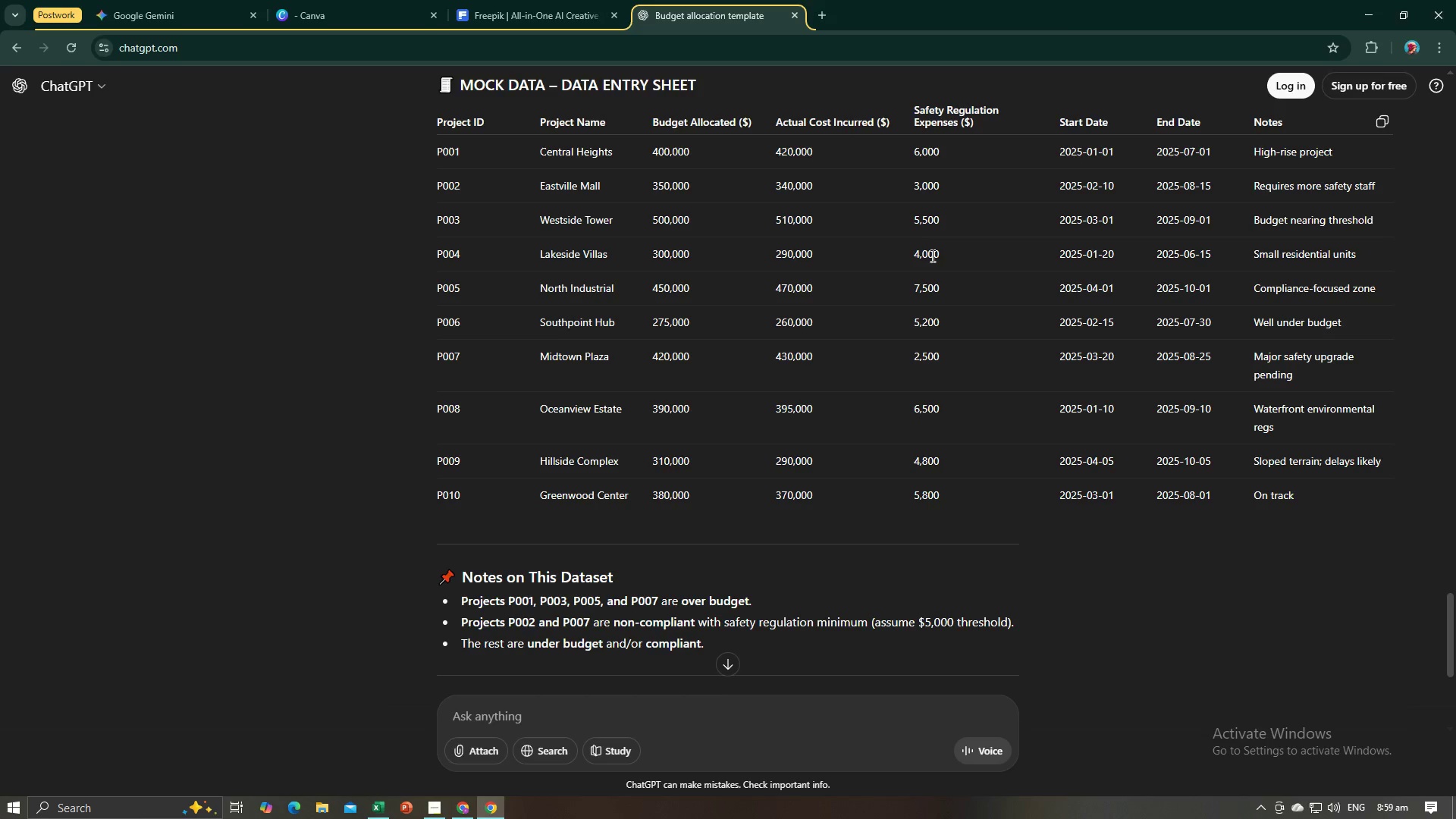 
key(Alt+AltLeft)
 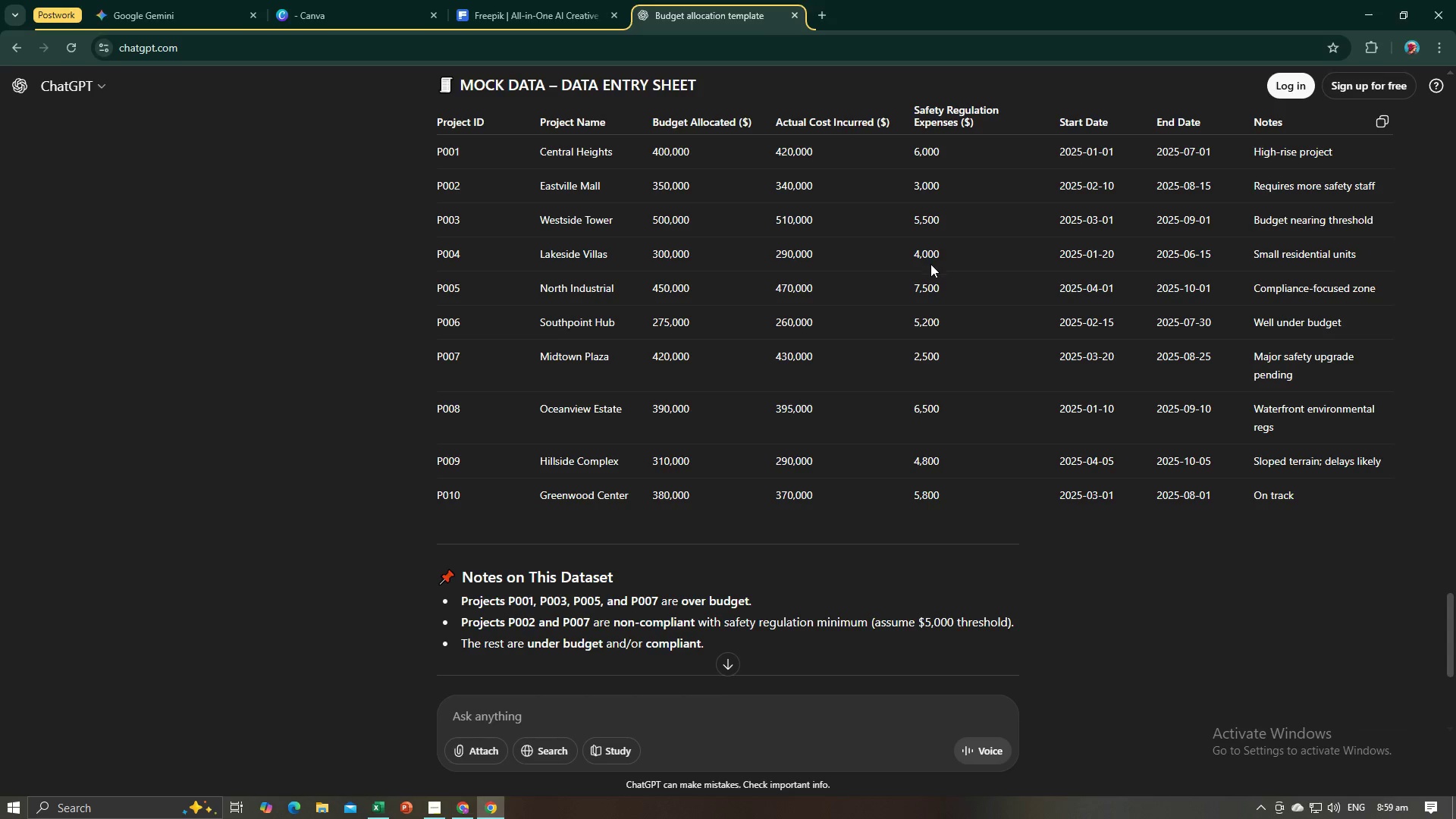 
key(Alt+Tab)
 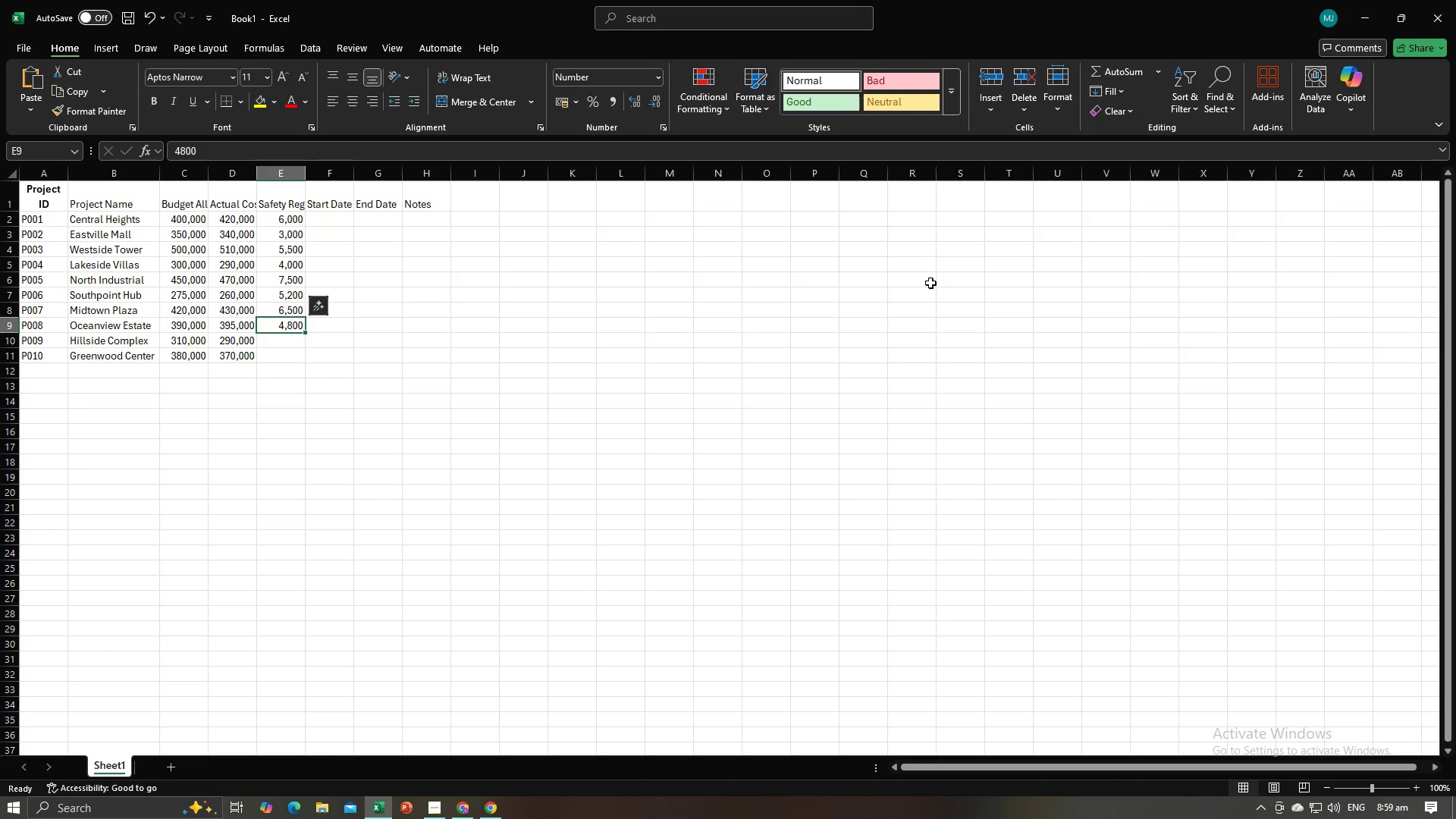 
key(Alt+AltLeft)
 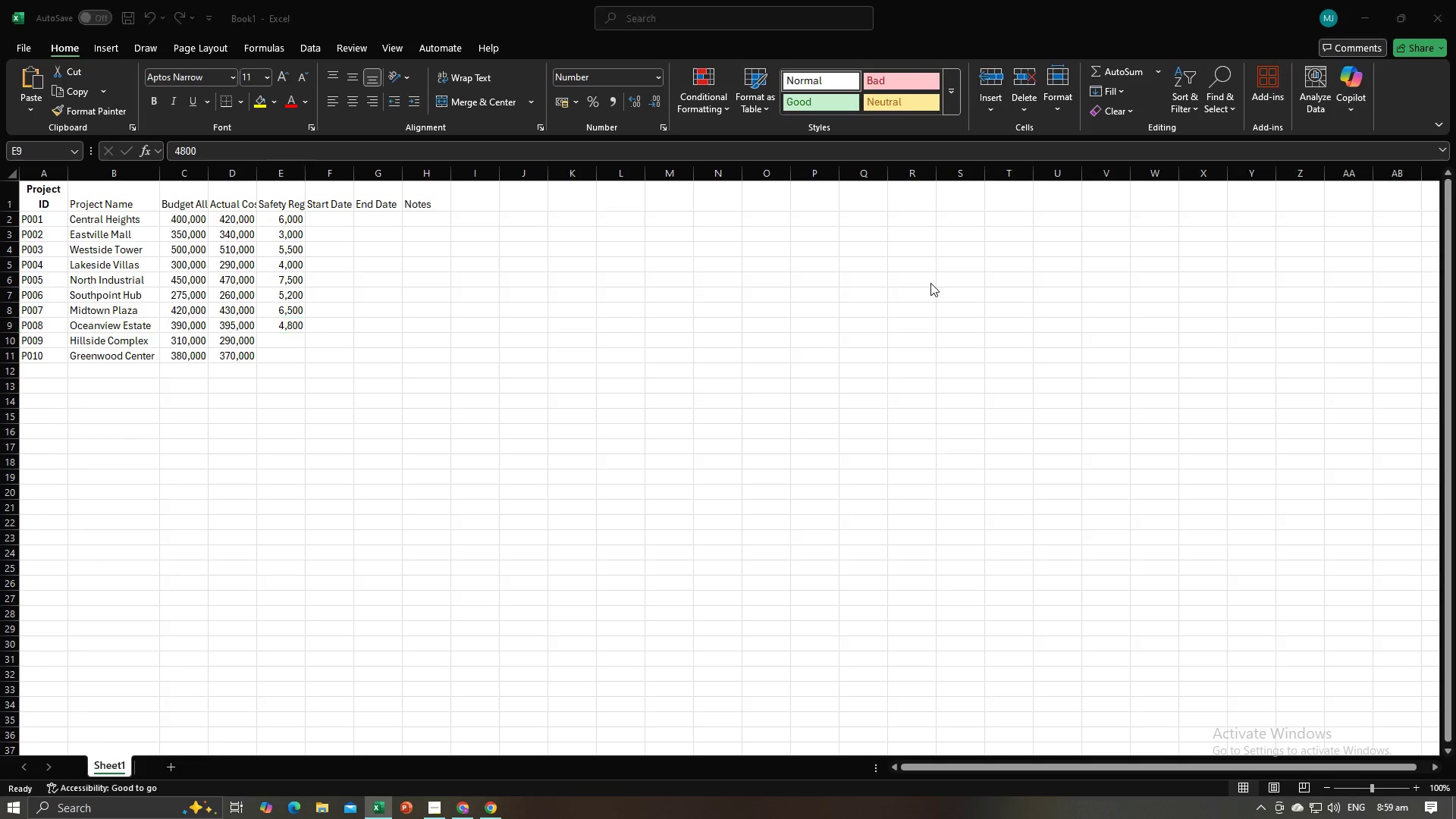 
key(Alt+Tab)
 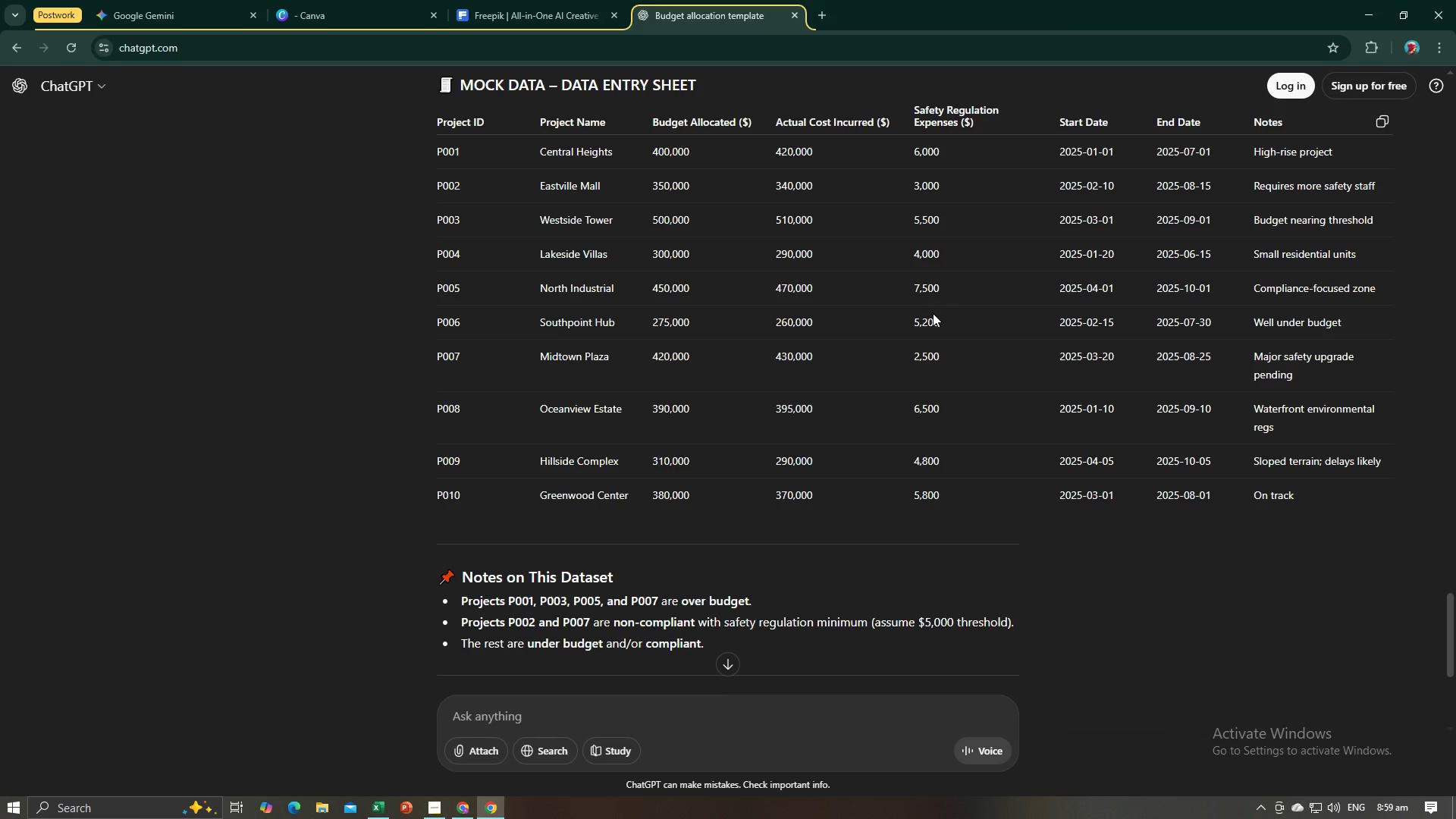 
key(Alt+AltLeft)
 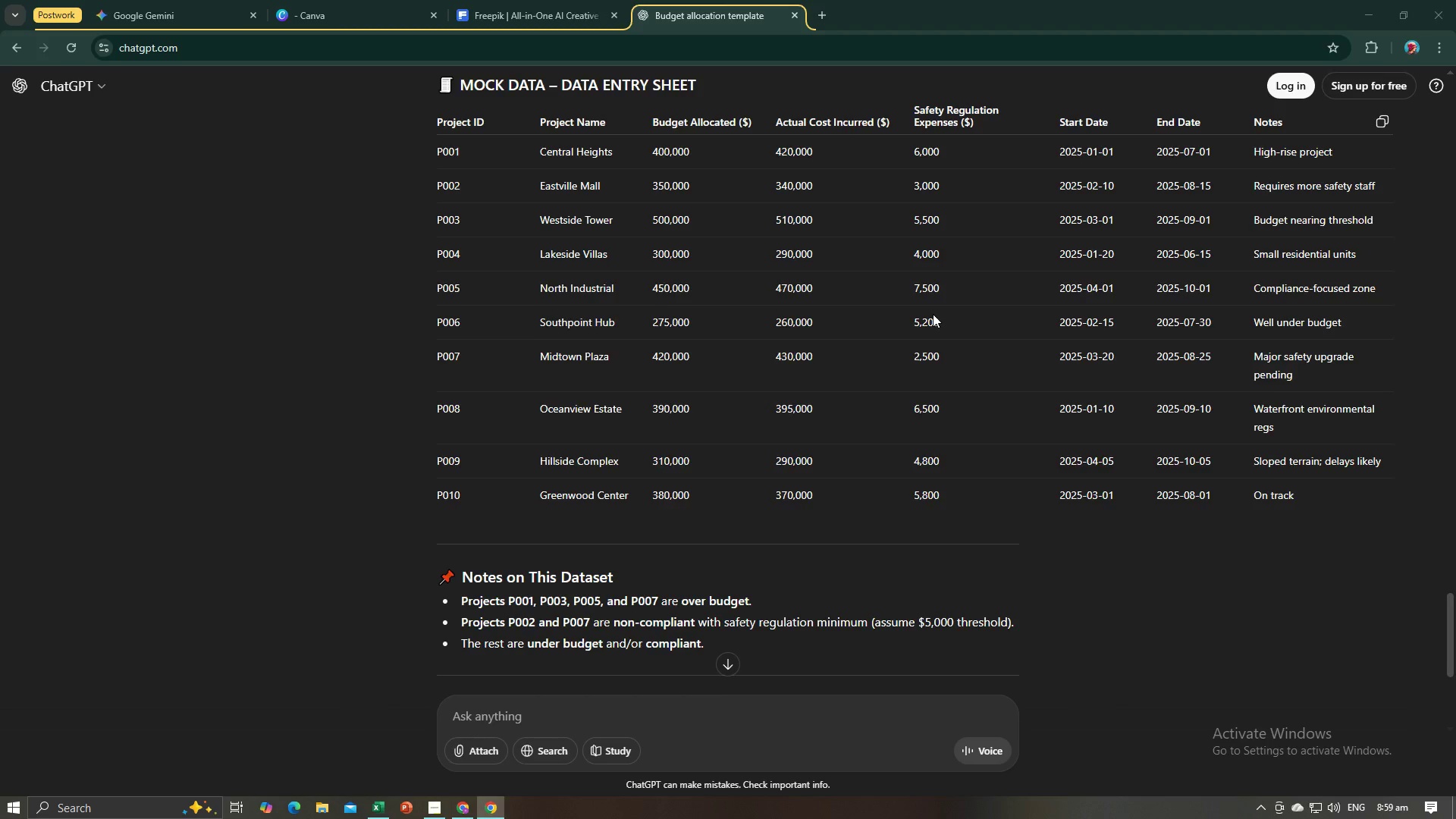 
key(Alt+Tab)
 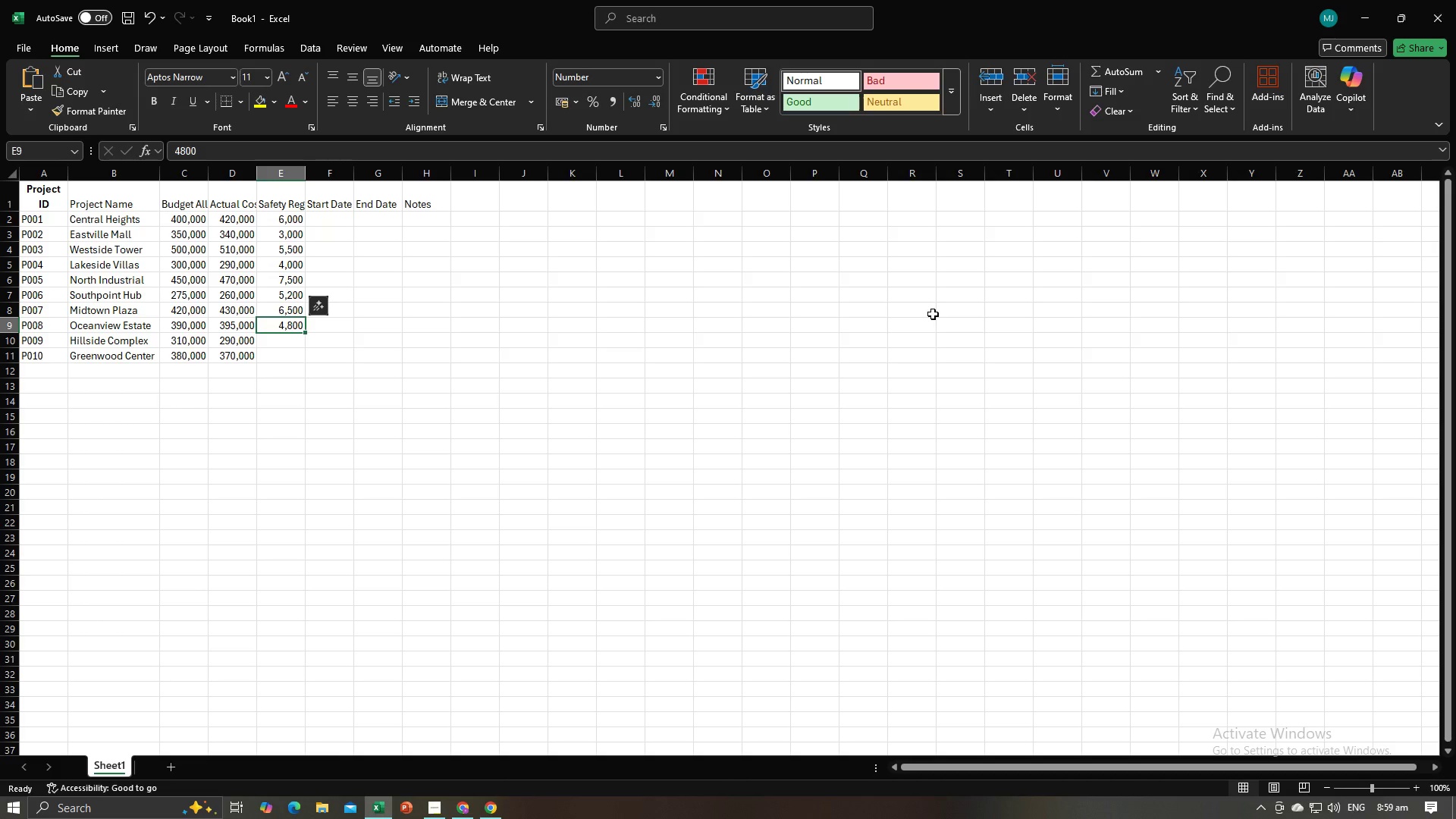 
key(Alt+AltLeft)
 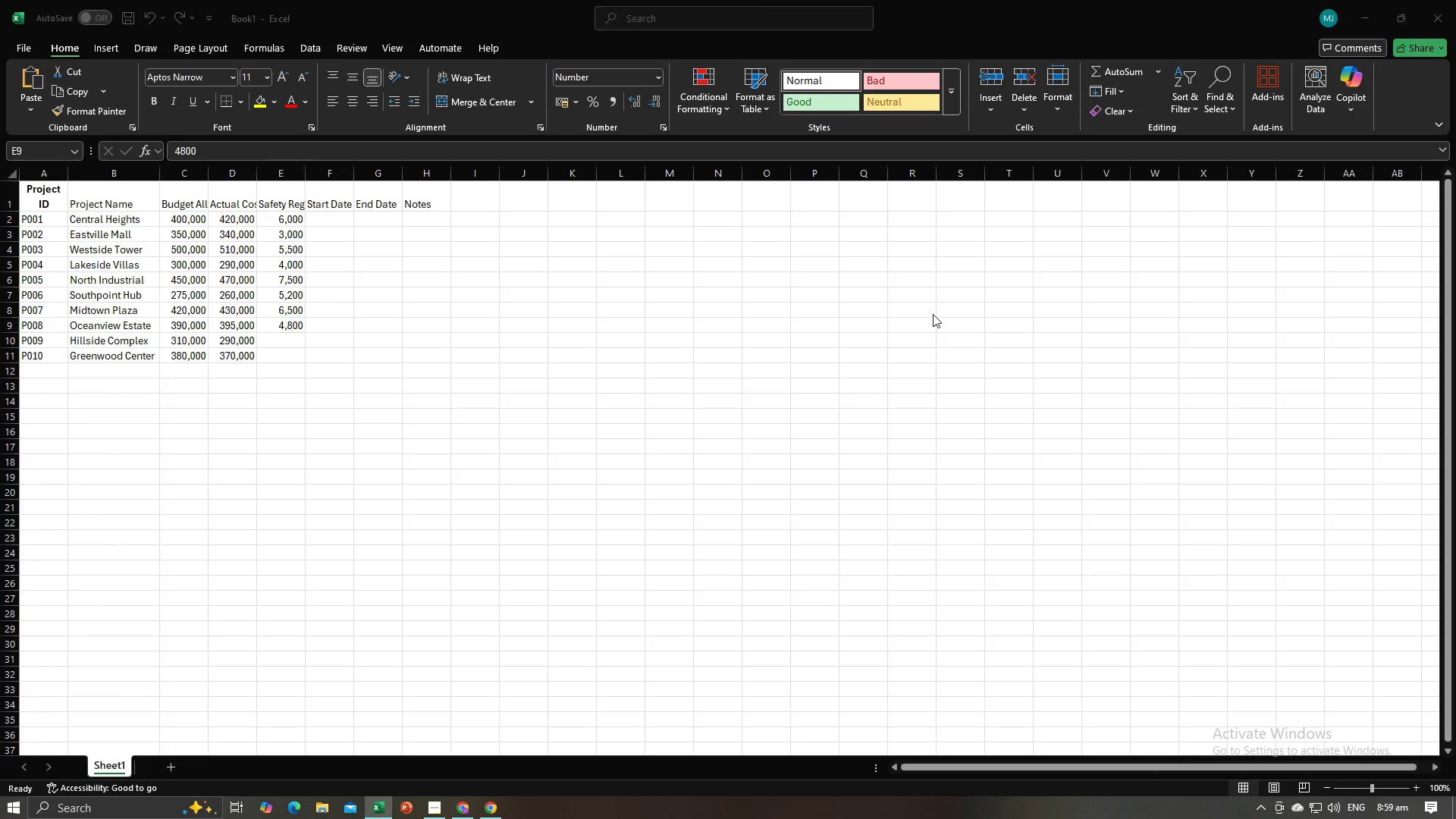 
key(Alt+Tab)
 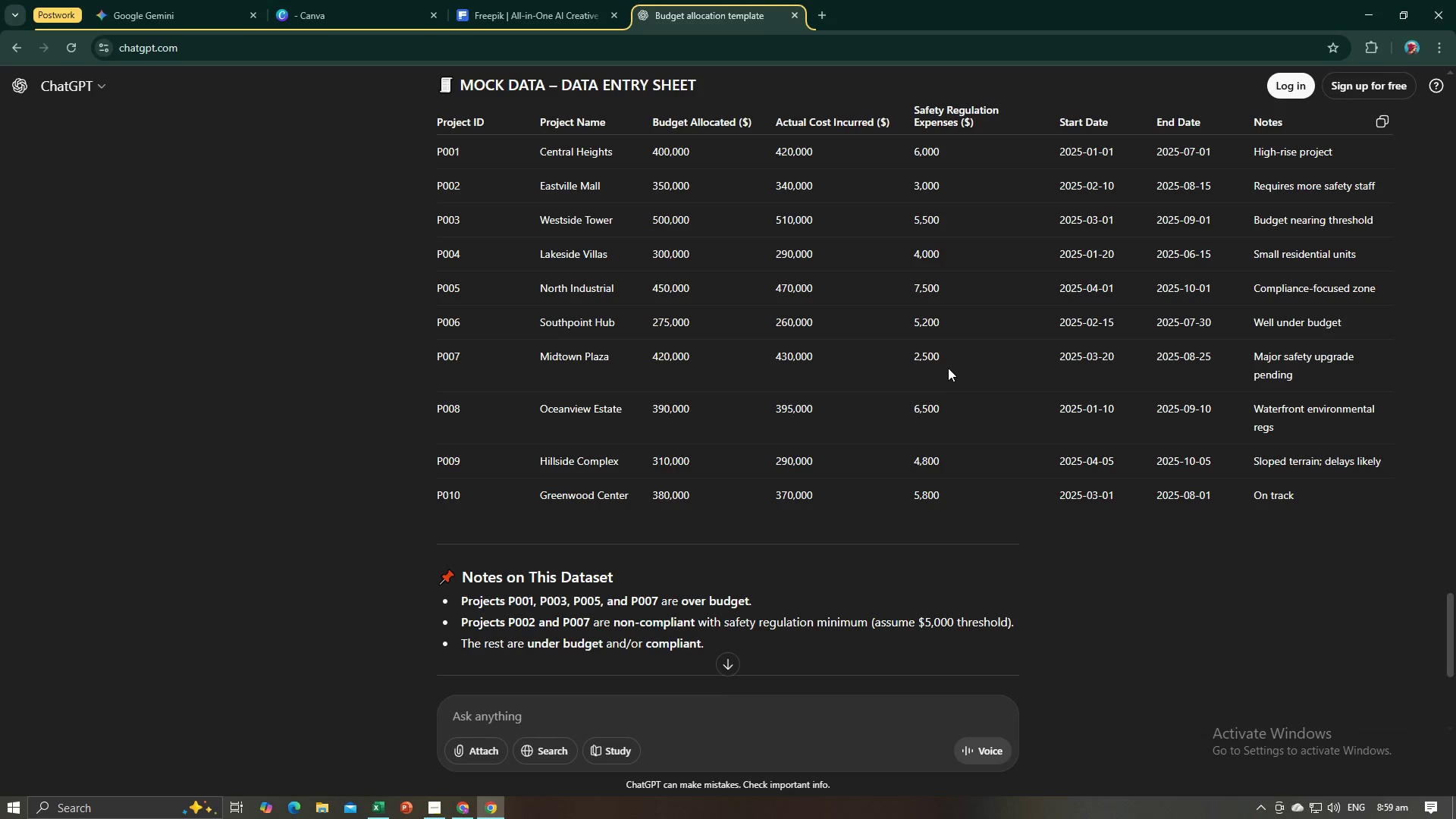 
left_click_drag(start_coordinate=[946, 359], to_coordinate=[908, 363])
 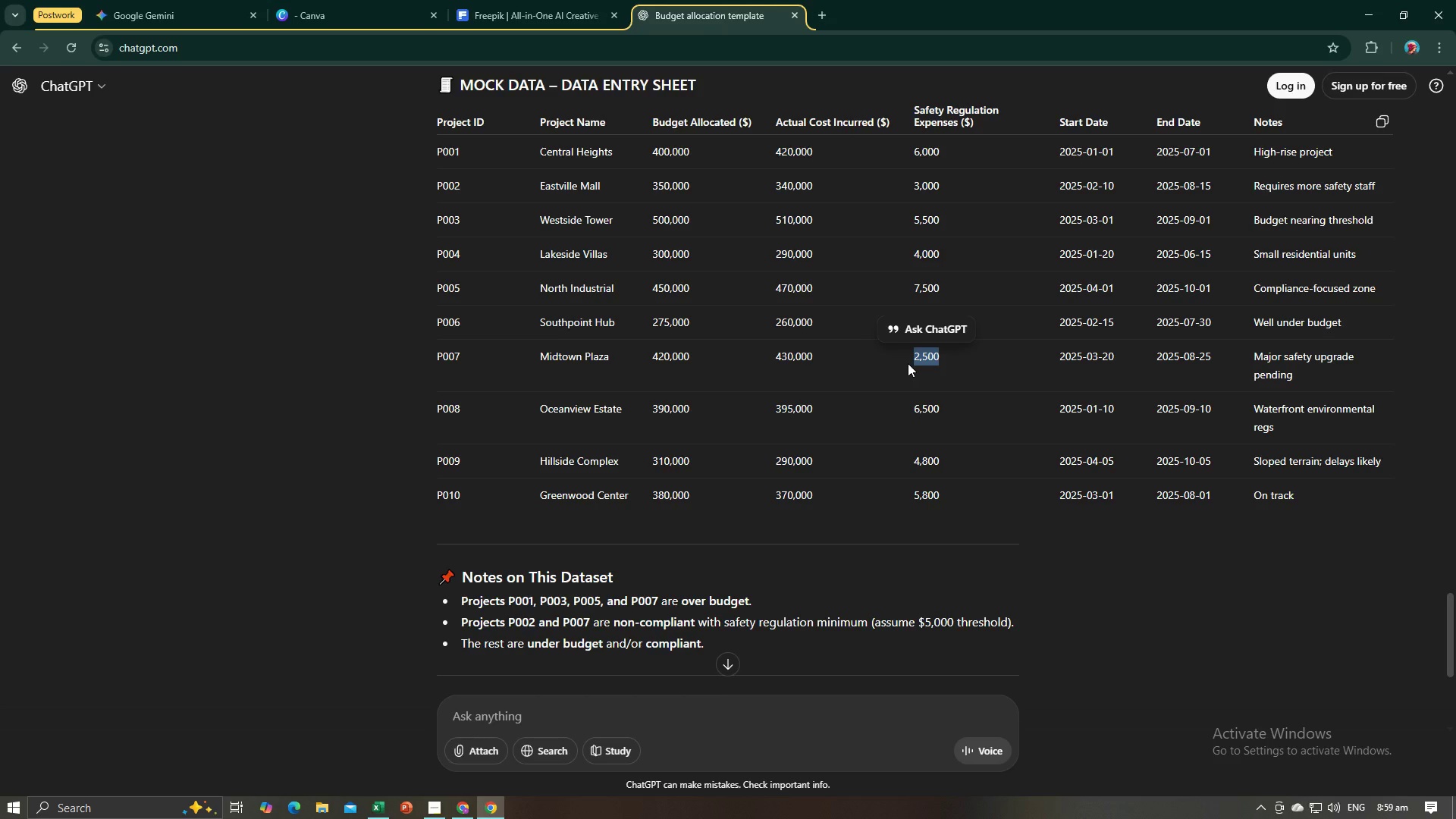 
key(Control+C)
 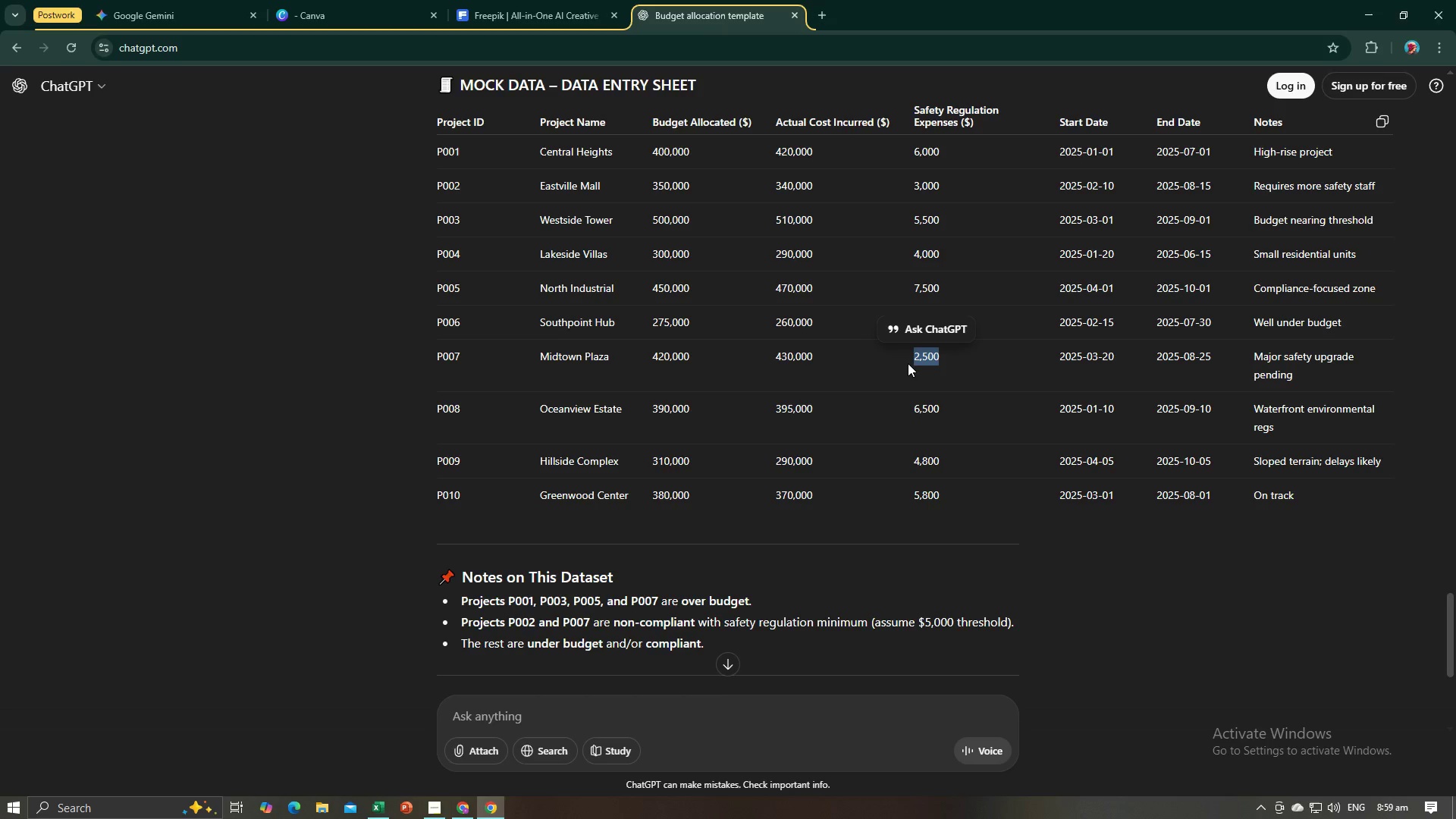 
key(Alt+AltLeft)
 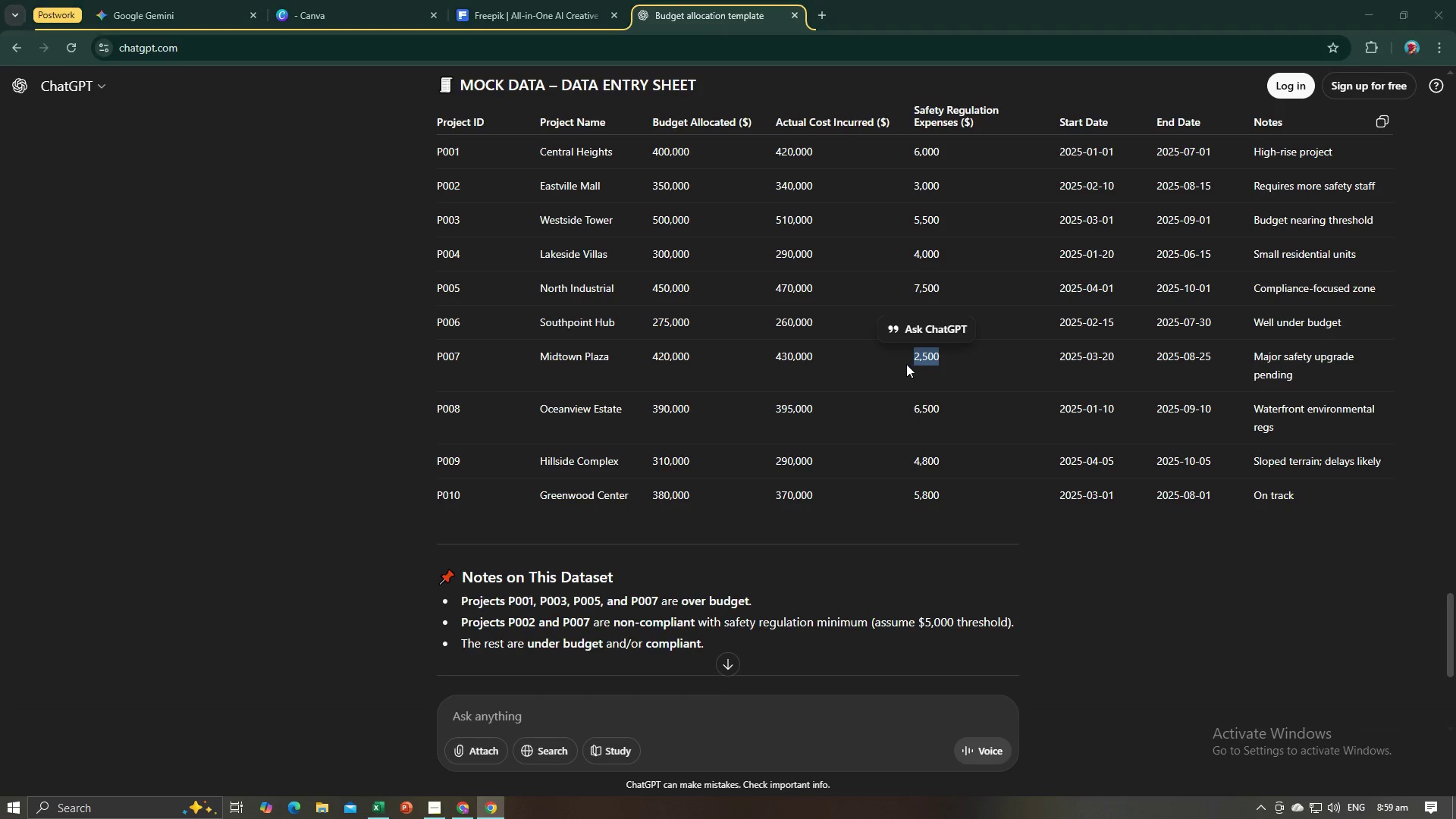 
key(Alt+Tab)
 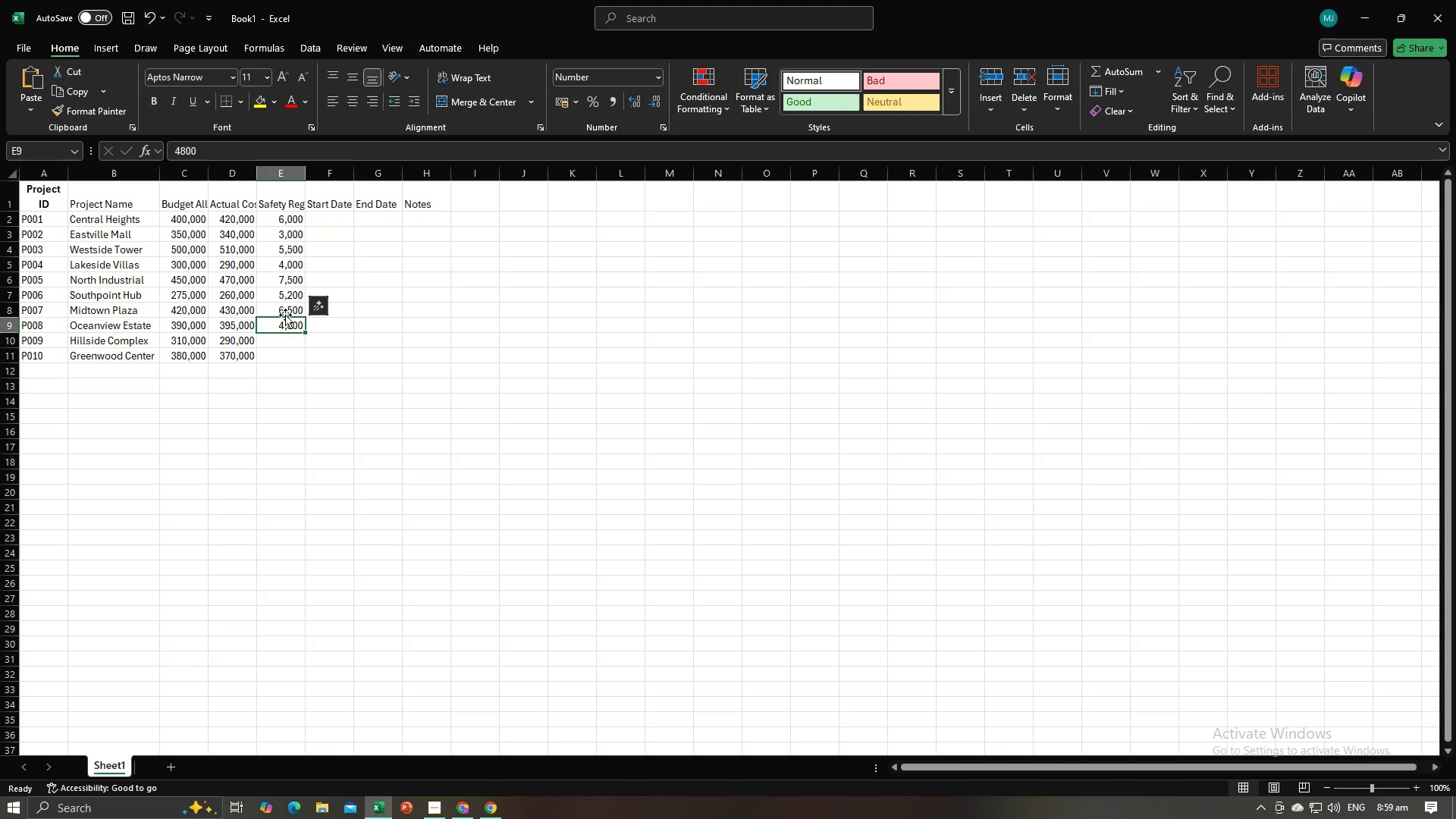 
left_click([283, 312])
 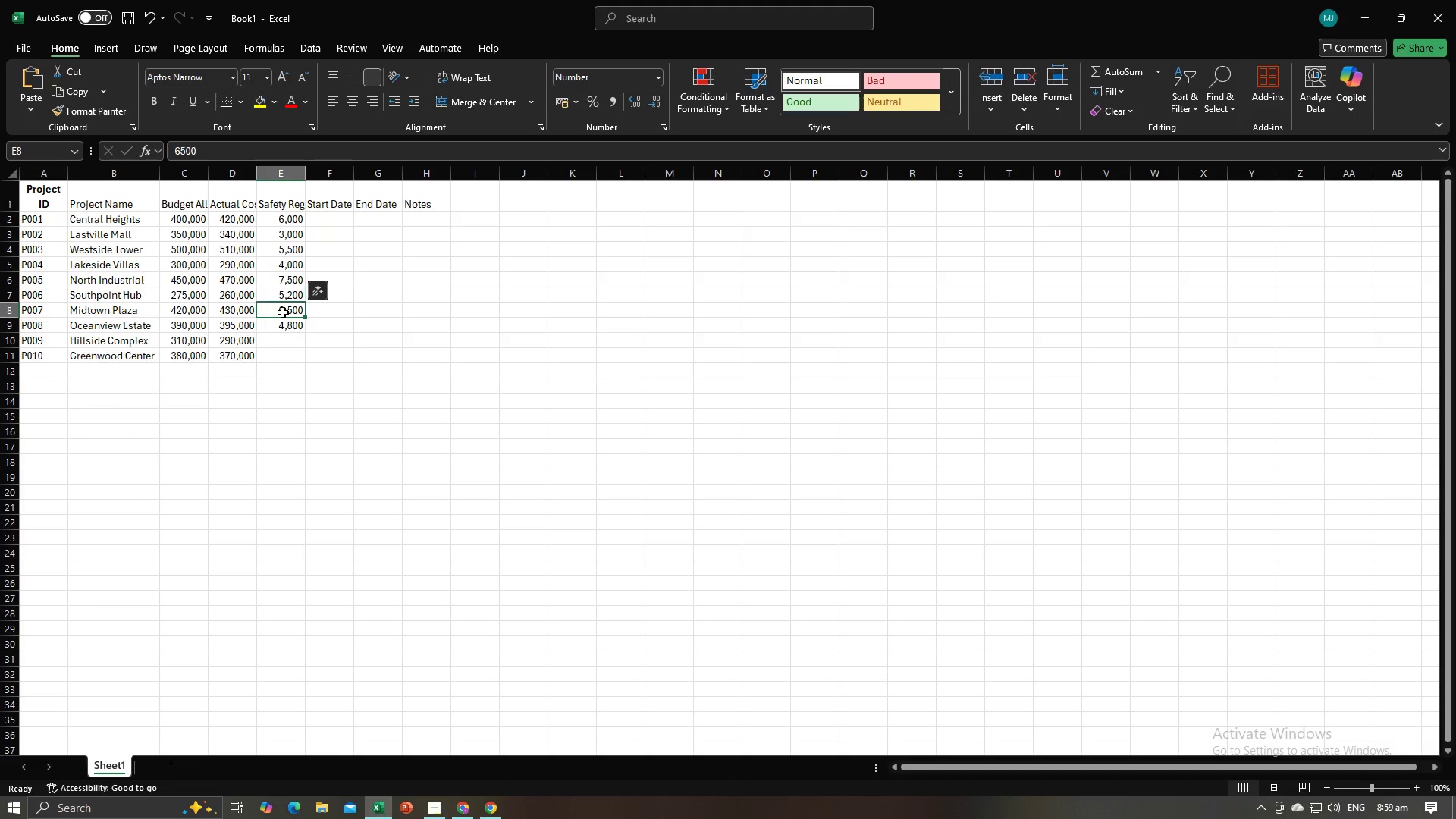 
key(Control+V)
 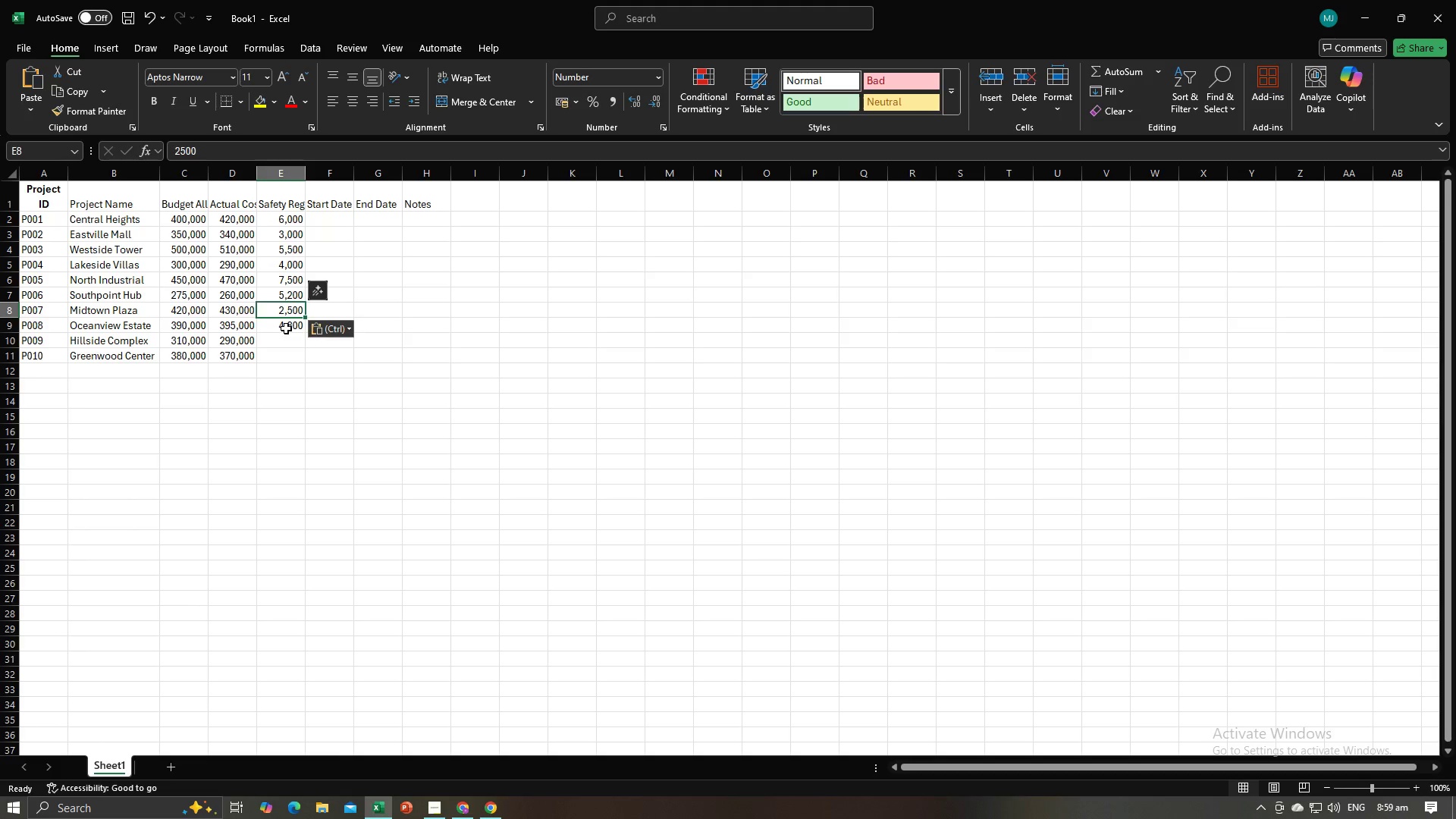 
left_click([286, 328])
 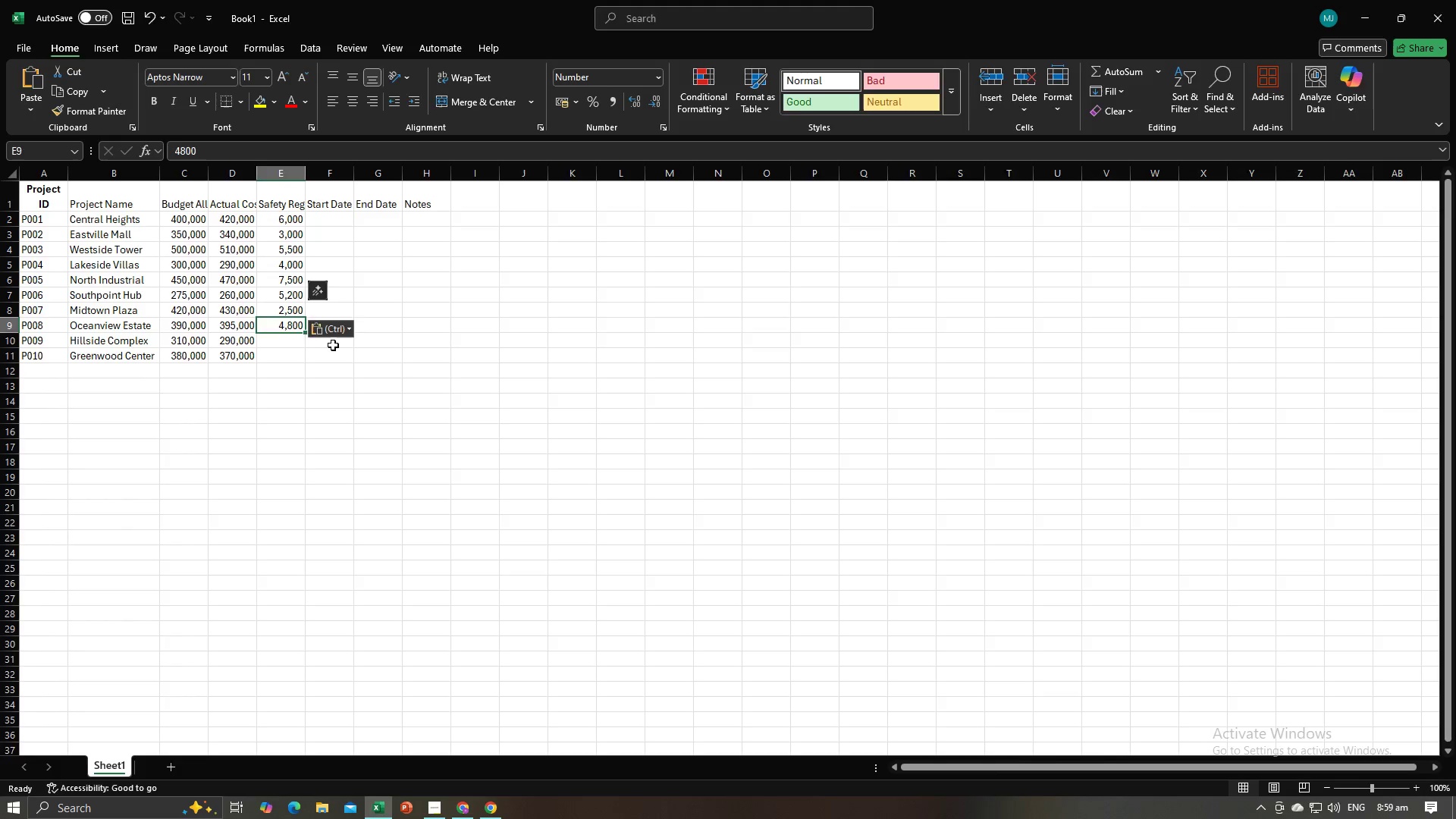 
key(Alt+AltLeft)
 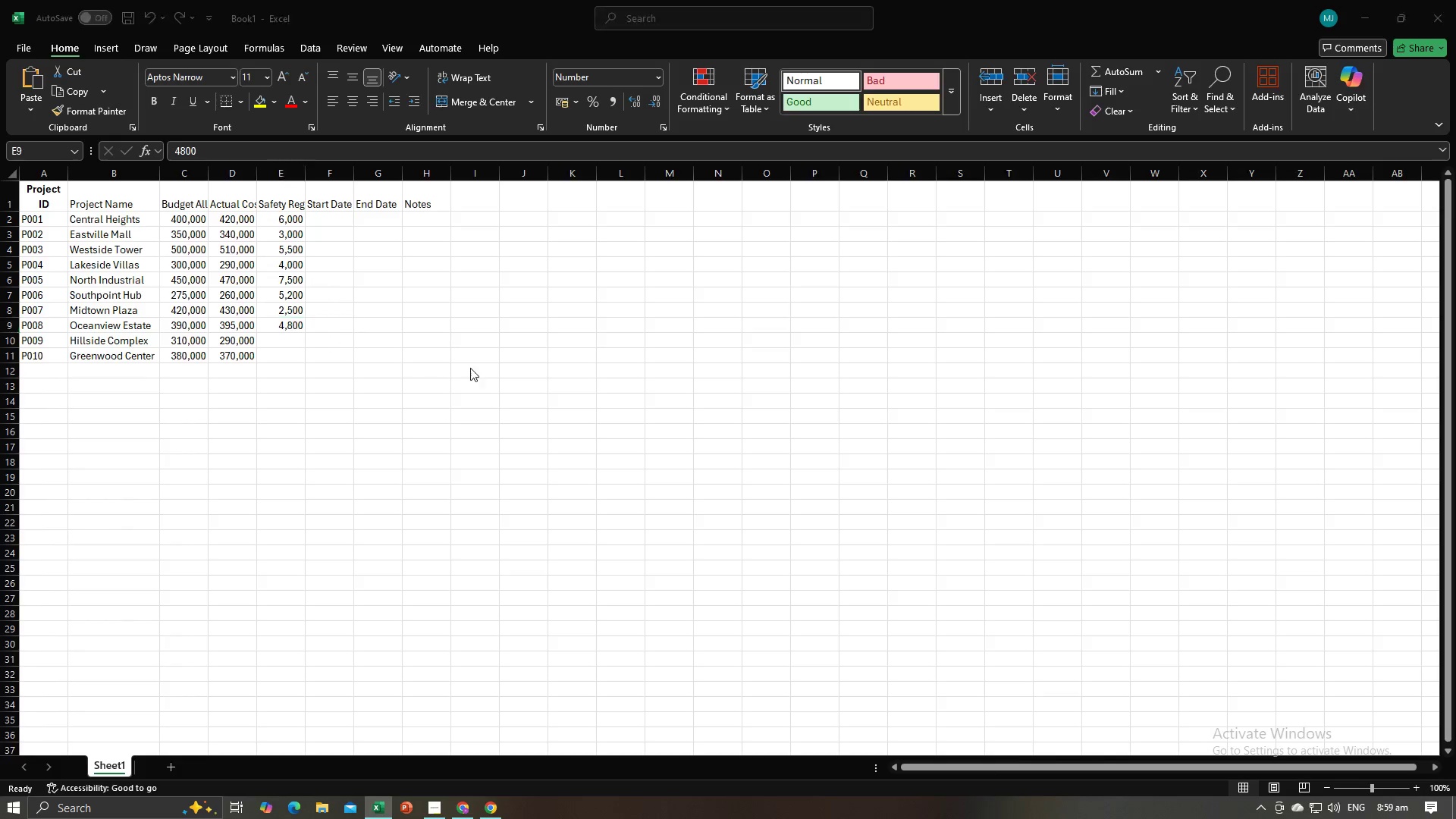 
key(Alt+Tab)
 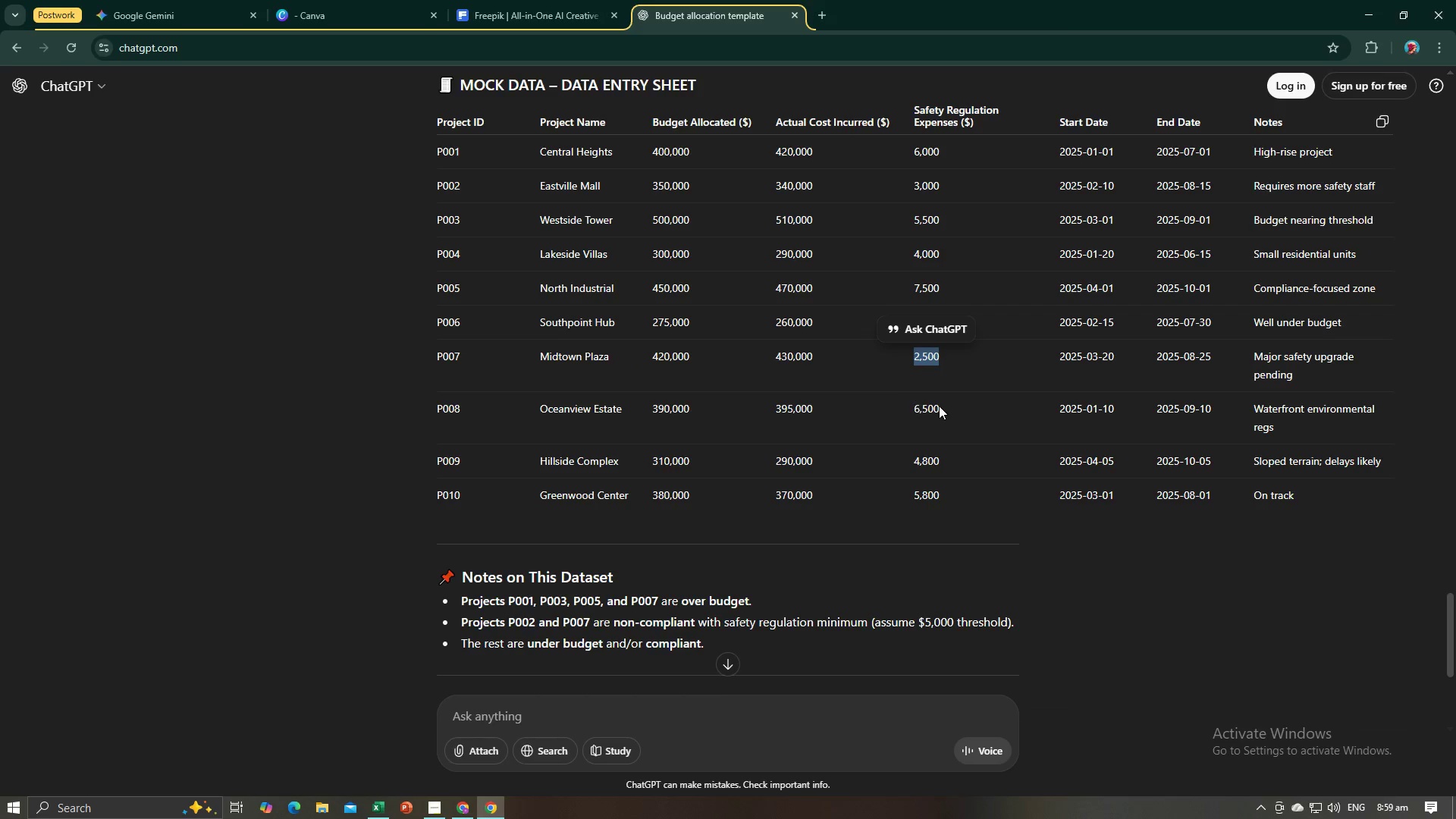 
left_click_drag(start_coordinate=[947, 408], to_coordinate=[915, 408])
 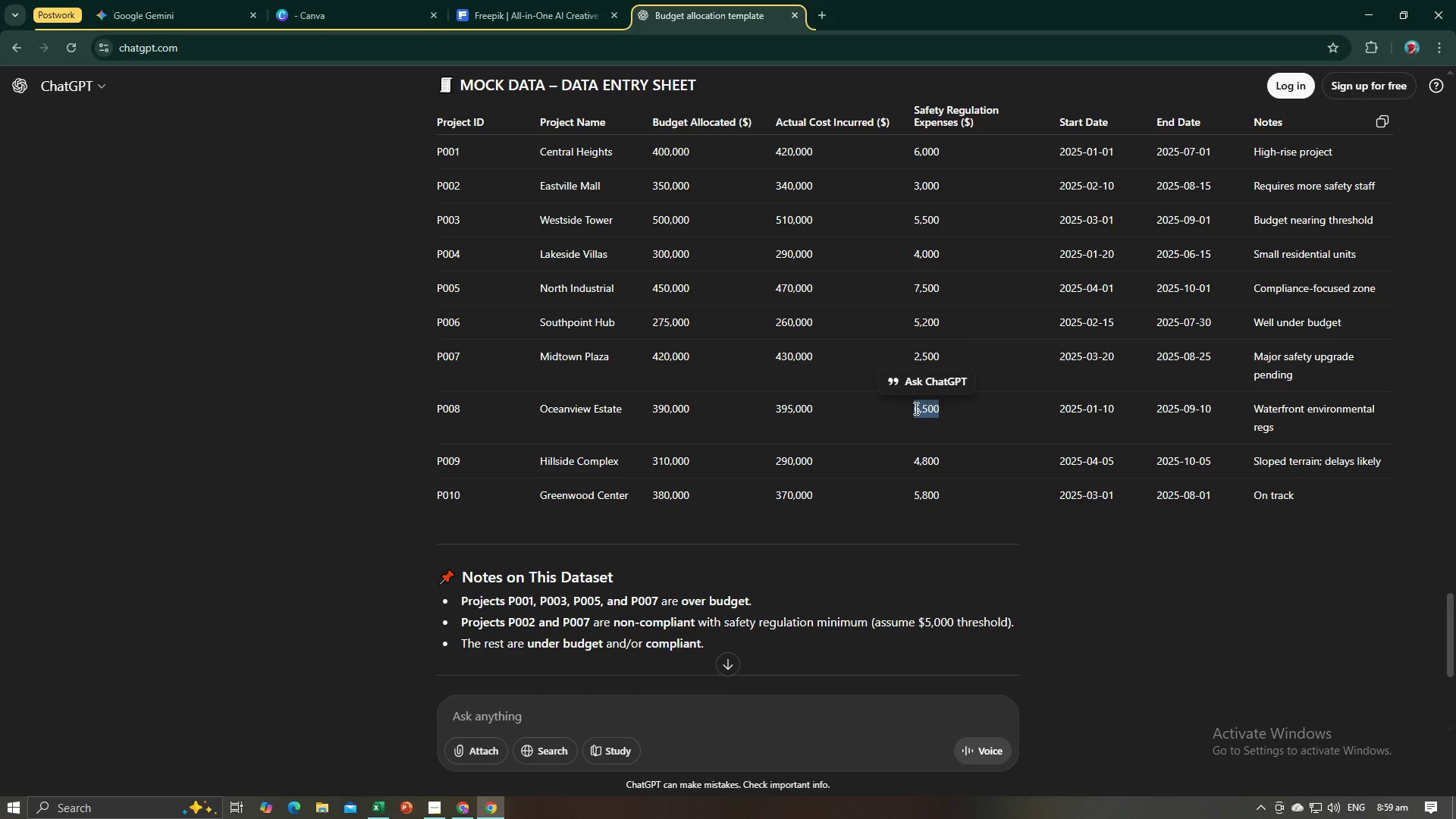 
key(Control+C)
 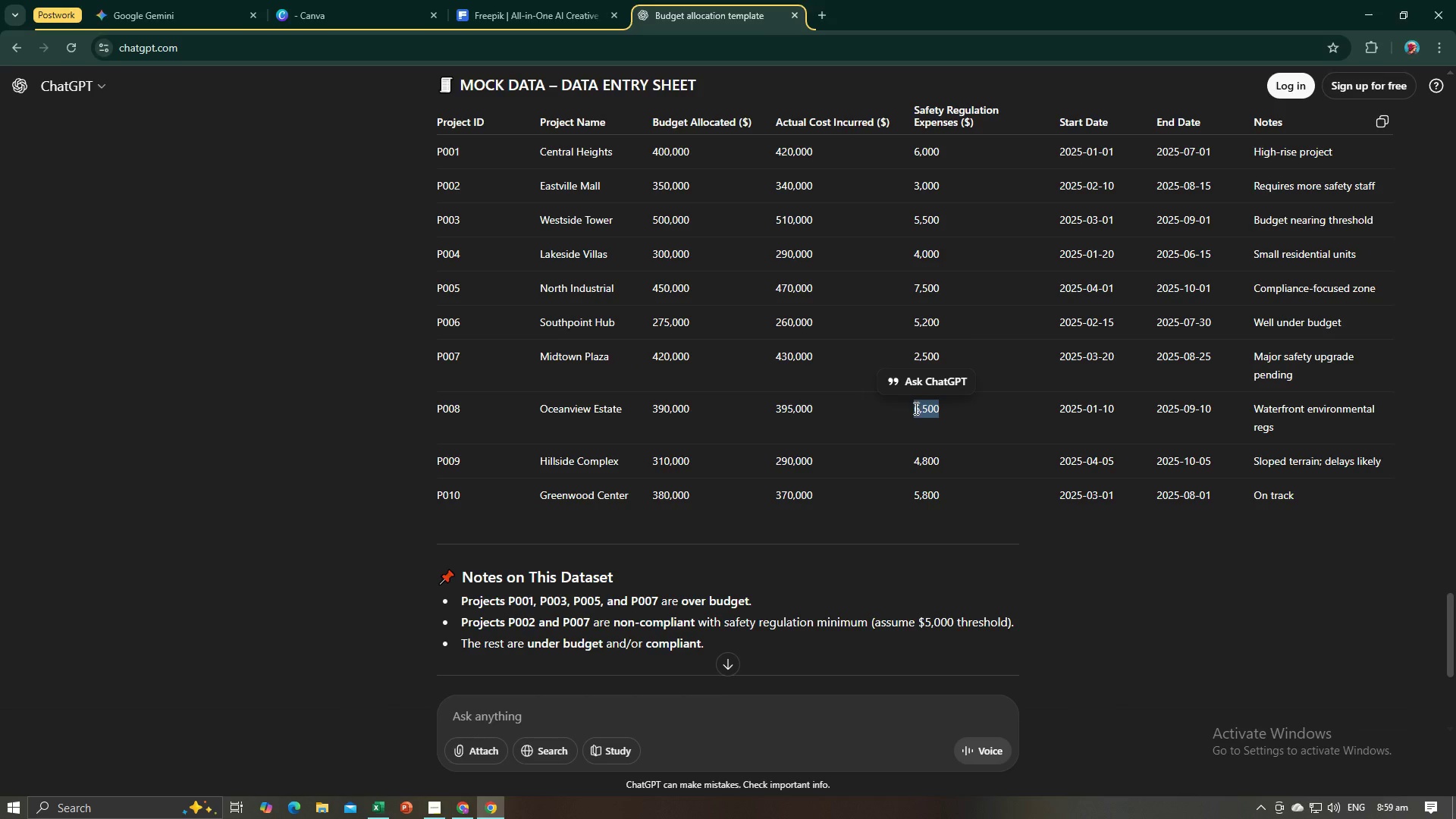 
key(Alt+AltLeft)
 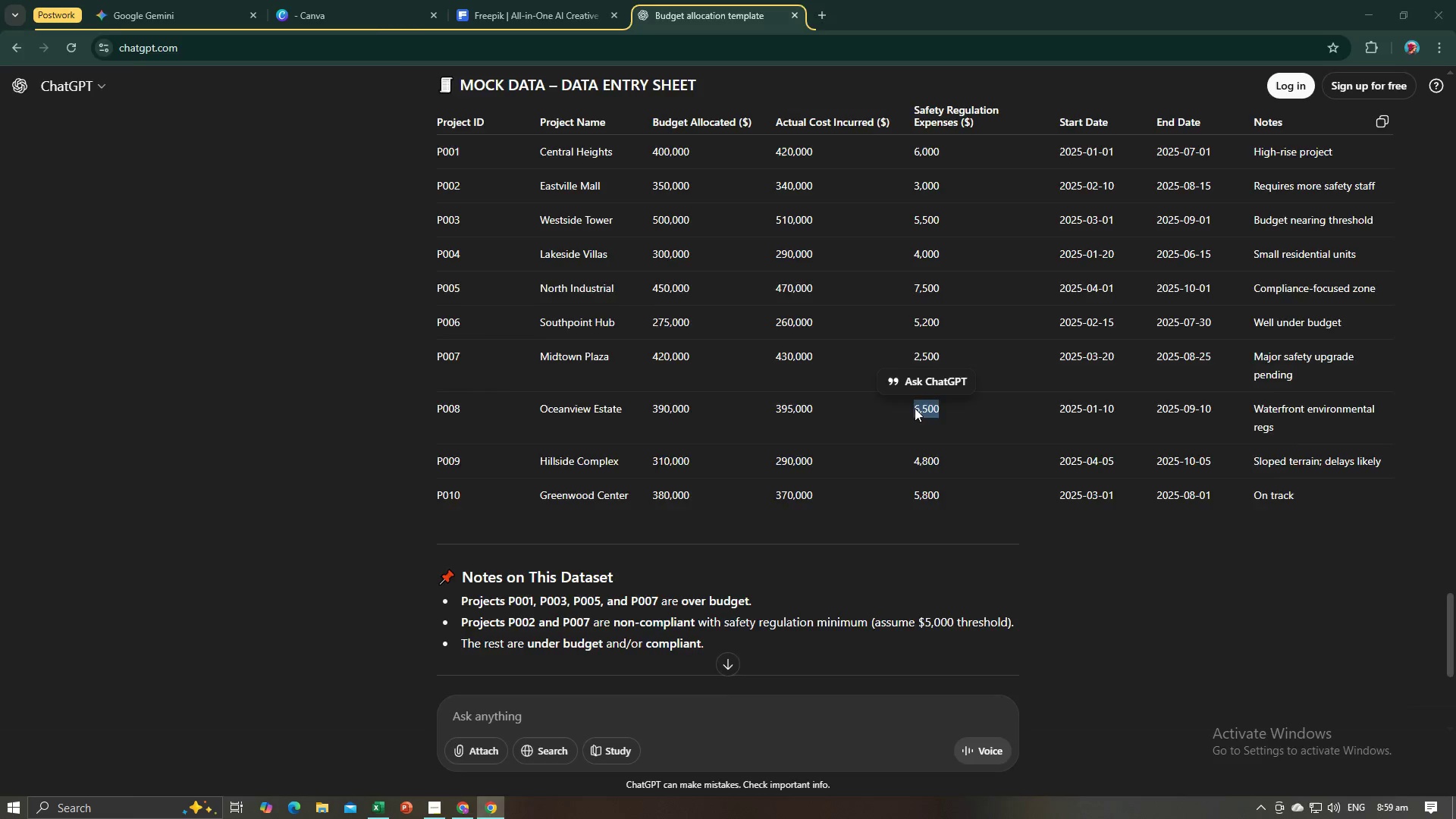 
key(Alt+Tab)
 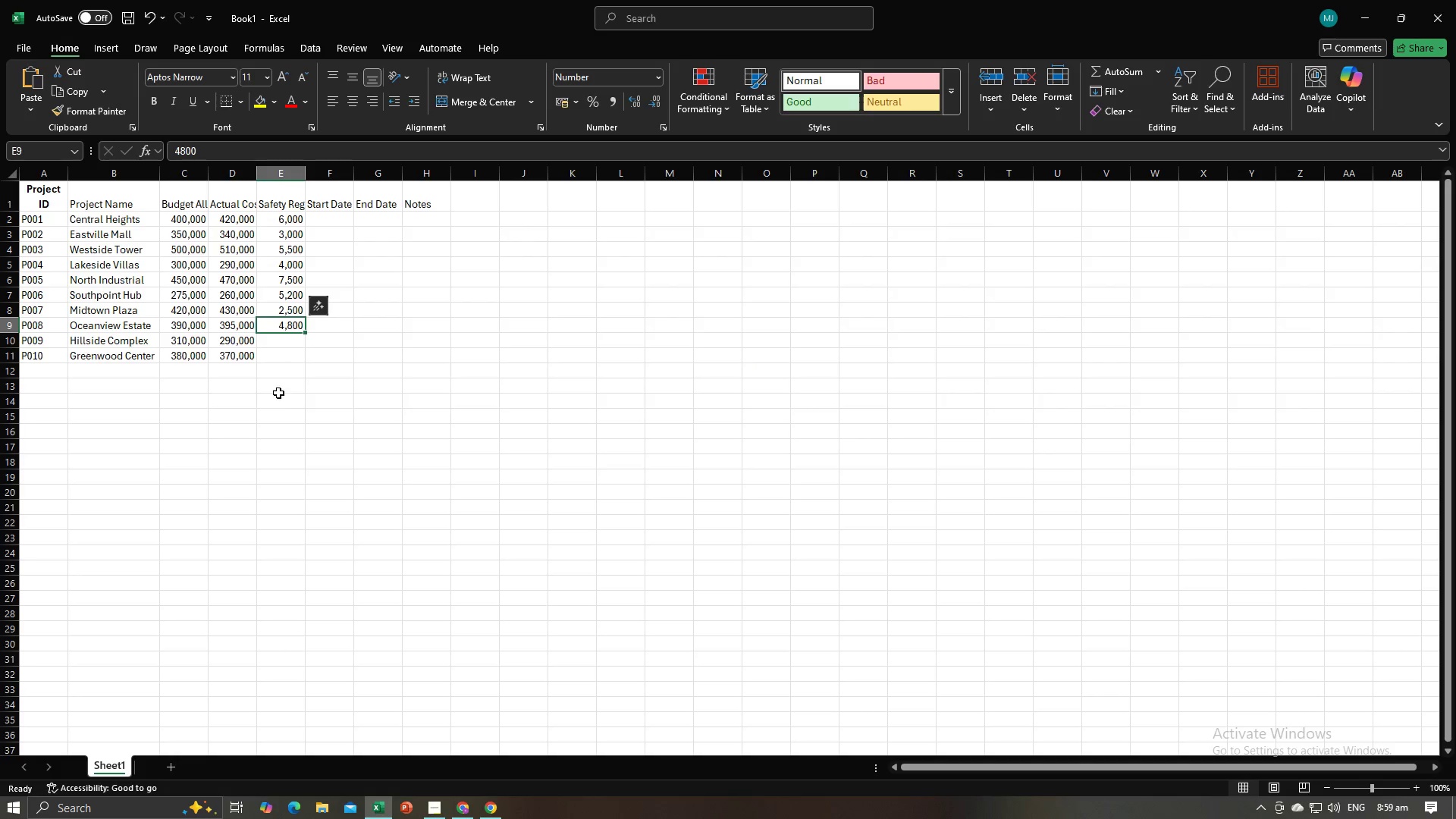 
key(Control+V)
 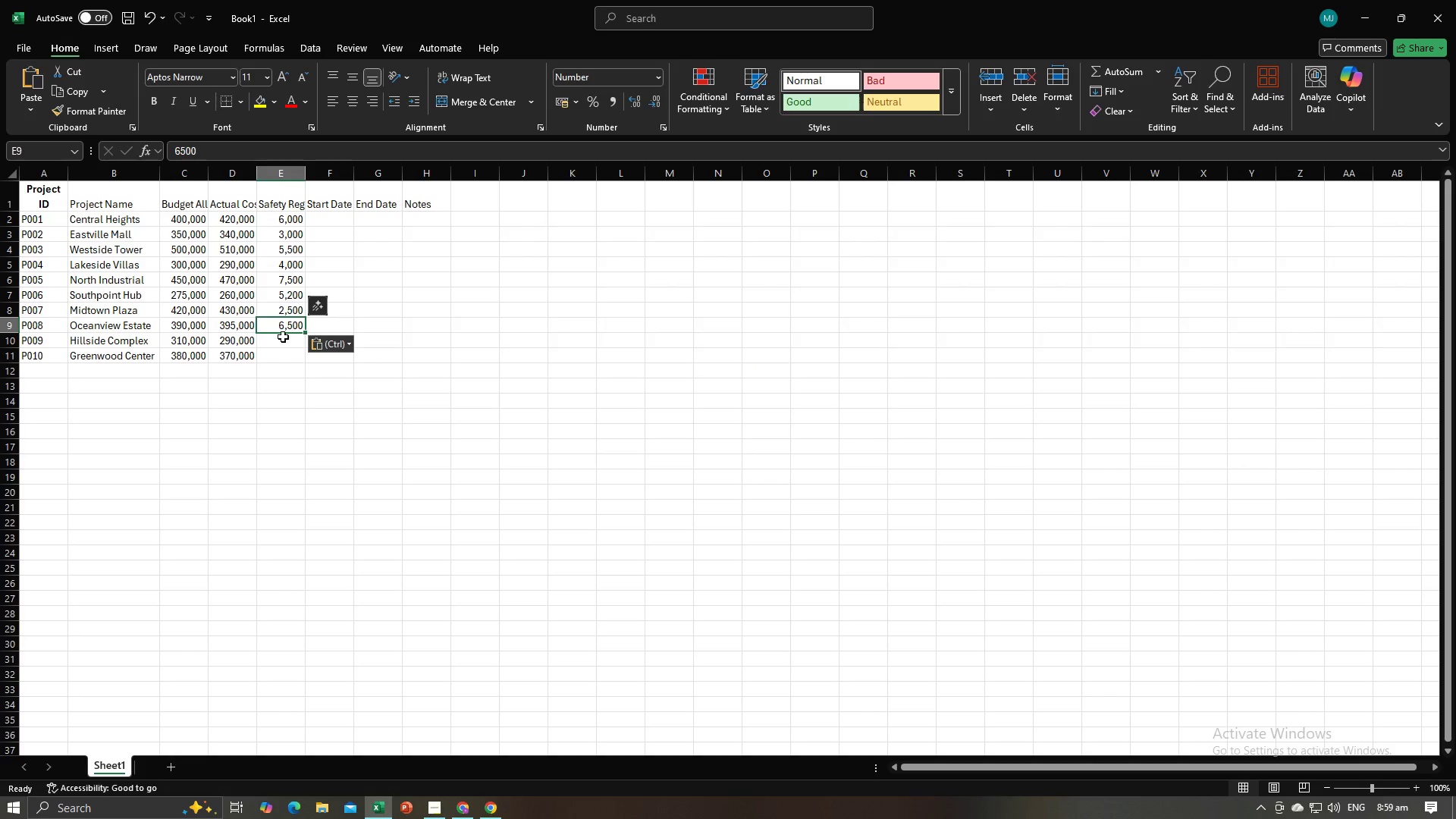 
key(NumpadEnter)
 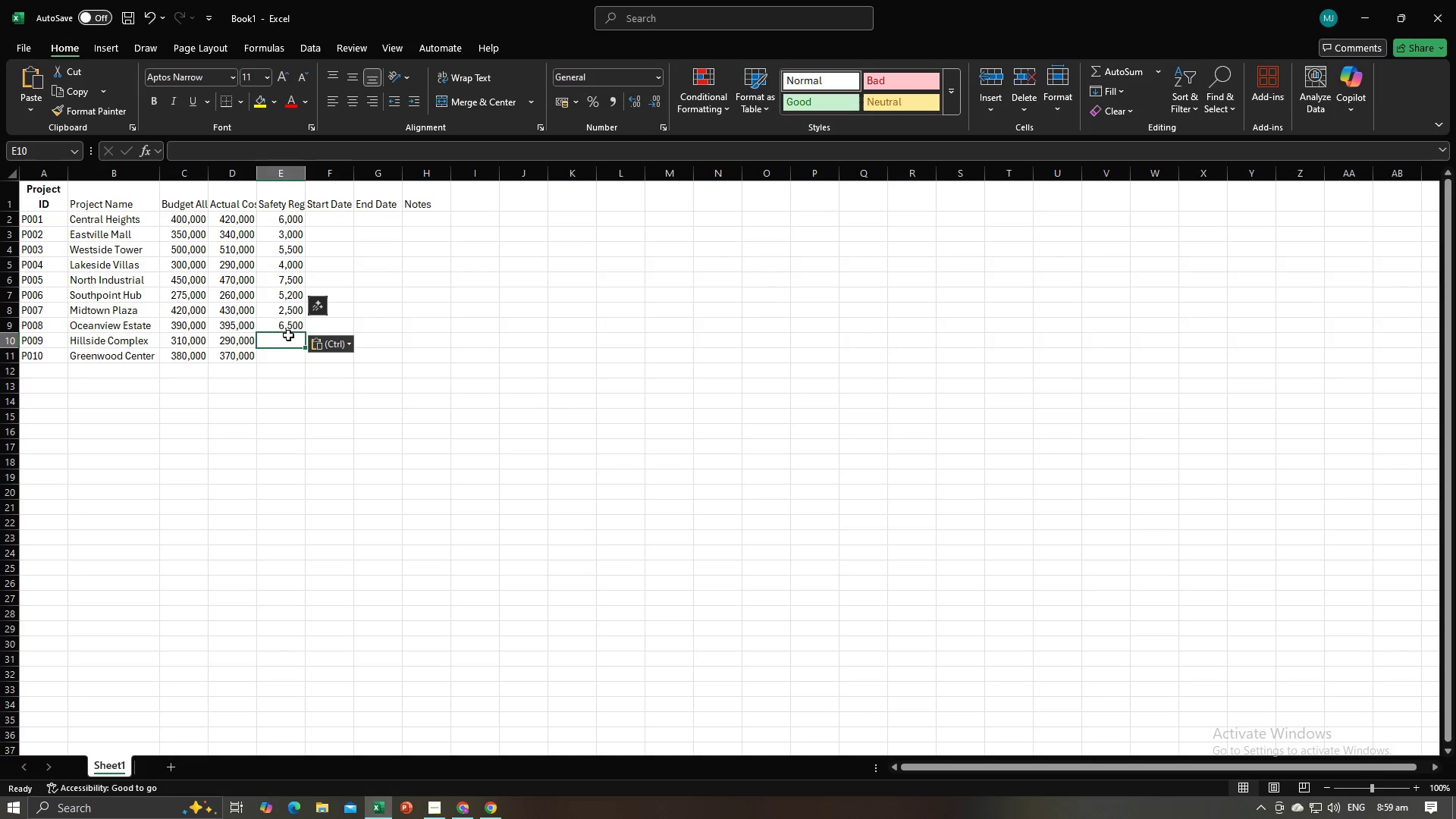 
key(Alt+AltLeft)
 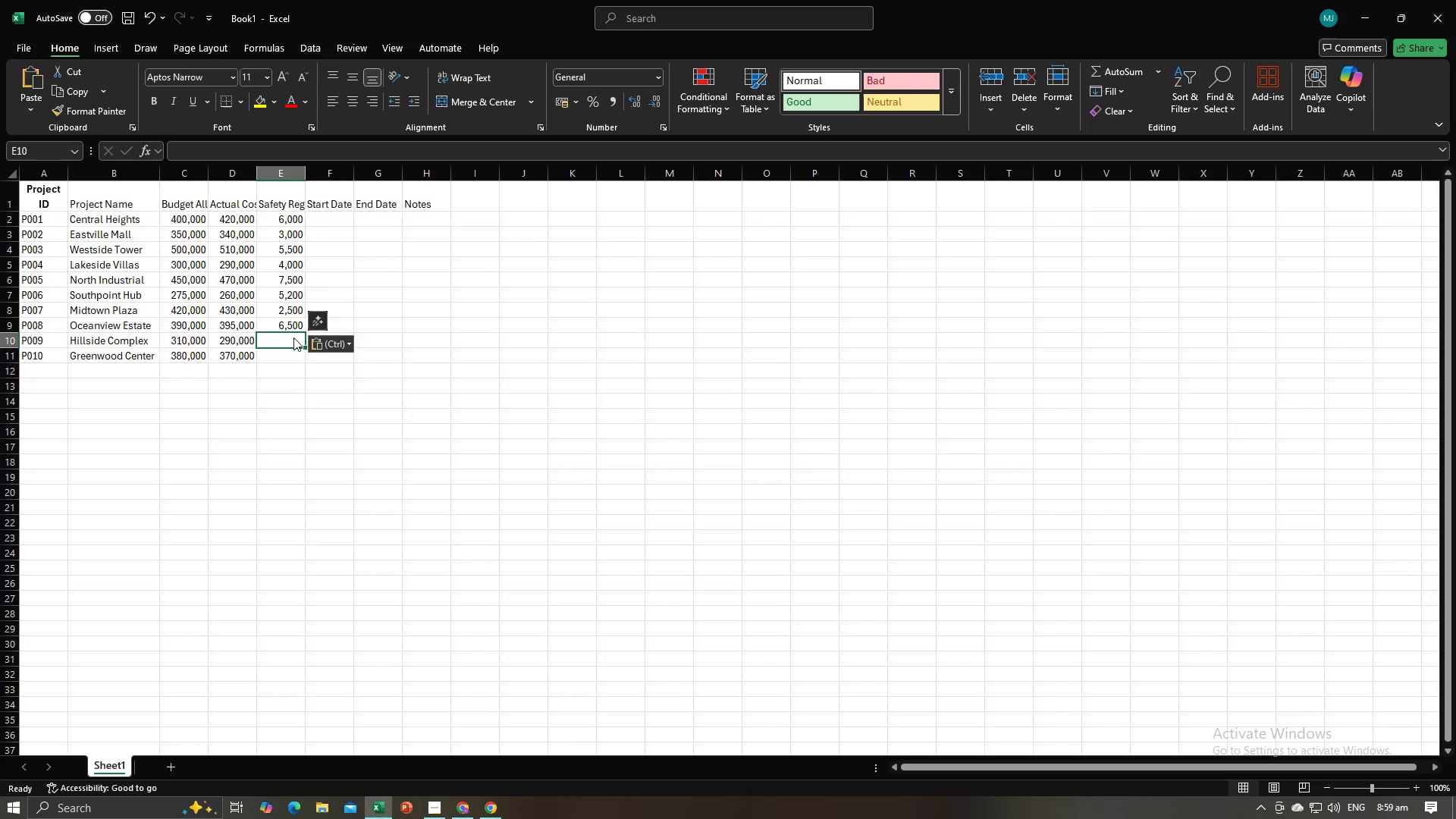 
key(Alt+Tab)
 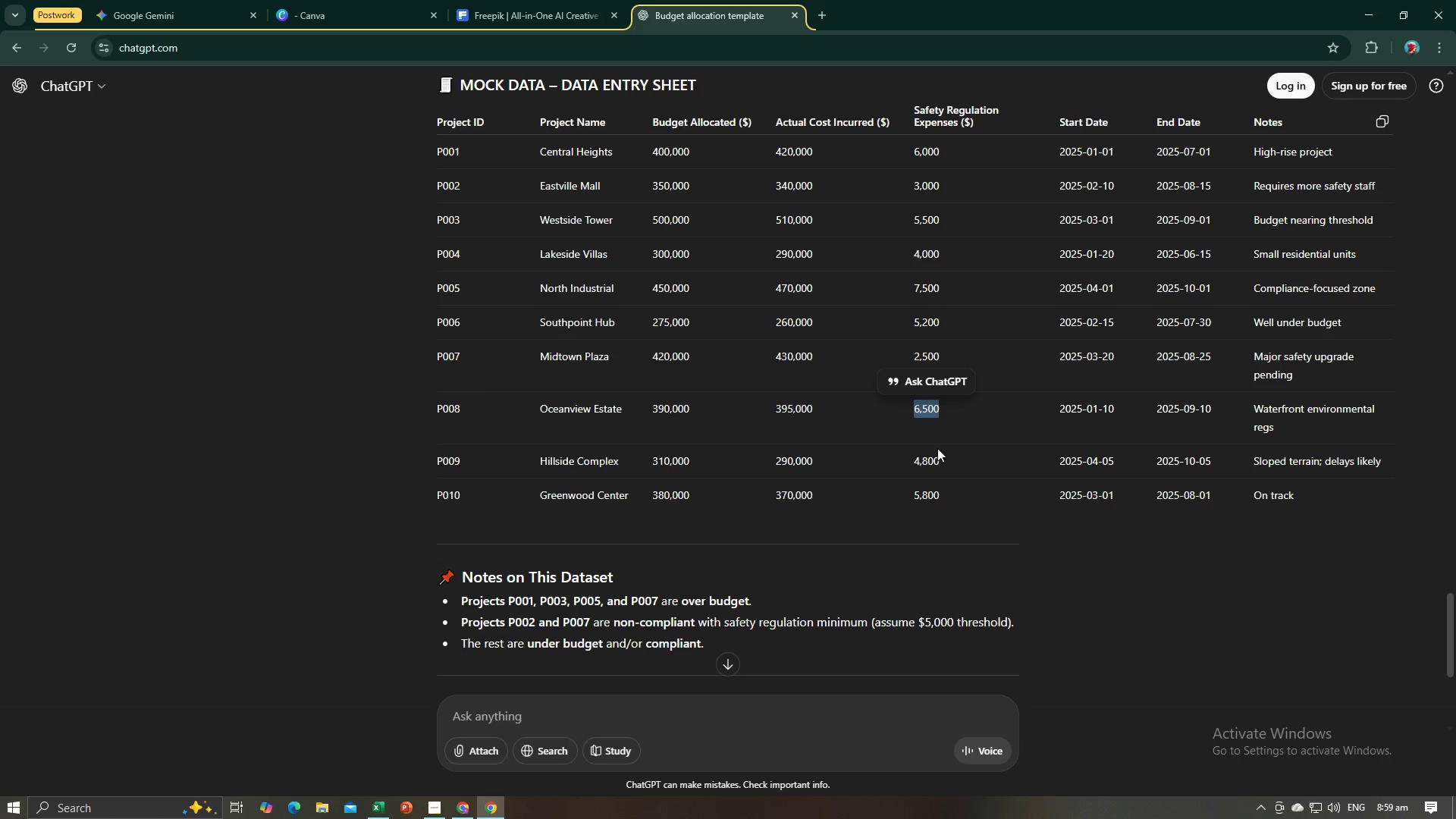 
left_click_drag(start_coordinate=[946, 458], to_coordinate=[911, 463])
 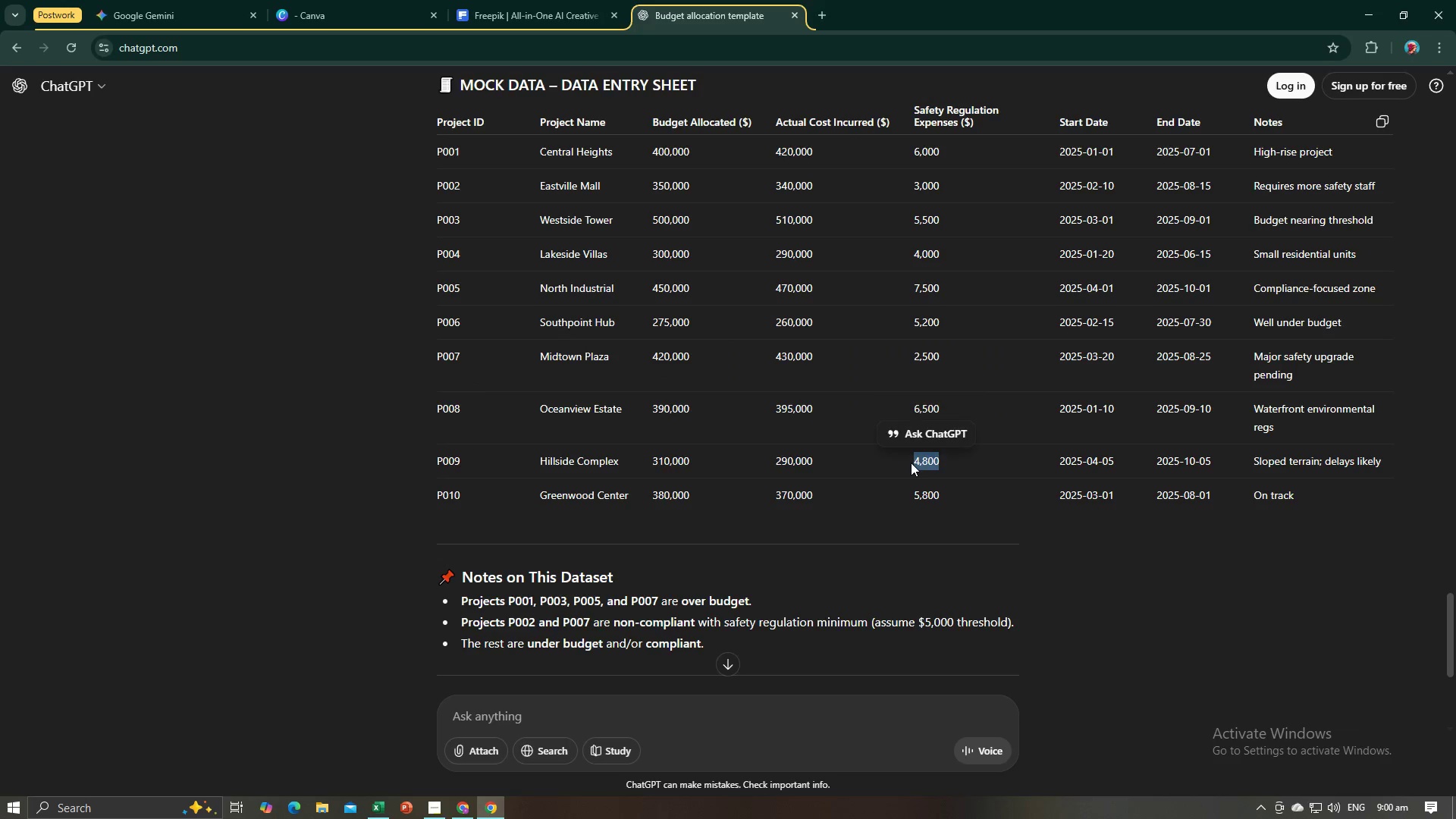 
key(Control+C)
 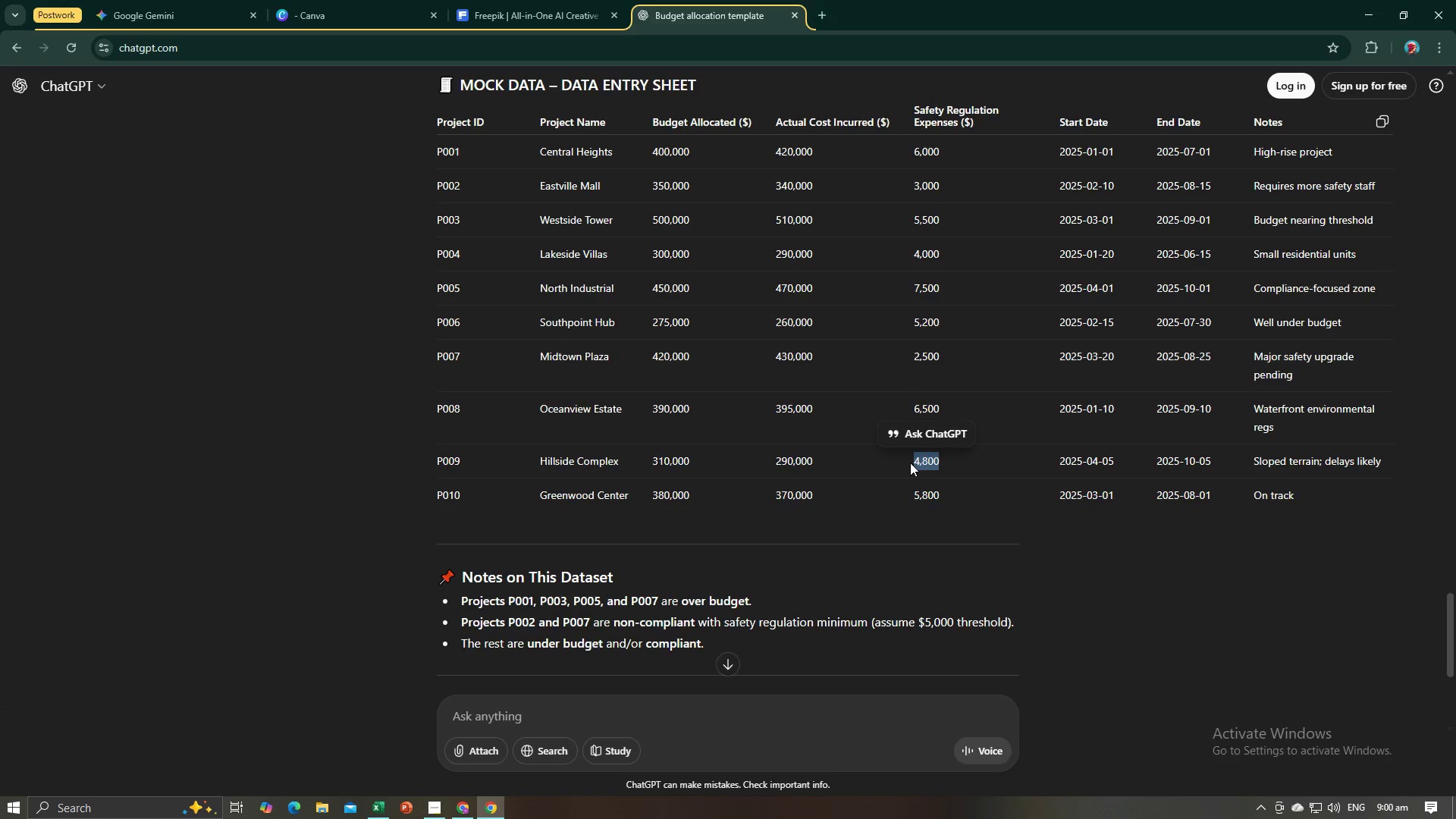 
key(Alt+AltLeft)
 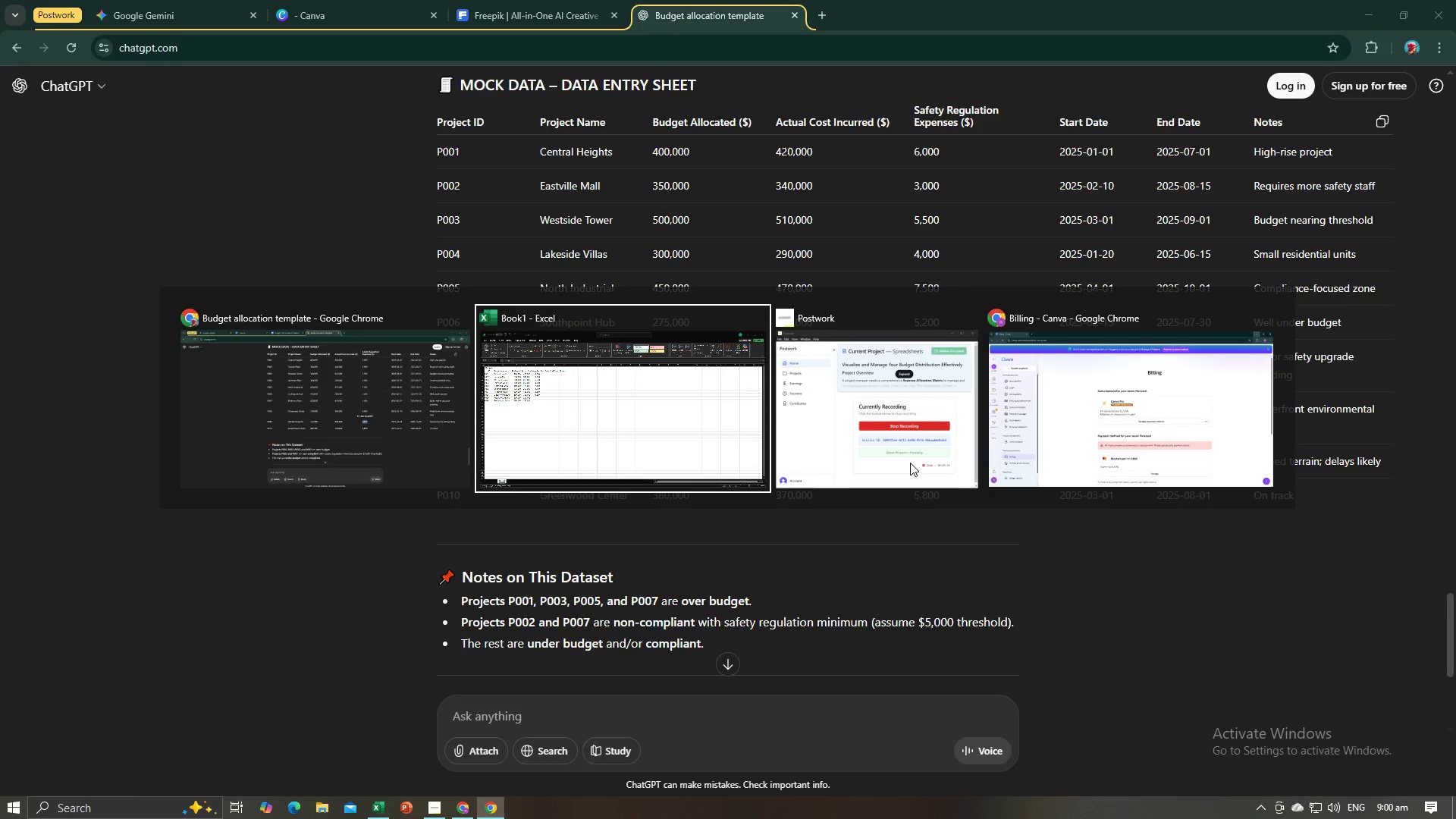 
key(Alt+Tab)
 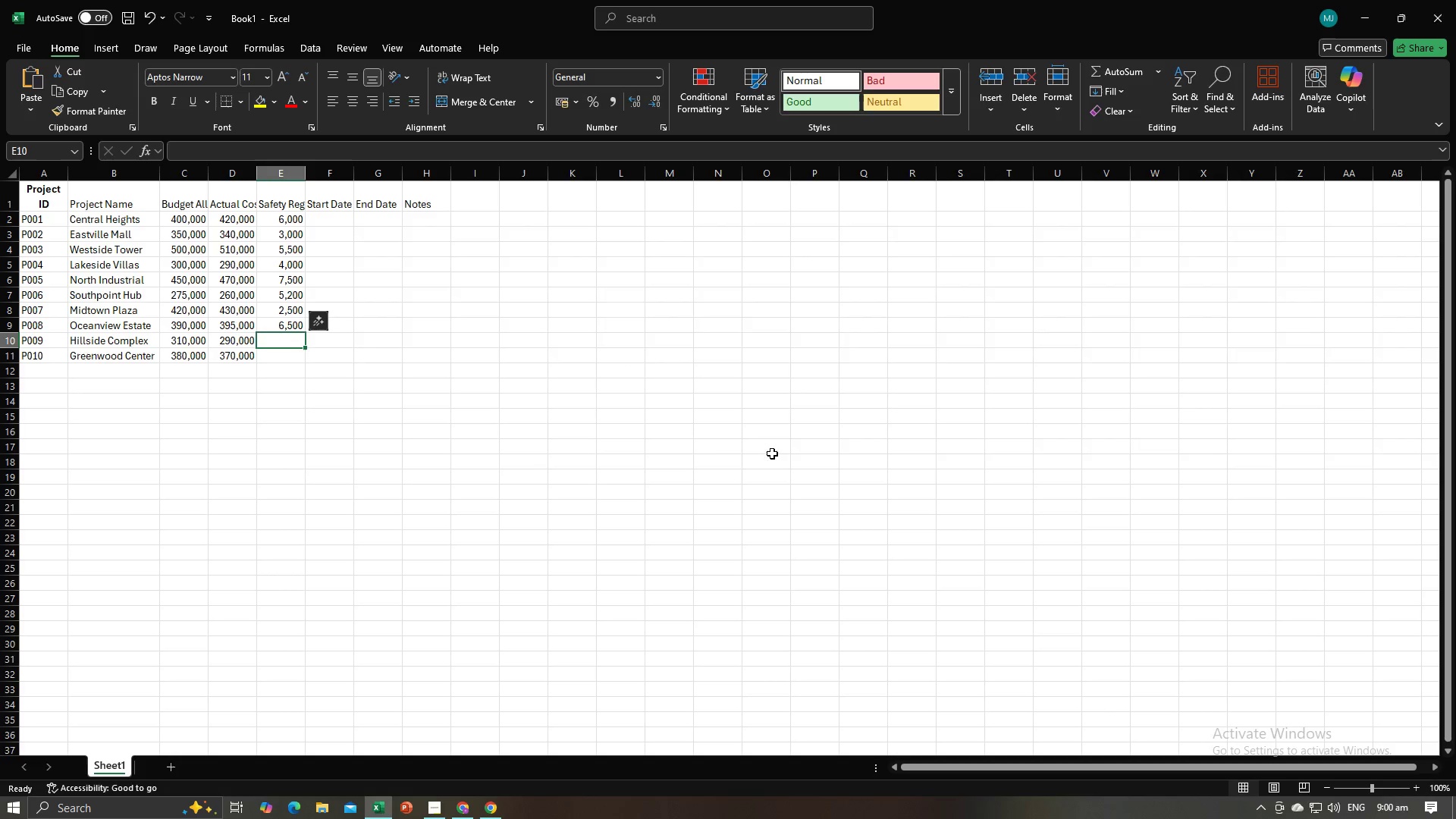 
key(Control+V)
 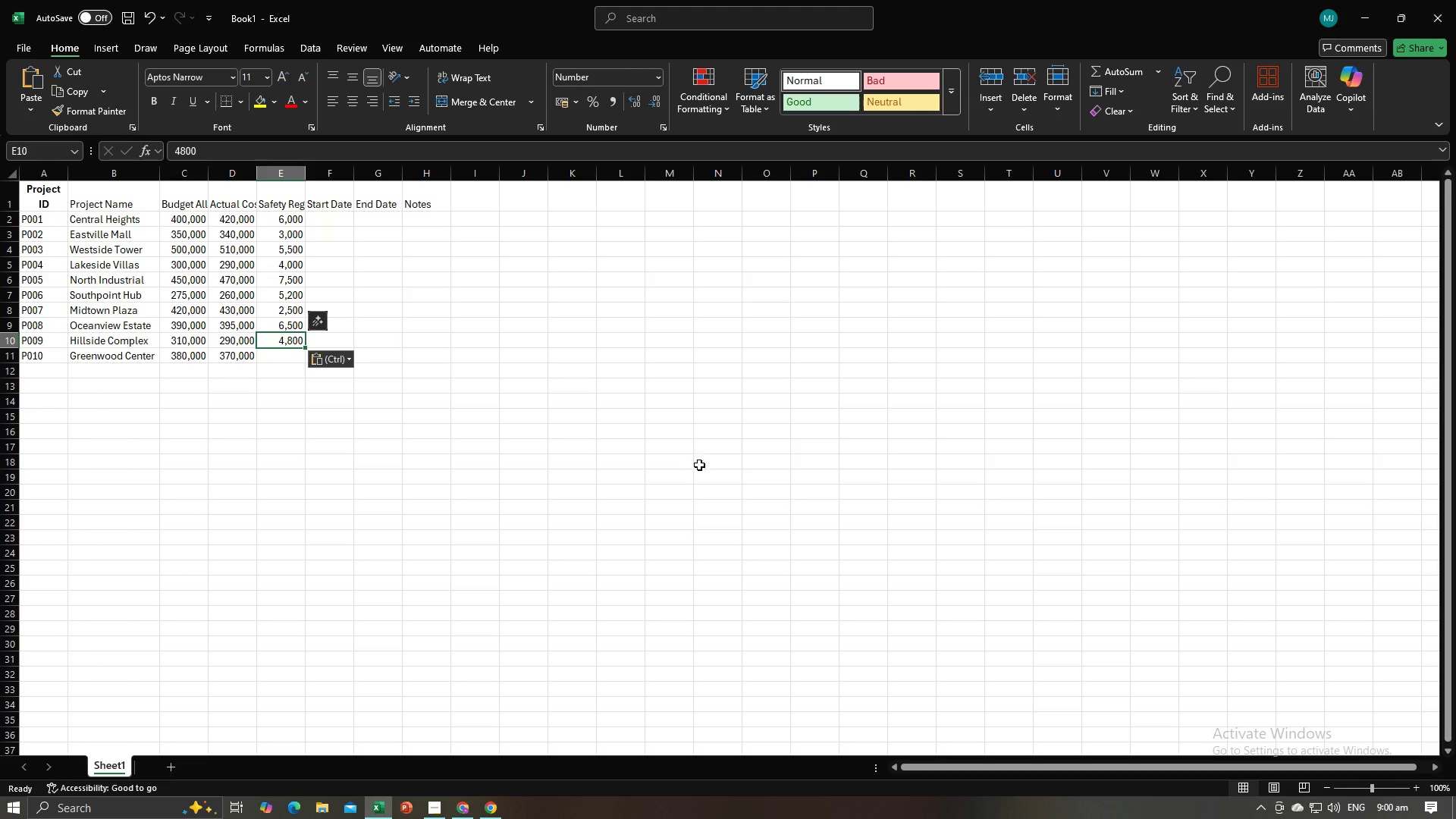 
key(Alt+AltLeft)
 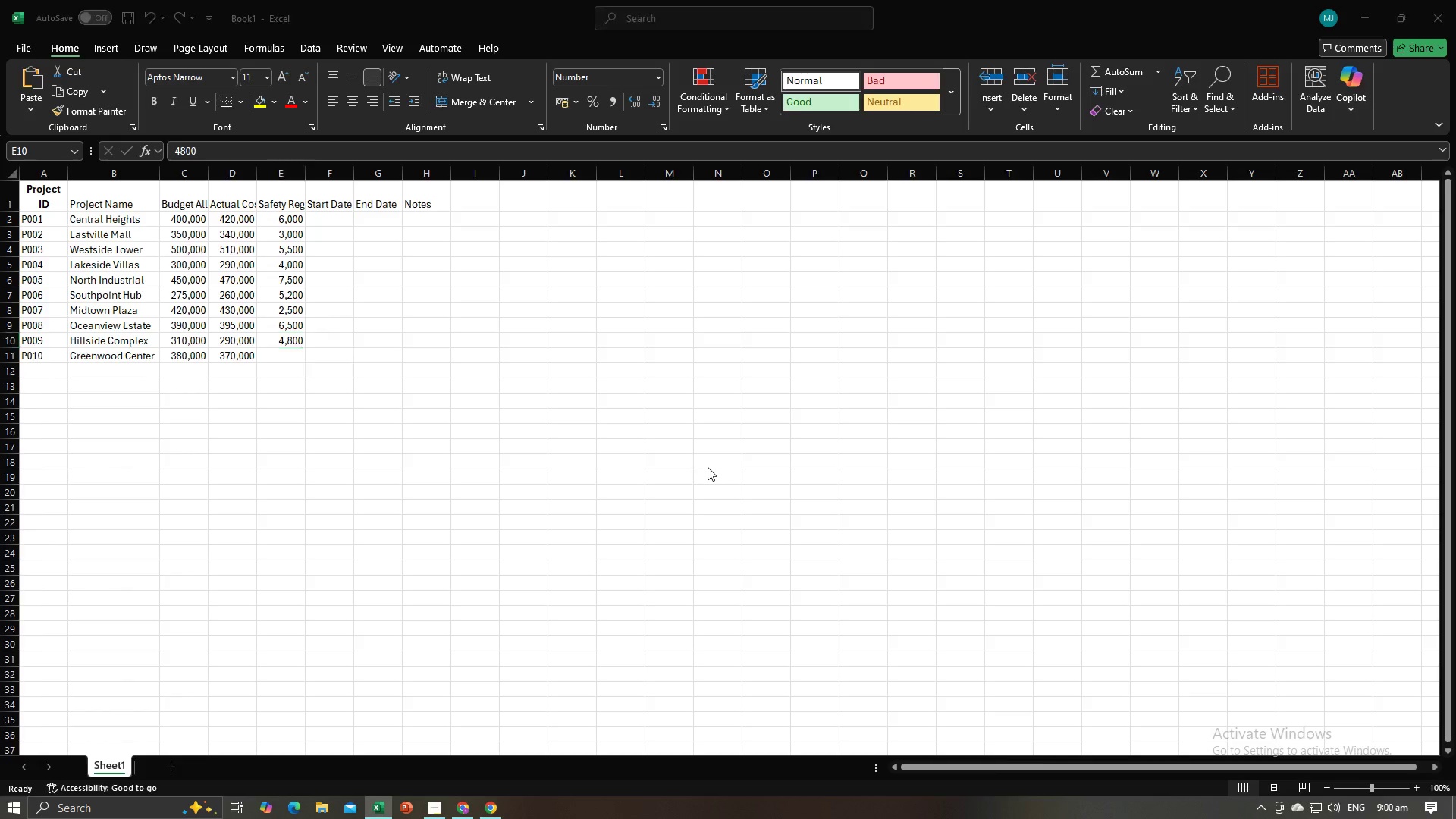 
key(Alt+Tab)
 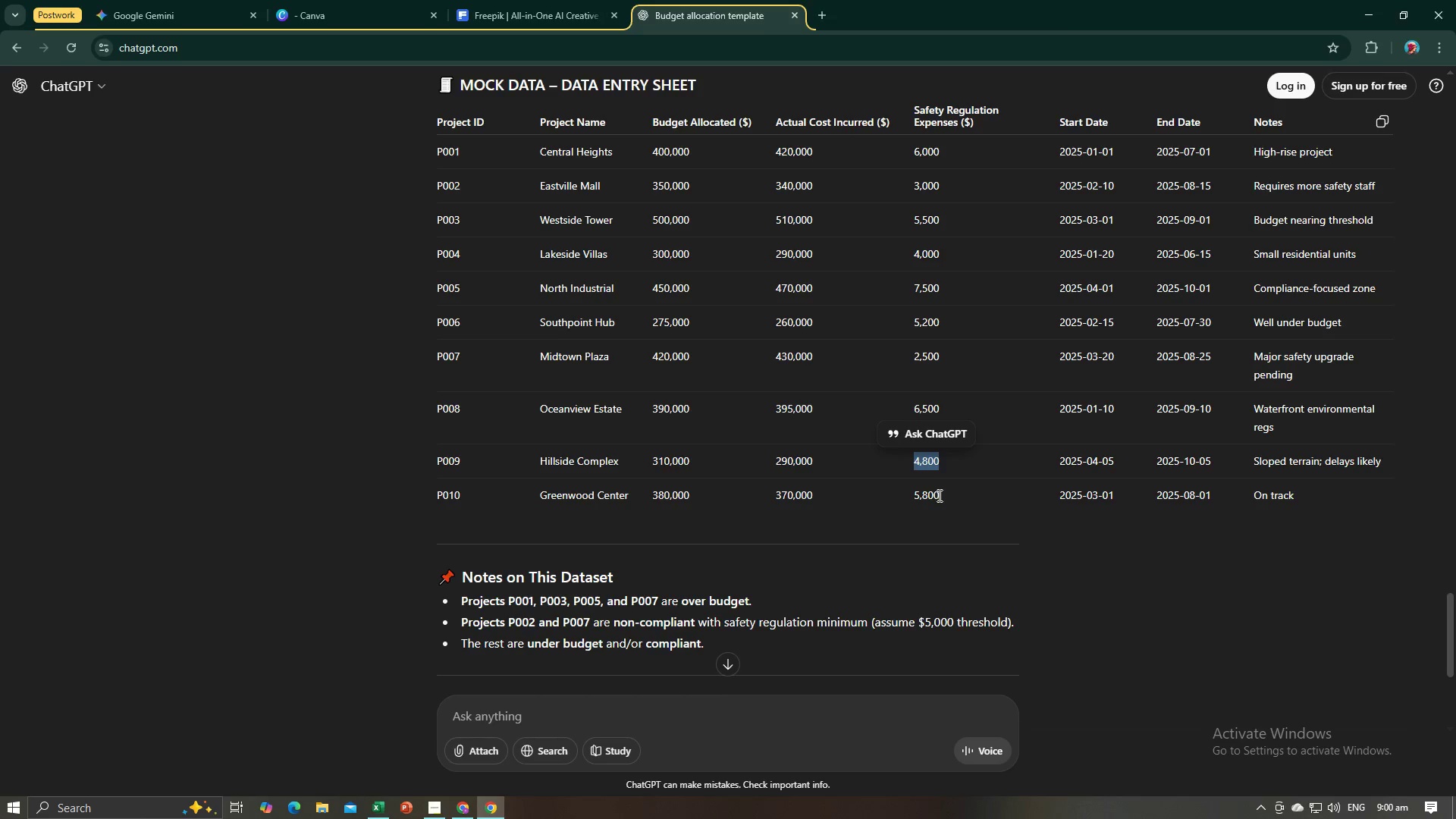 
left_click_drag(start_coordinate=[938, 495], to_coordinate=[912, 500])
 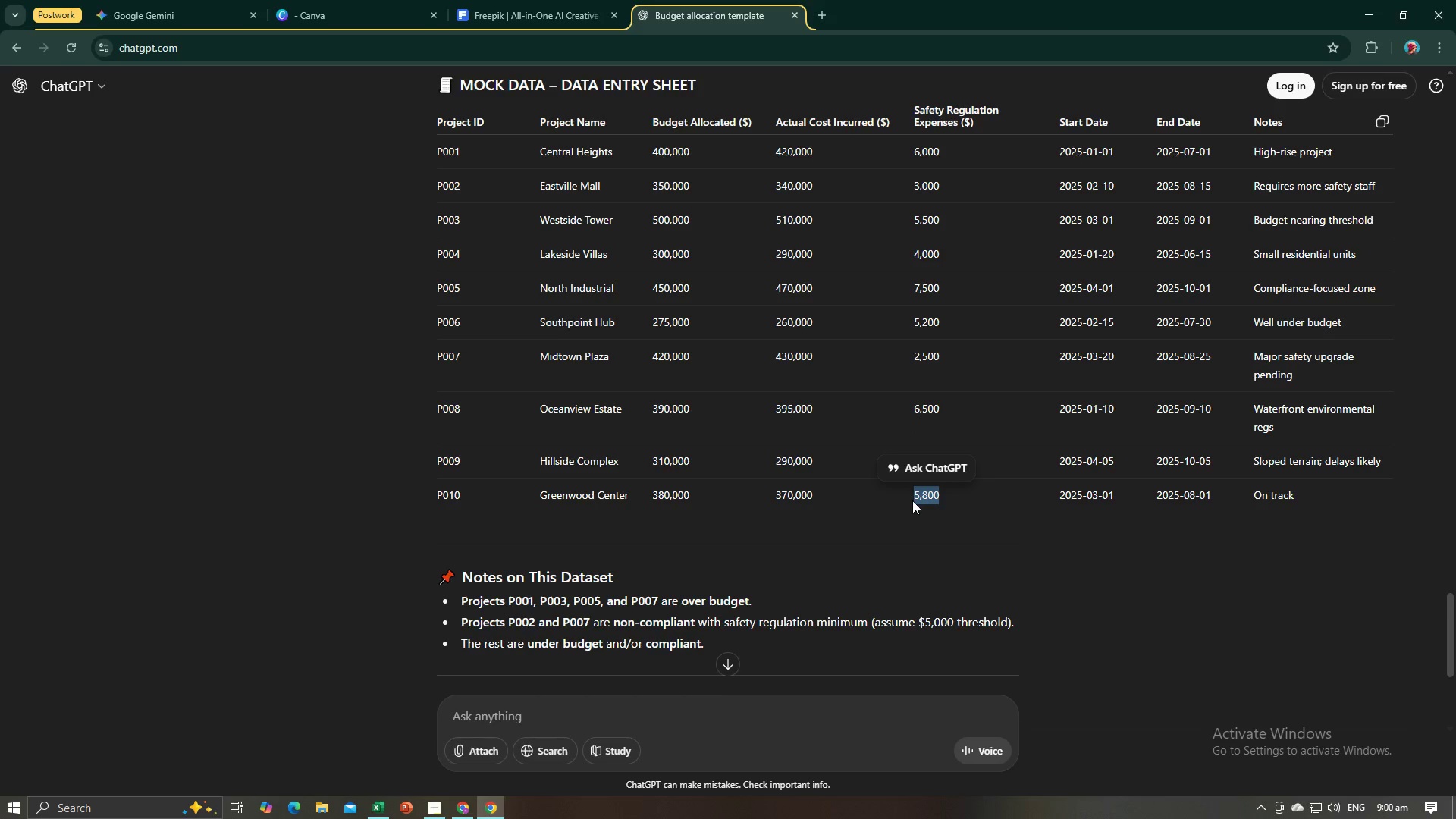 
key(Control+C)
 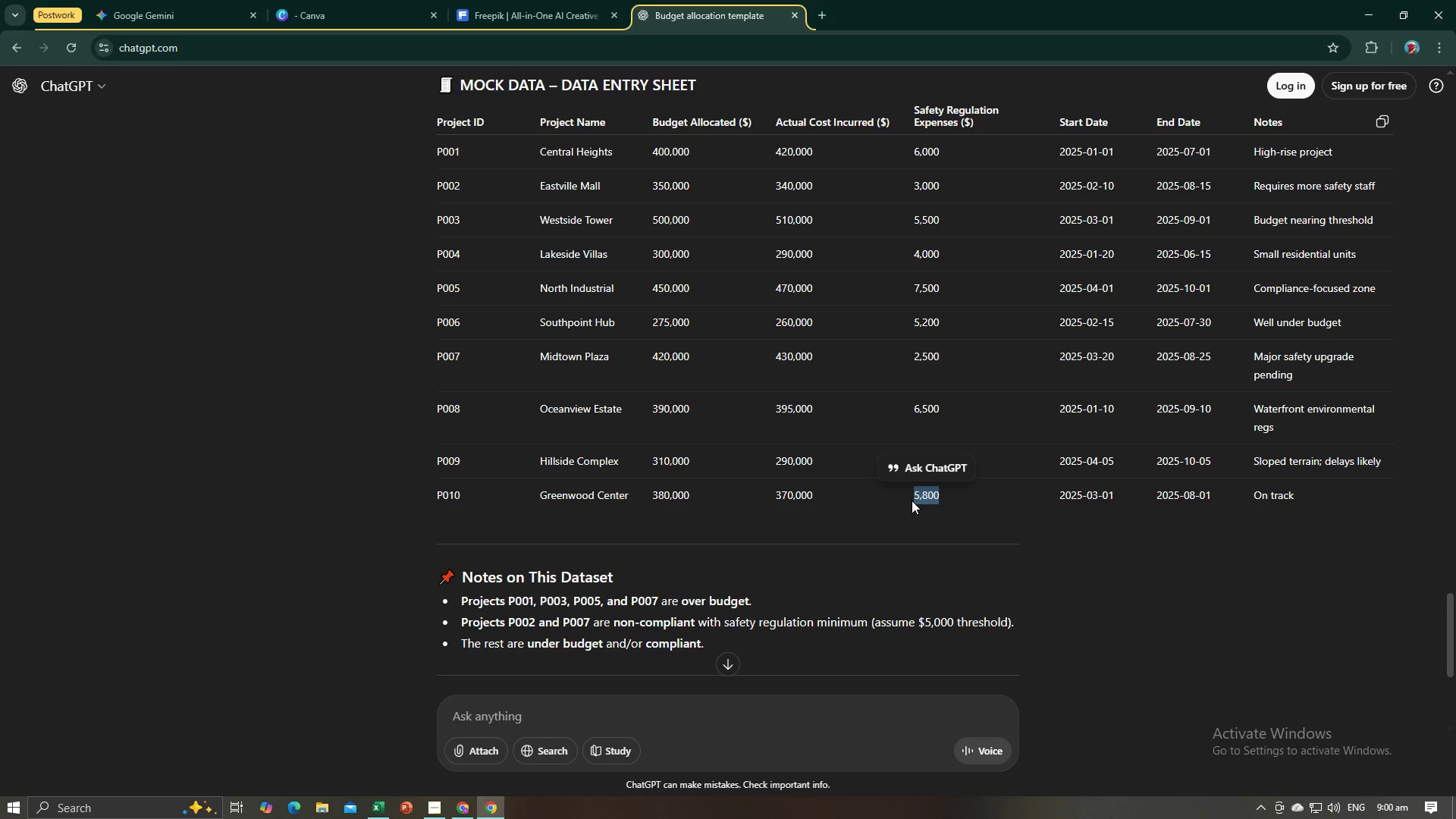 
key(Alt+AltLeft)
 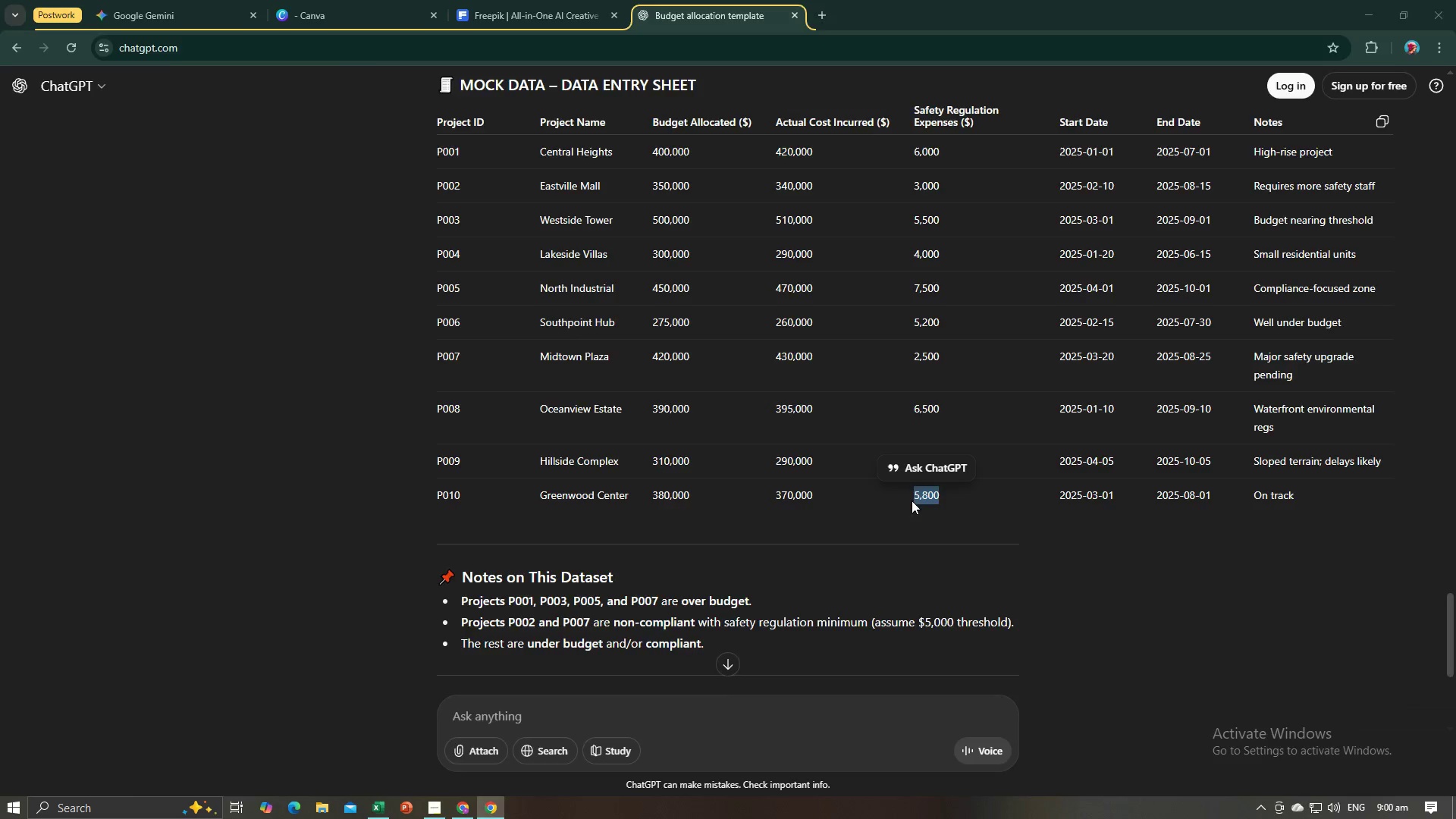 
key(Alt+Tab)
 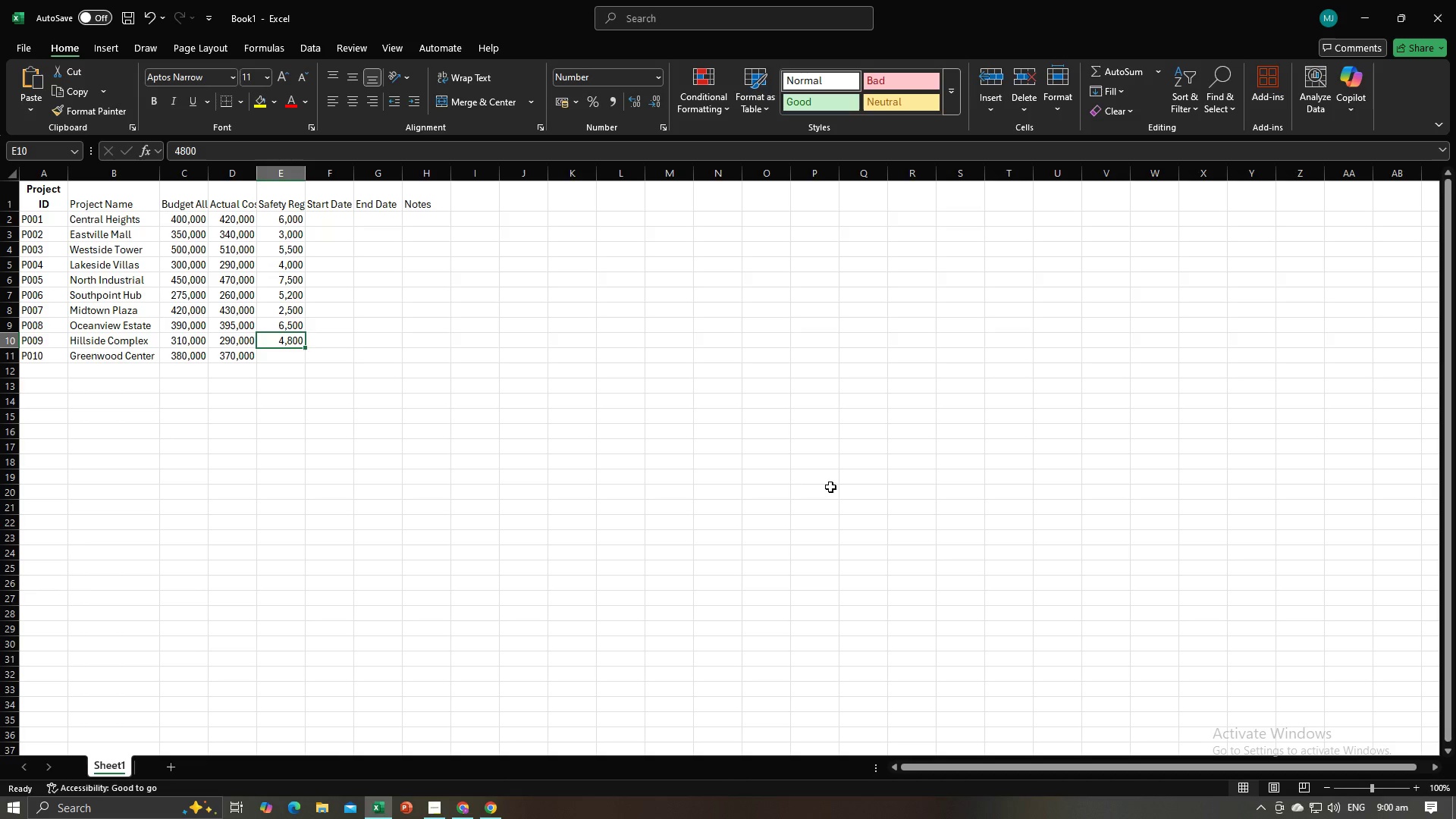 
hold_key(key=ControlLeft, duration=0.71)
 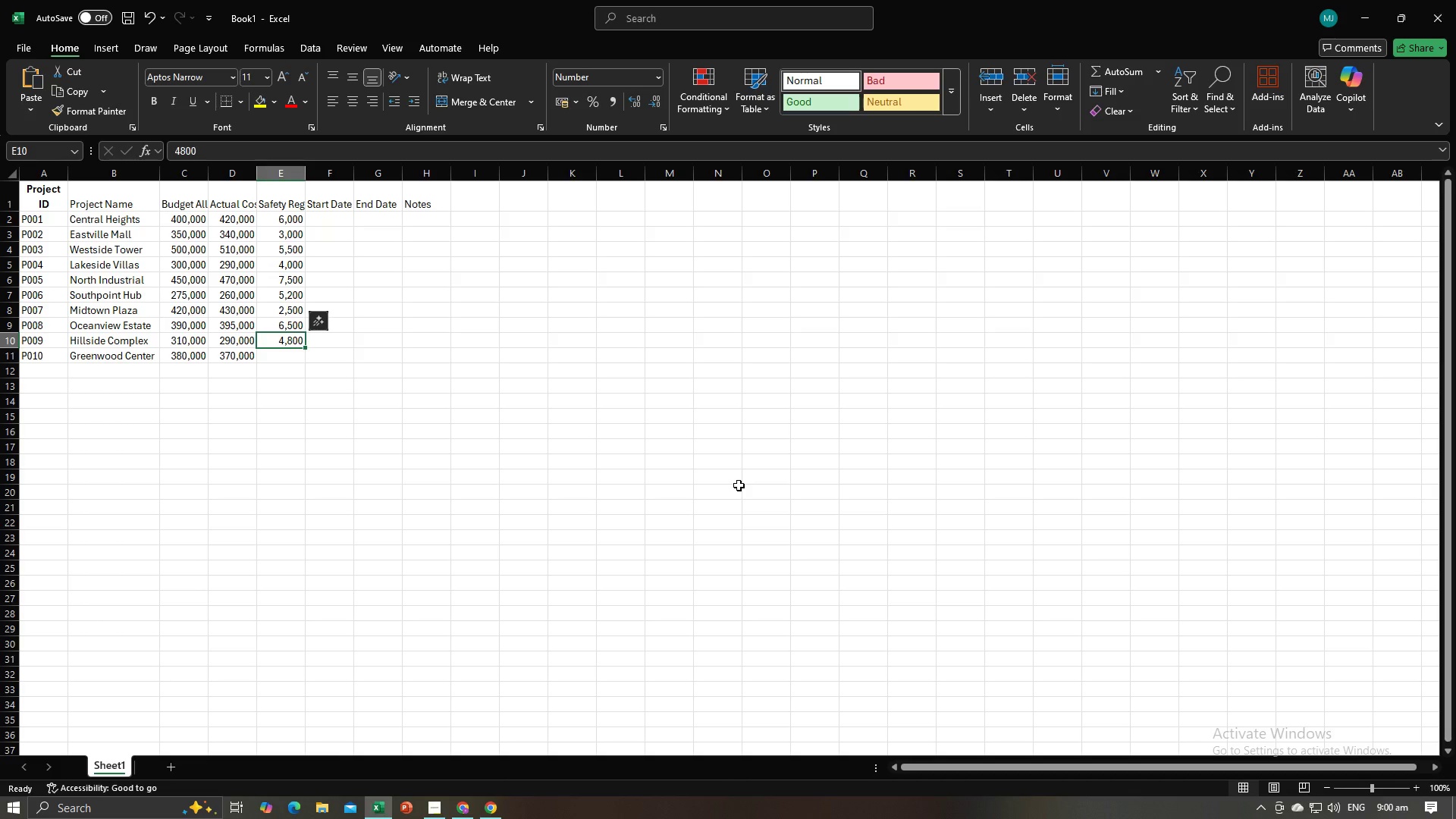 
key(NumpadEnter)
 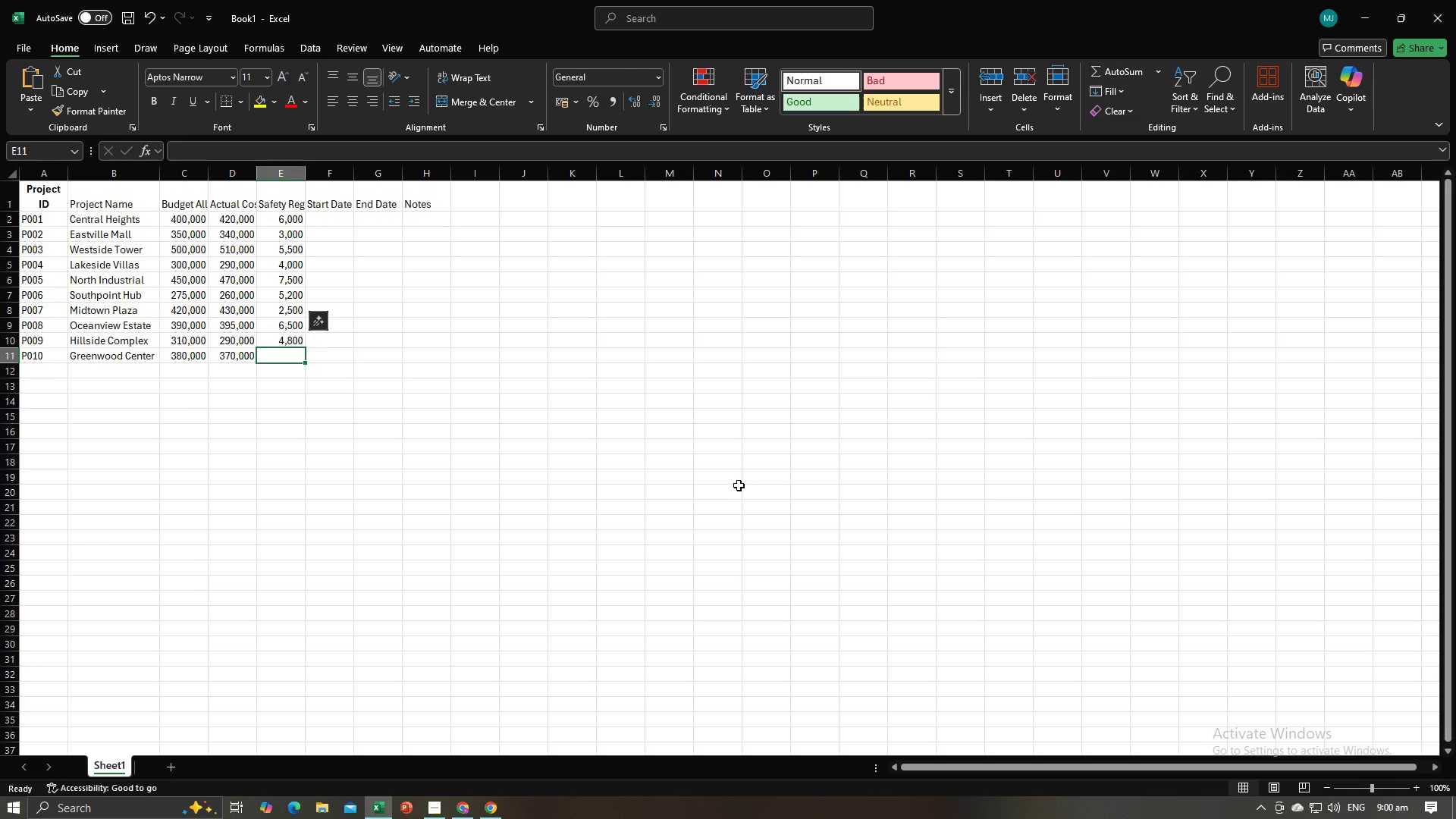 
key(Control+V)
 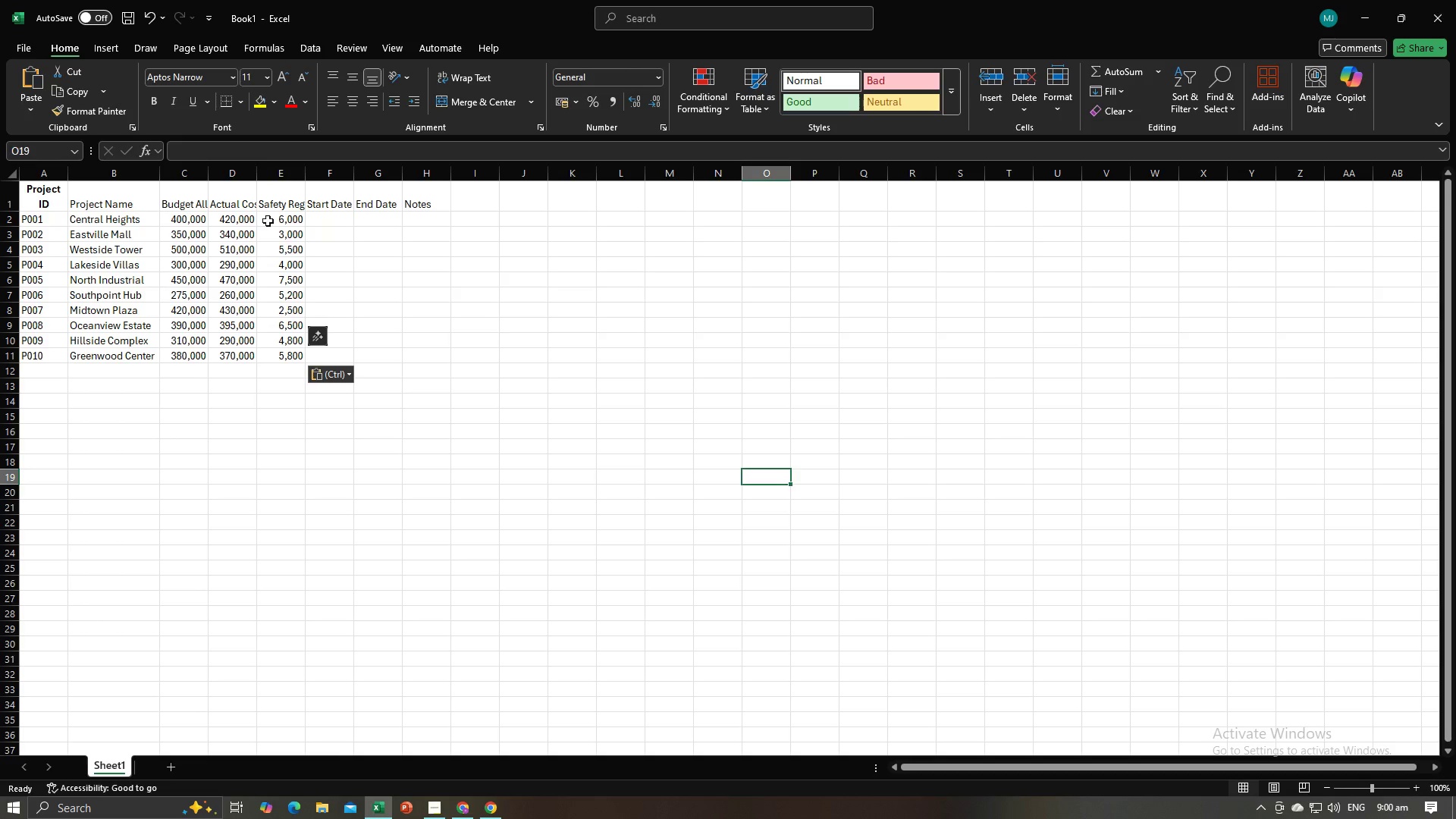 
key(Alt+AltLeft)
 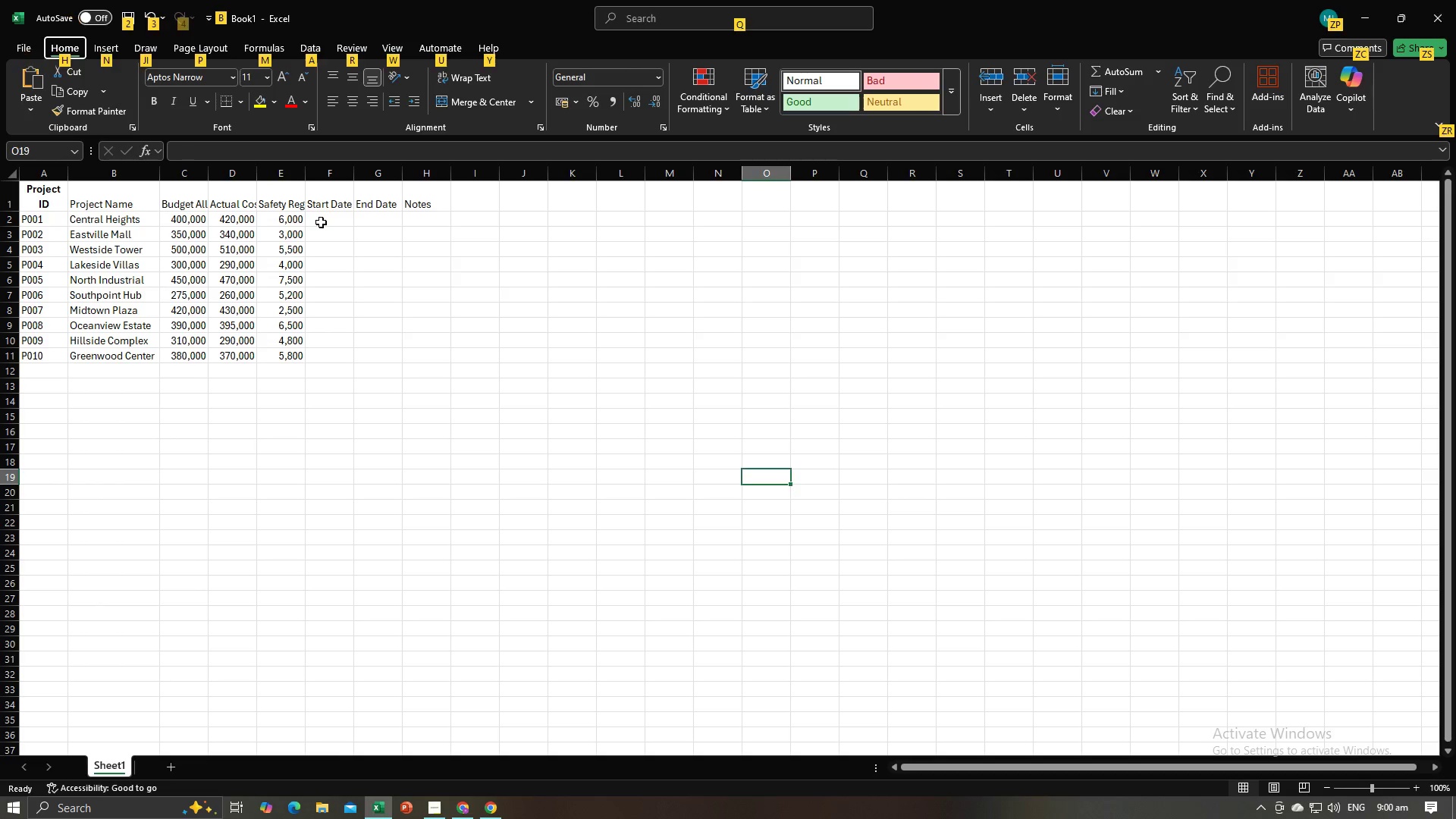 
left_click([321, 222])
 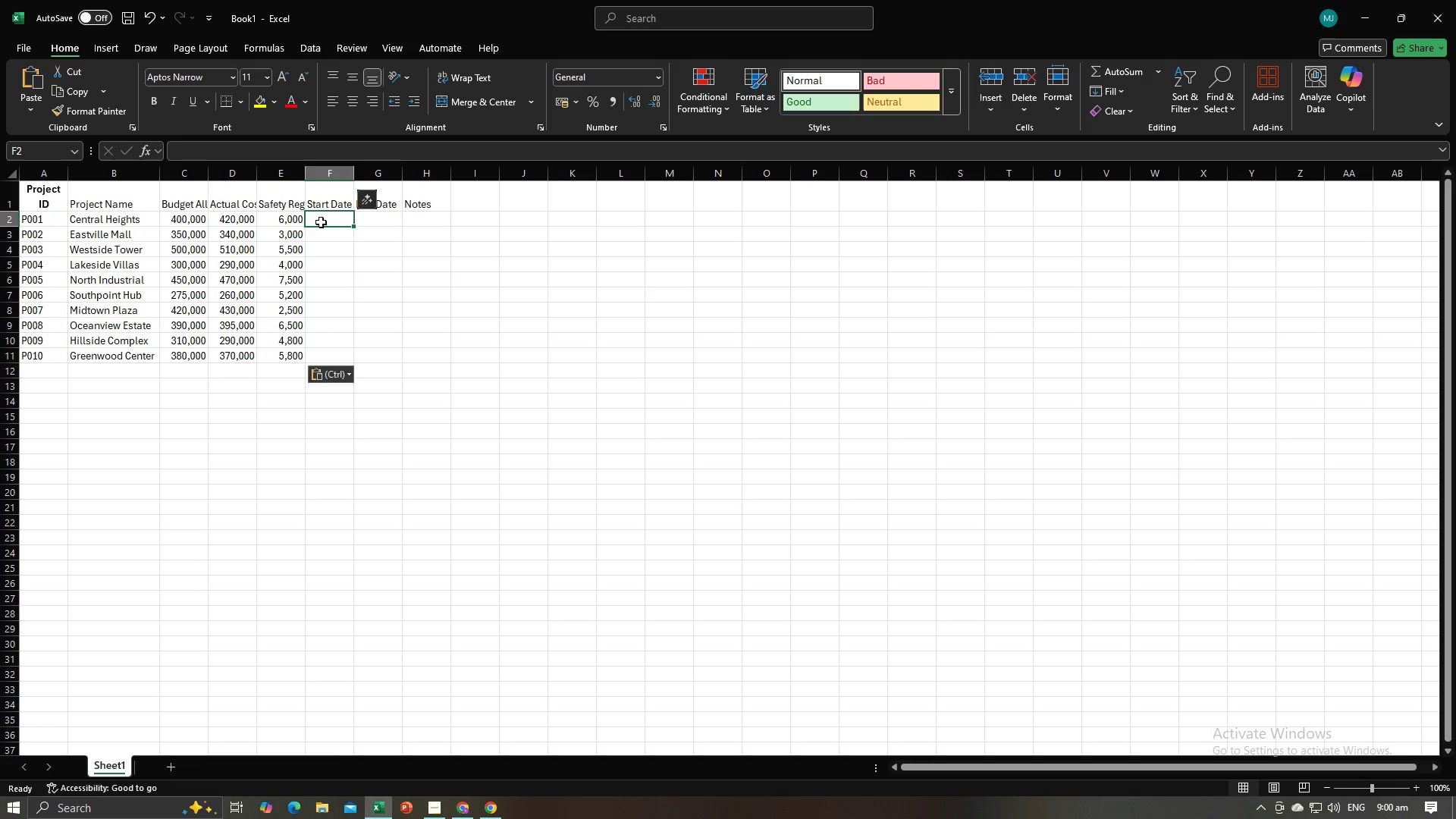 
key(Alt+AltLeft)
 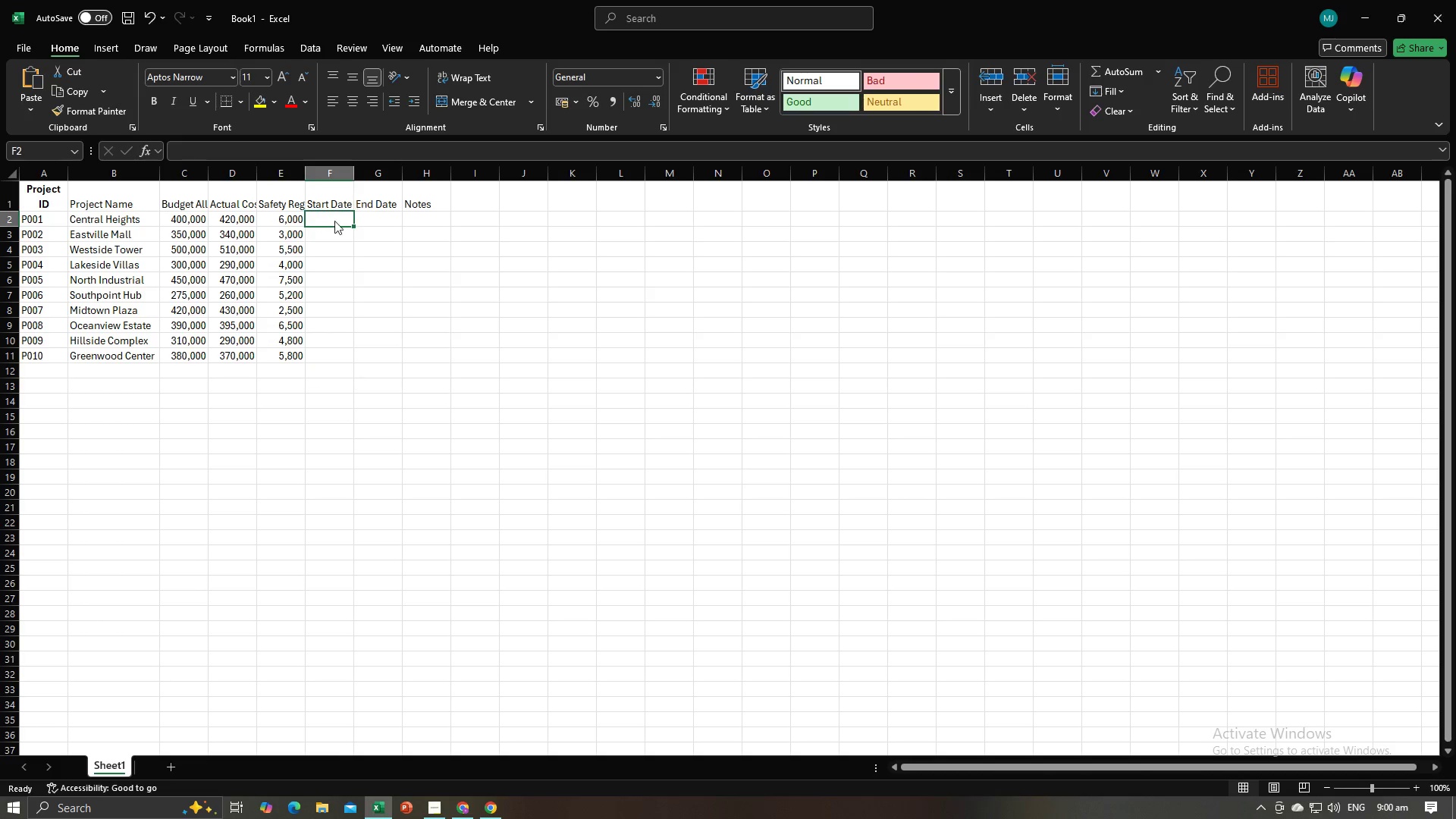 
key(Alt+Tab)
 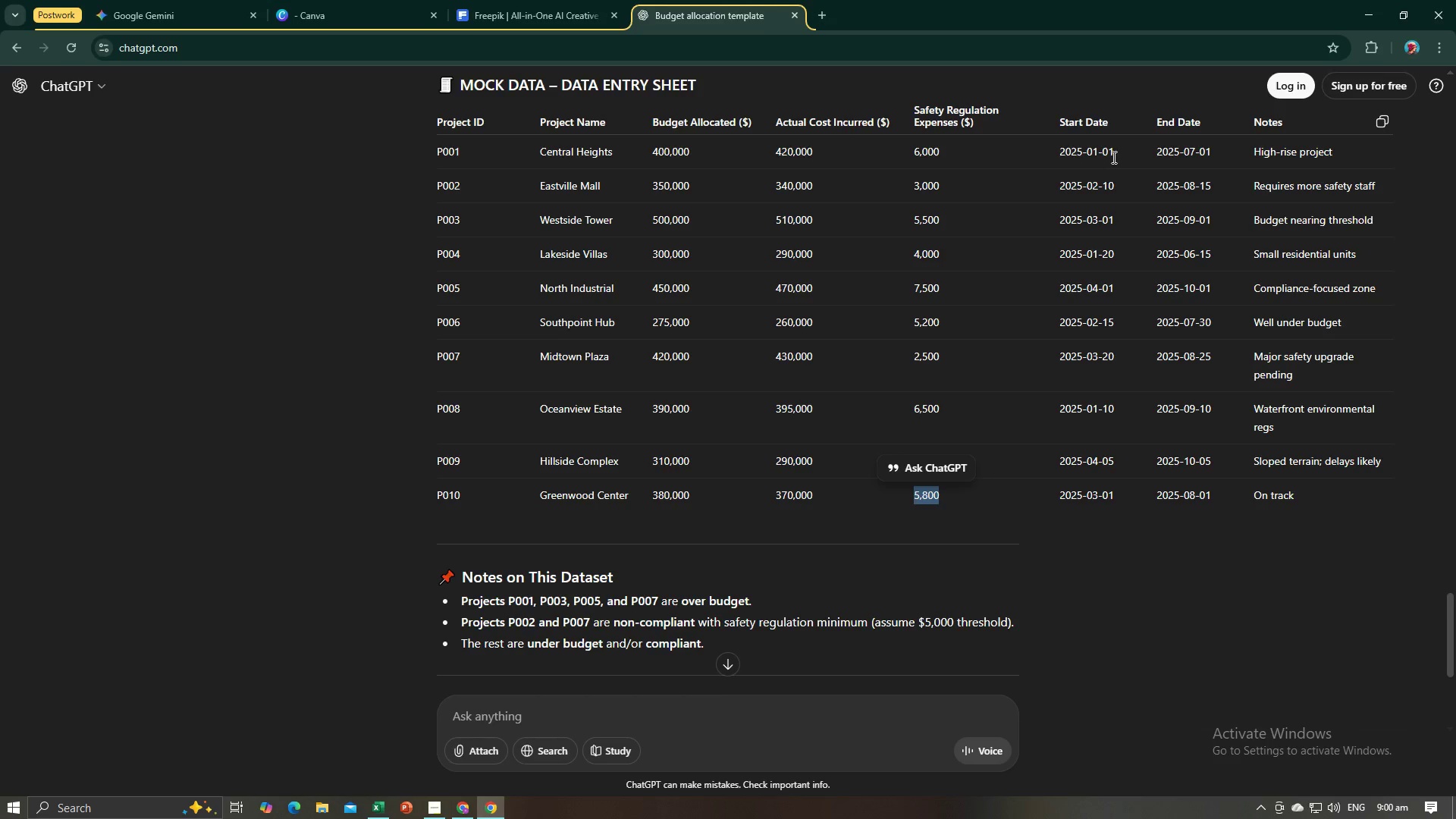 
left_click_drag(start_coordinate=[1116, 147], to_coordinate=[1062, 151])
 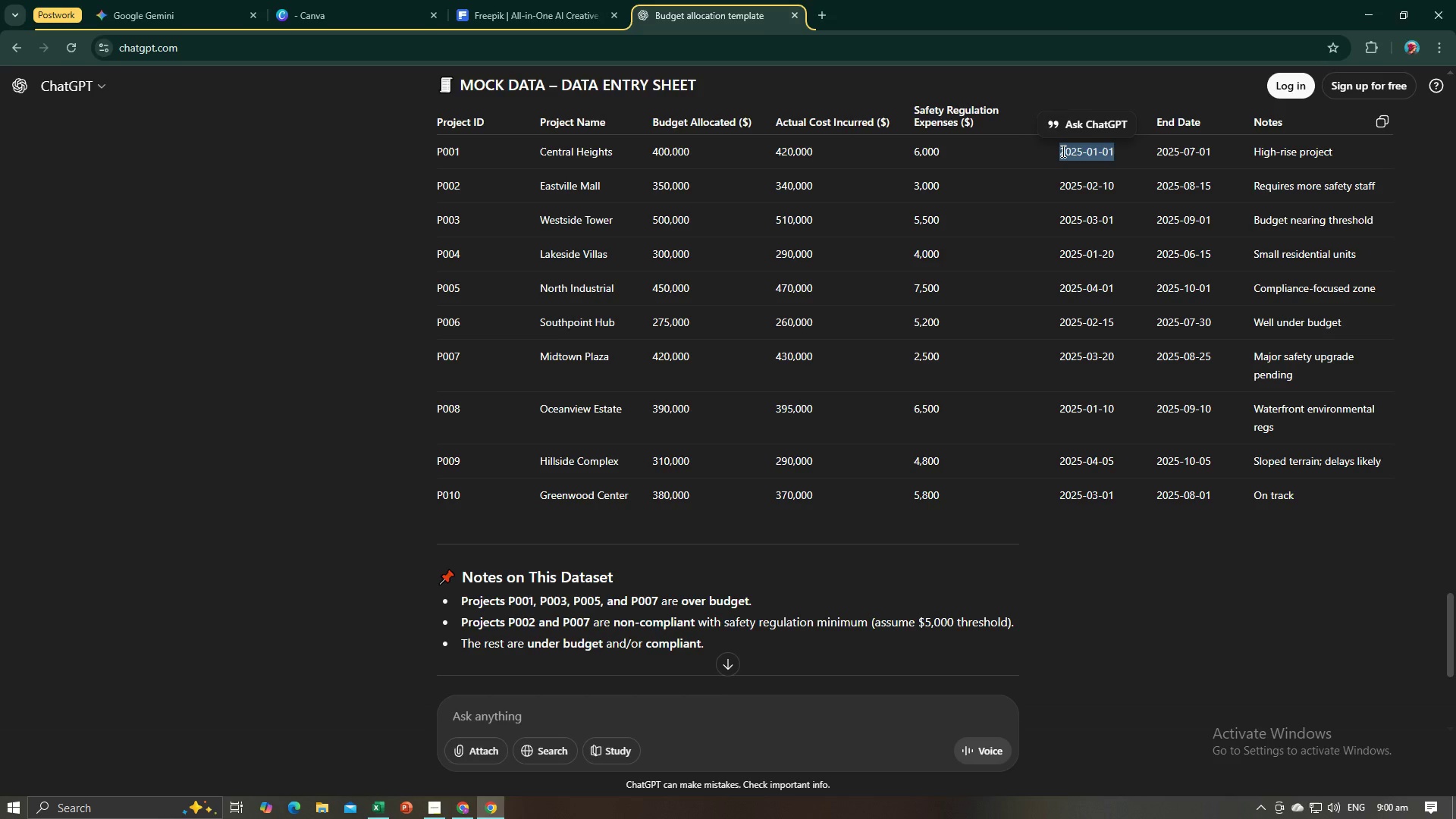 
key(Control+C)
 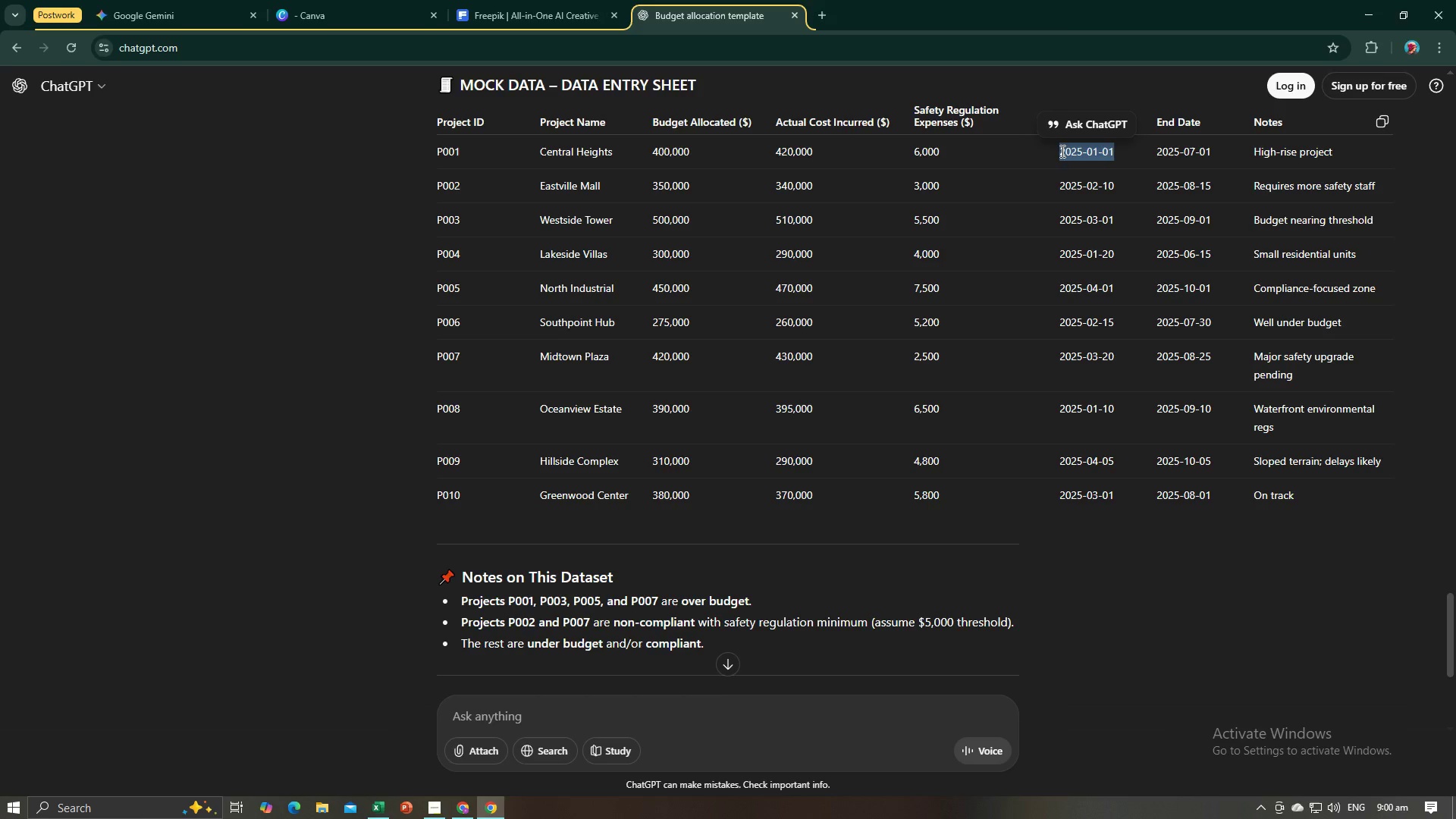 
key(Control+C)
 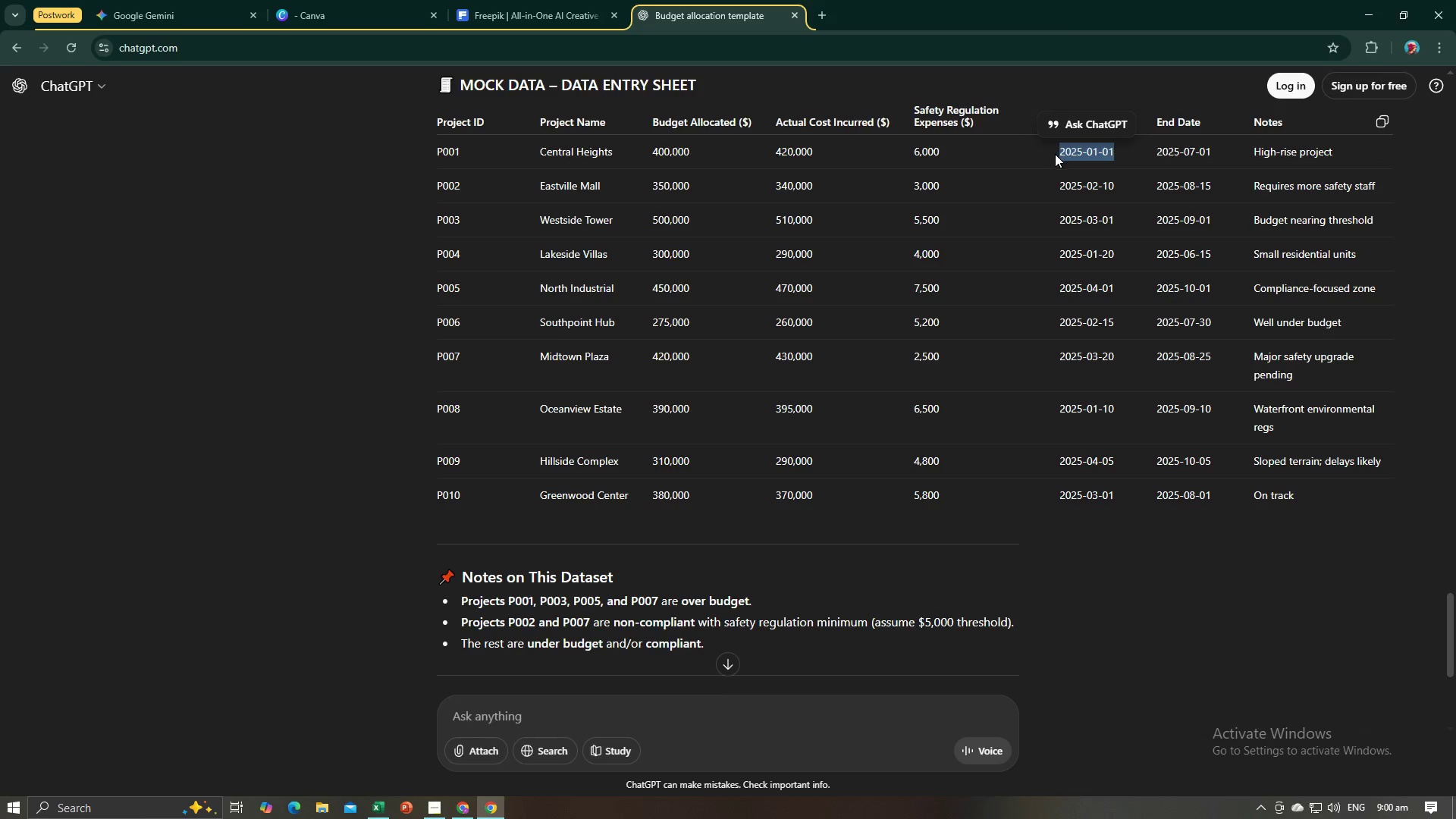 
key(Alt+AltLeft)
 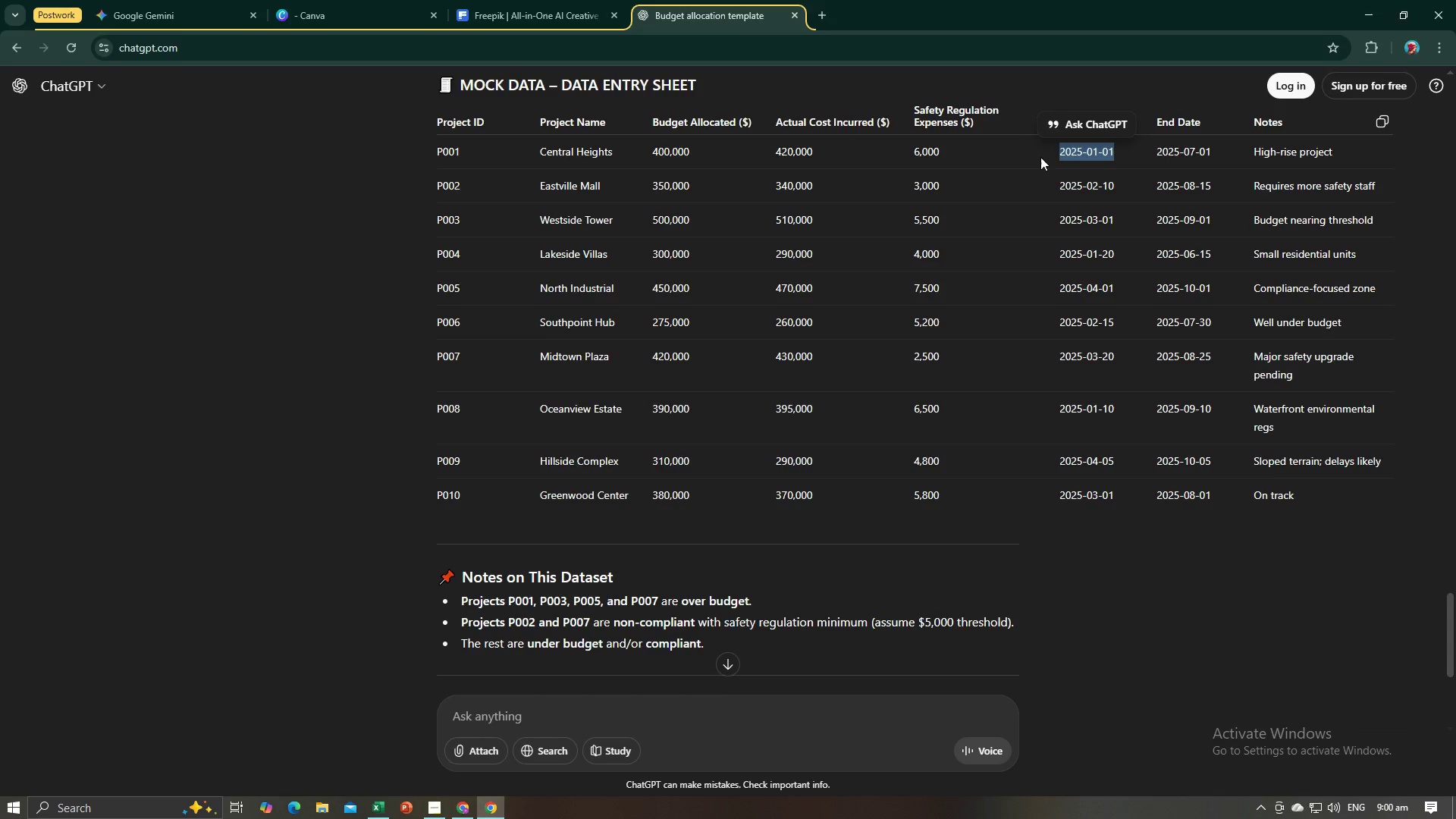 
key(Alt+Tab)
 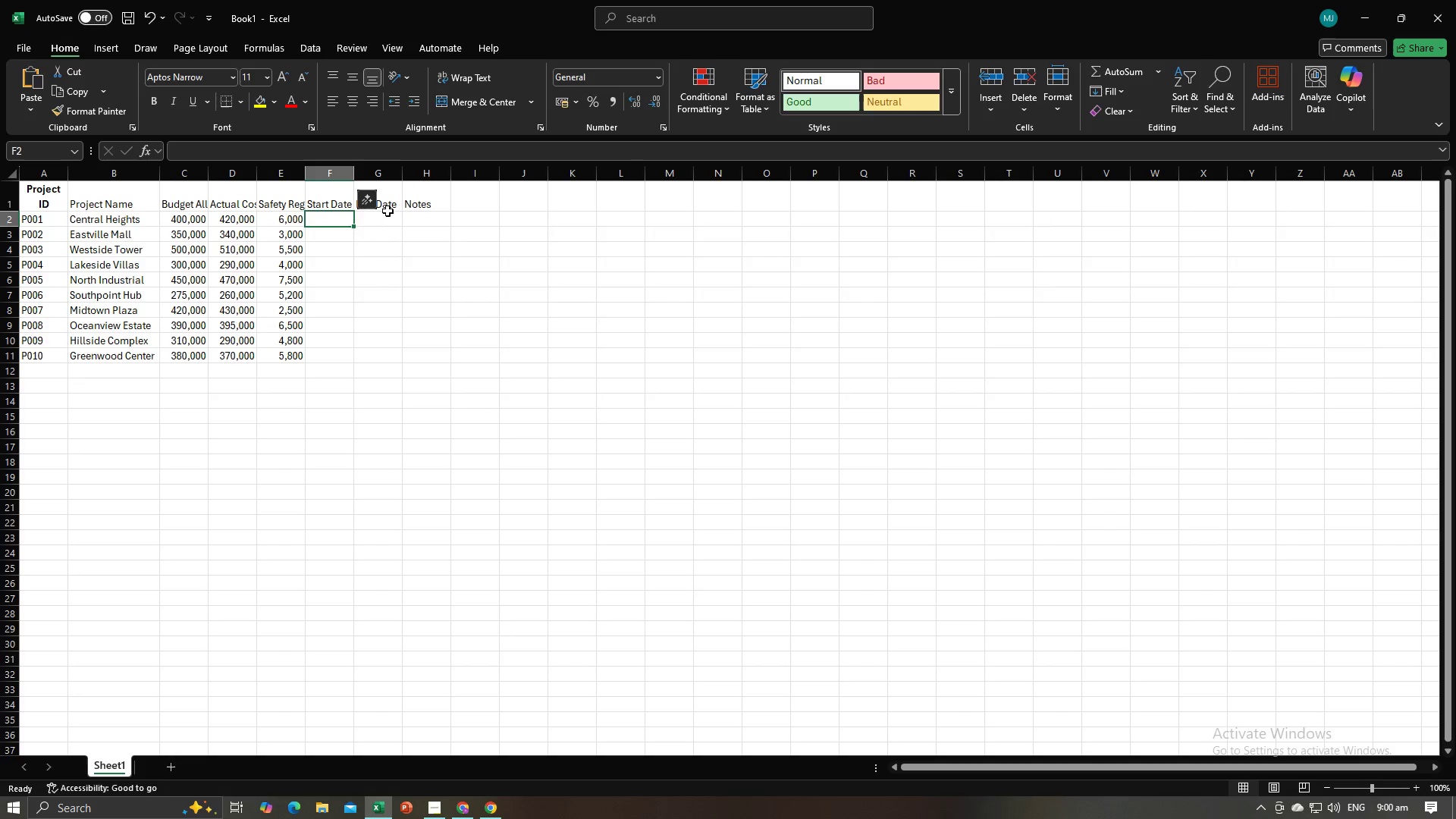 
key(Control+V)
 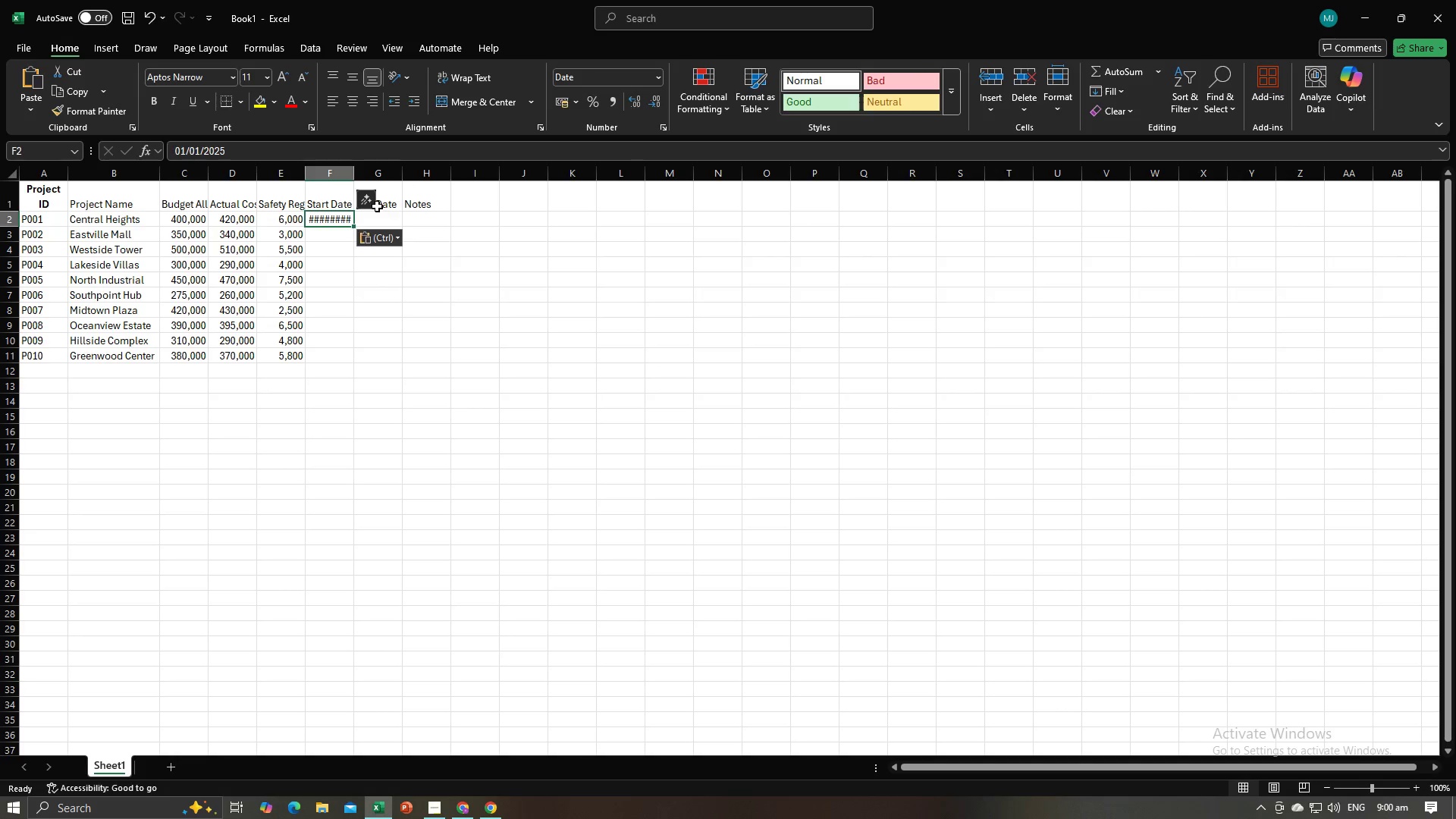 
key(NumpadEnter)
 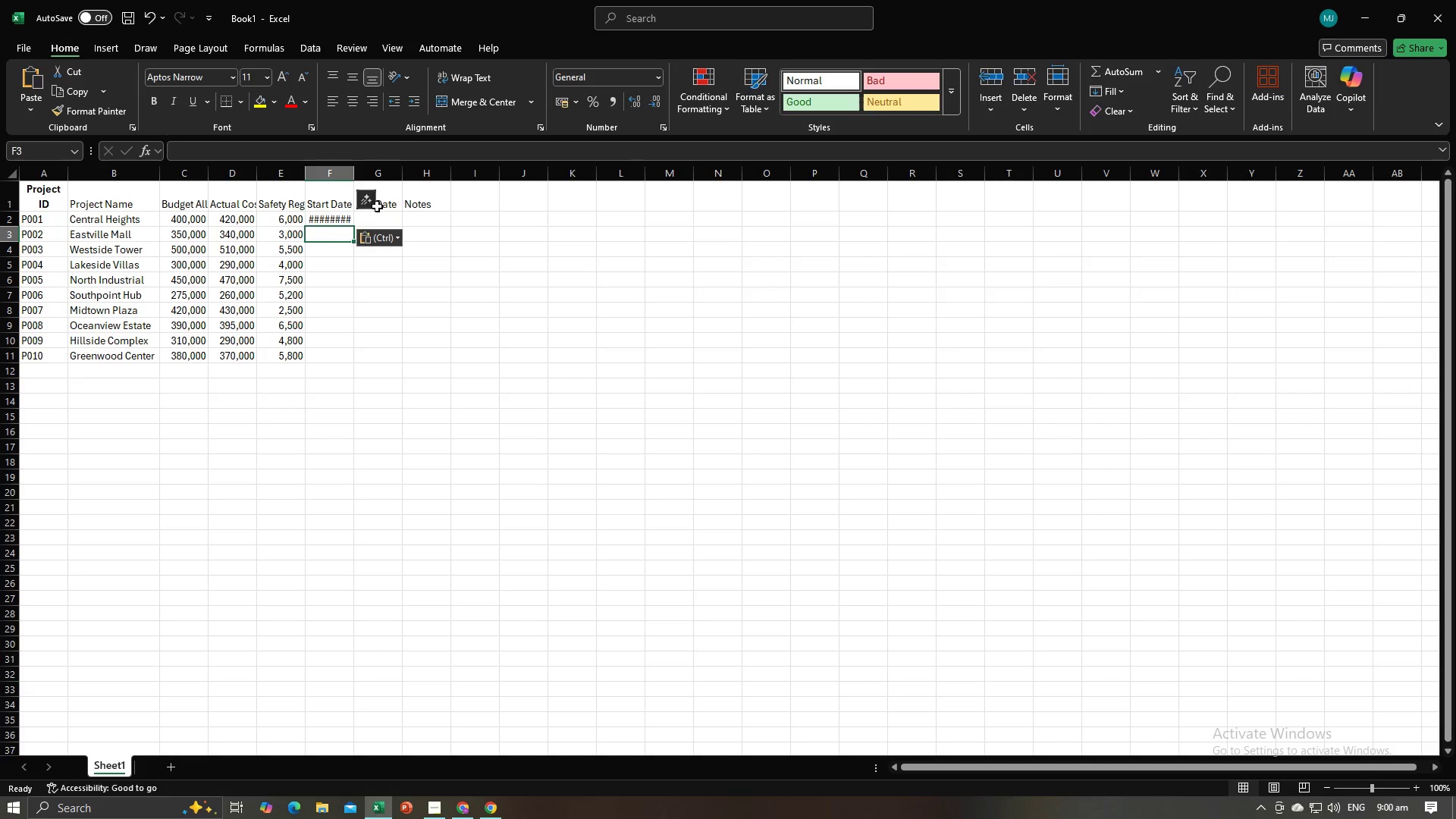 
key(Alt+AltLeft)
 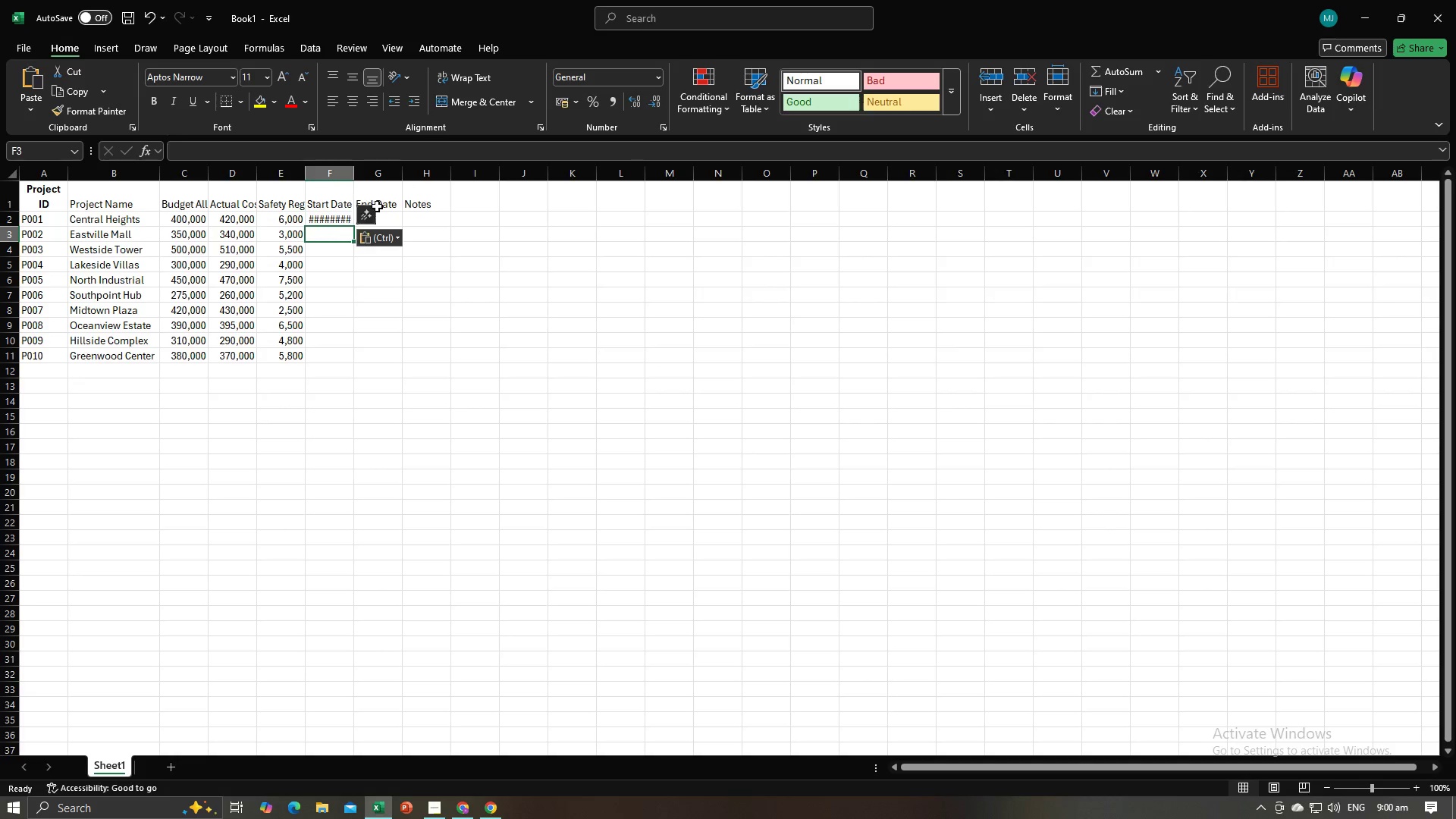 
key(Alt+Tab)
 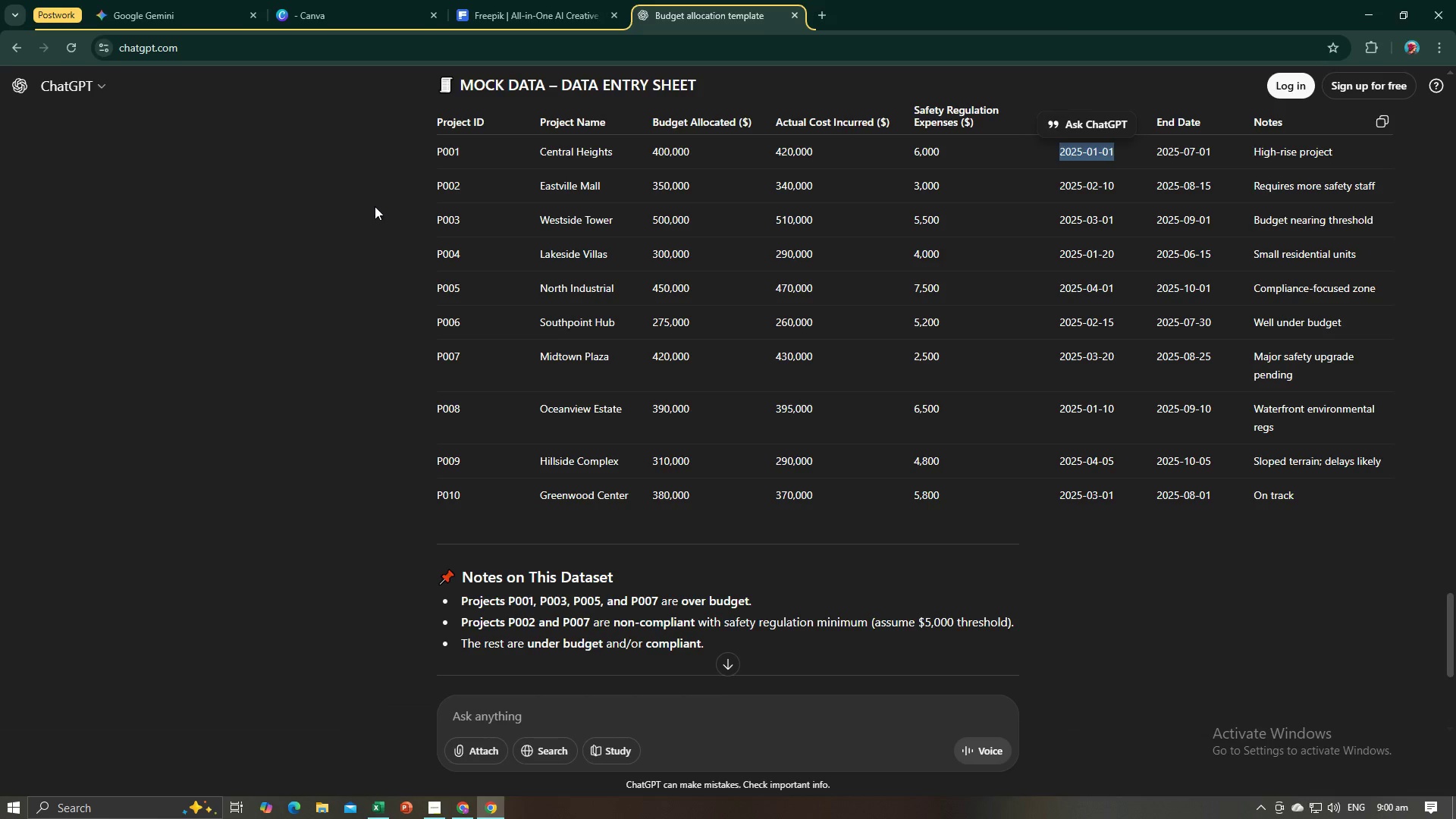 
key(Alt+AltLeft)
 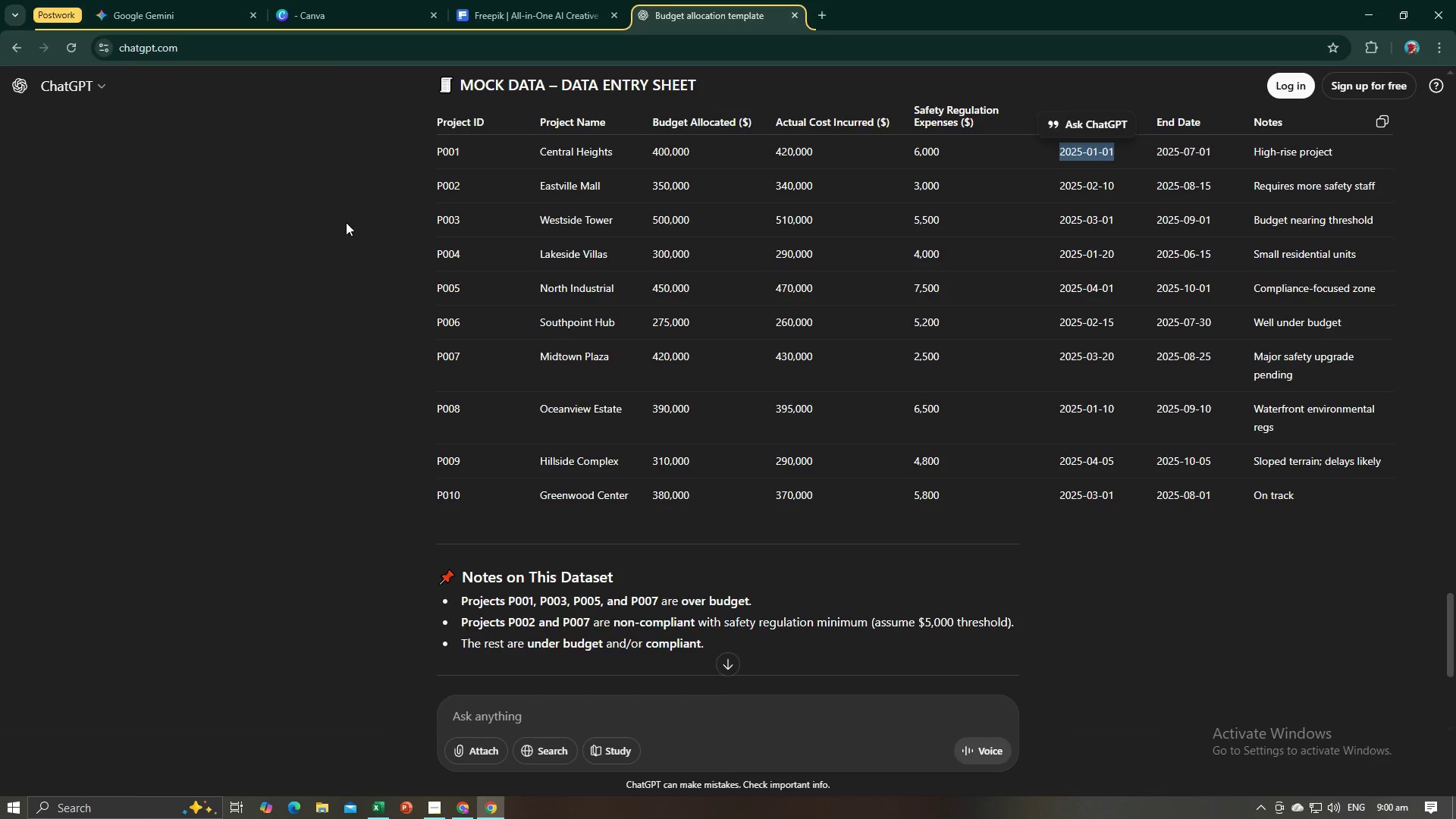 
key(Alt+Tab)
 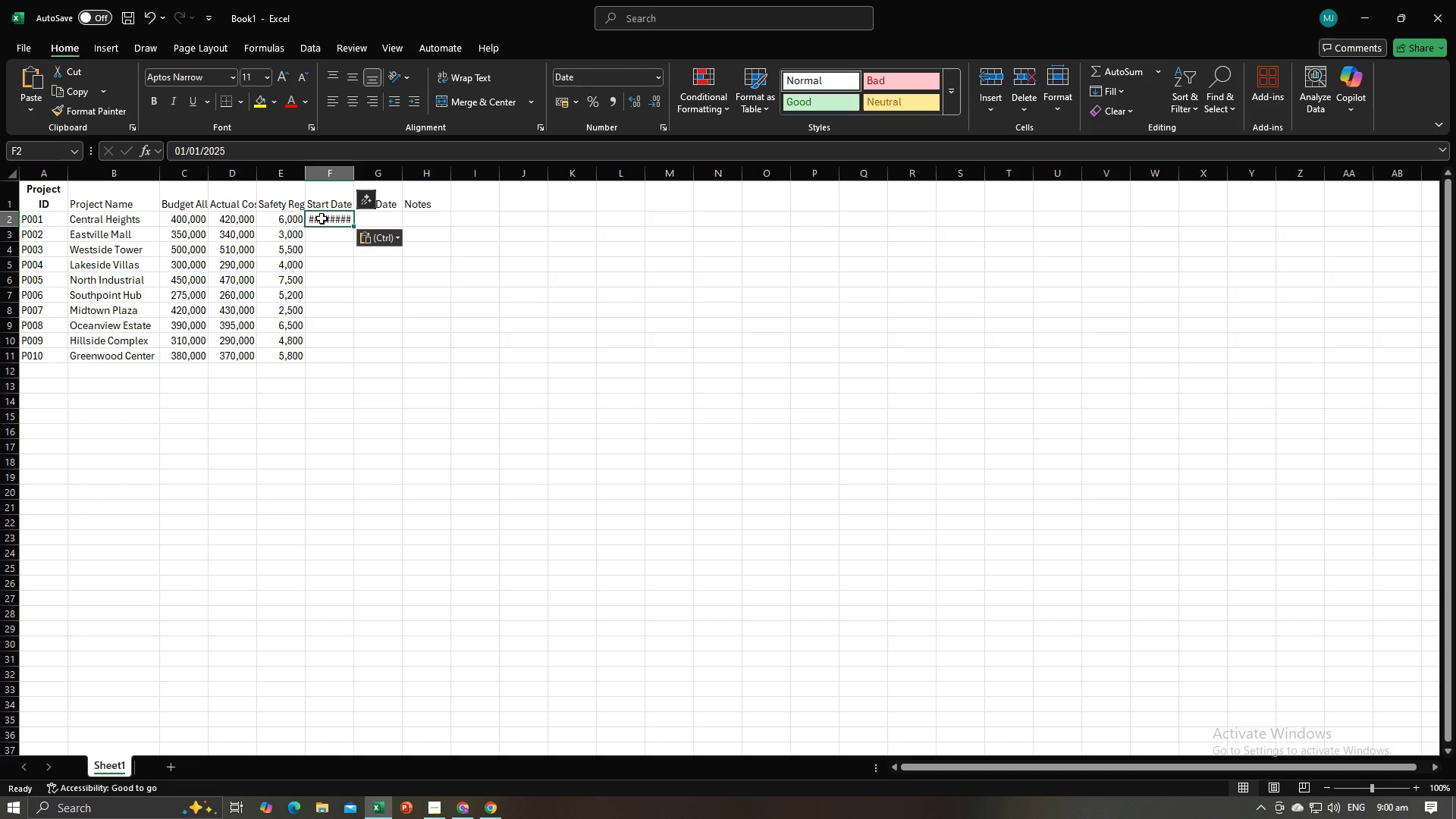 
double_click([322, 218])
 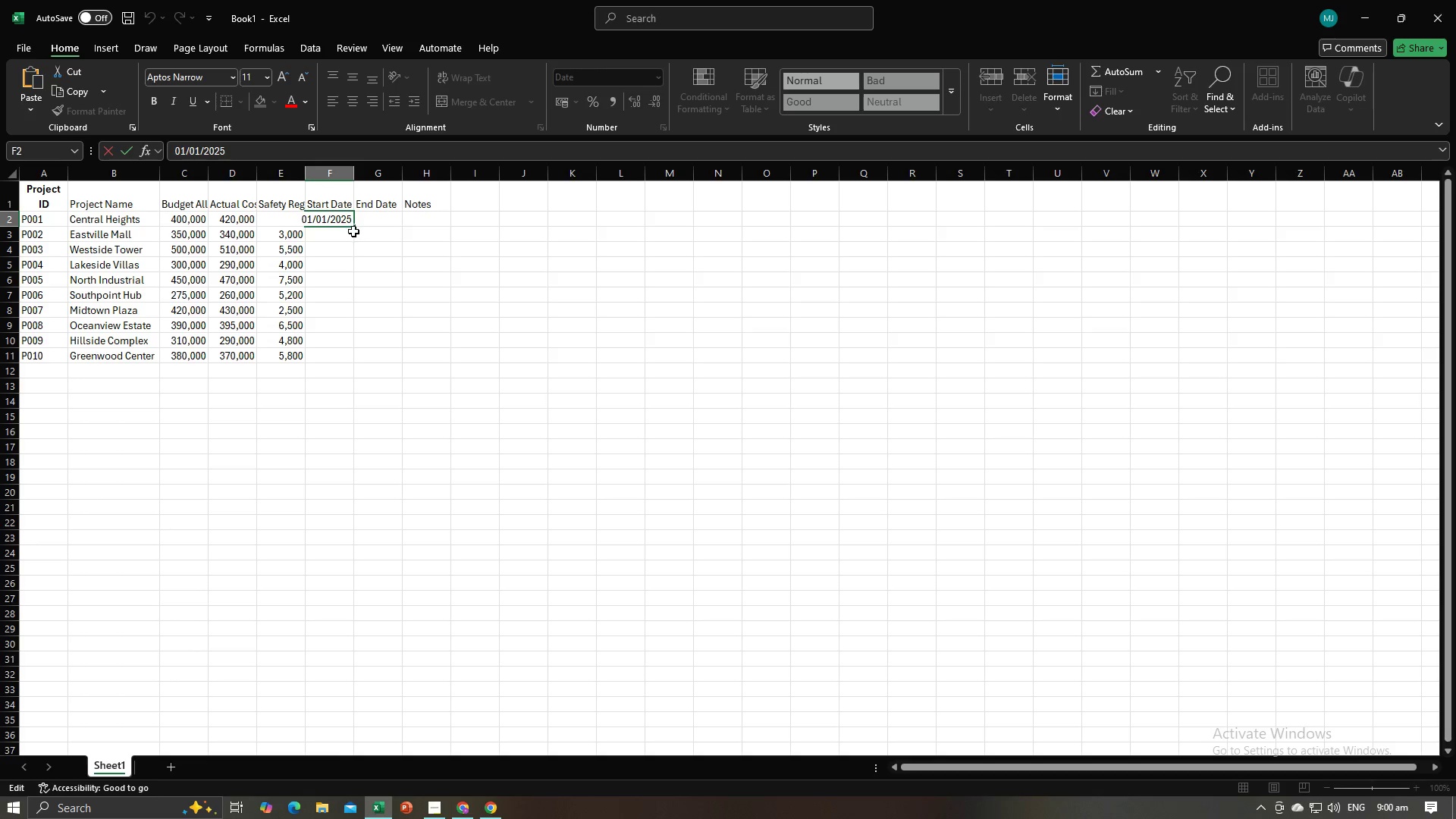 
left_click([353, 232])
 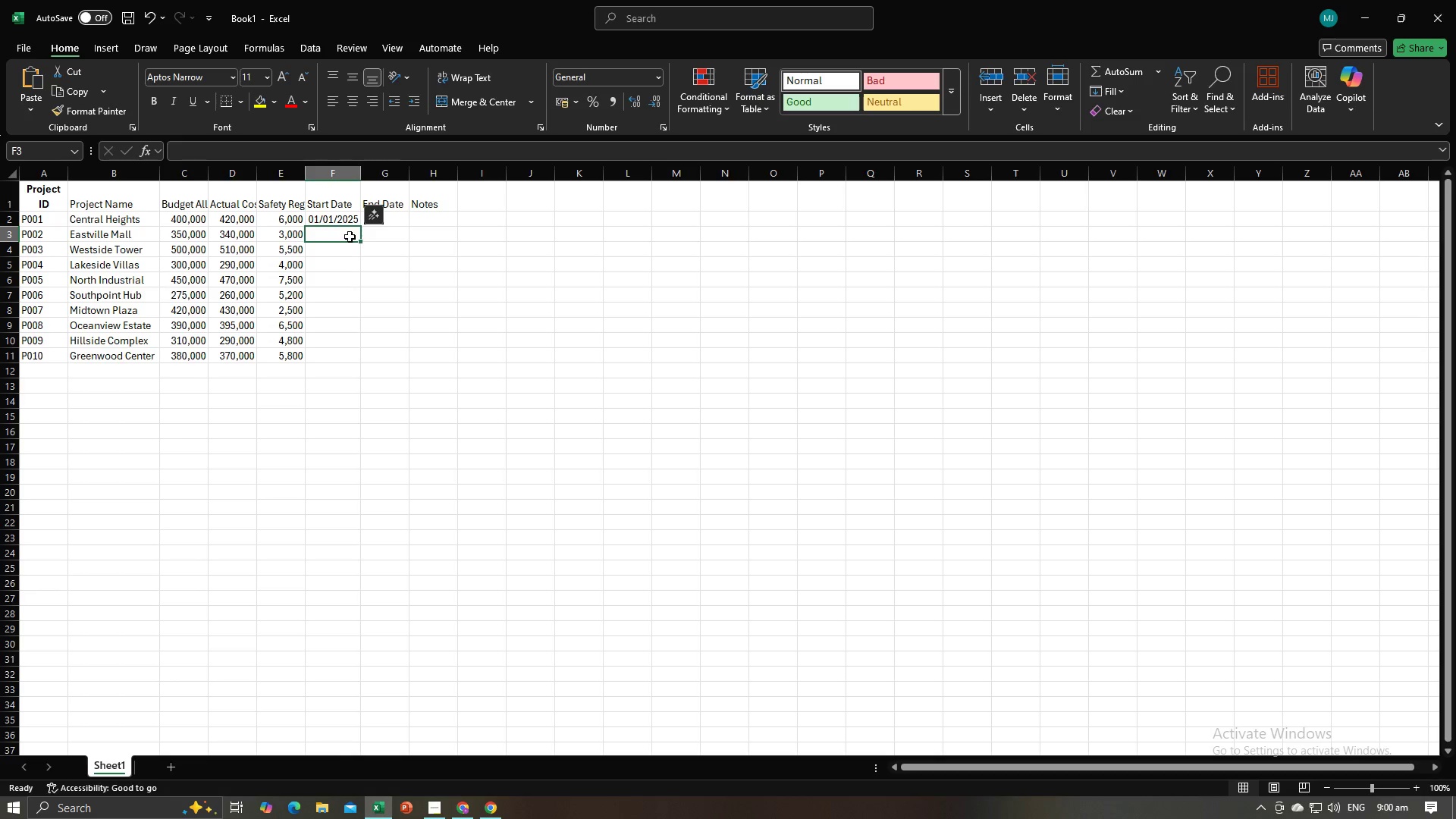 
key(Alt+AltLeft)
 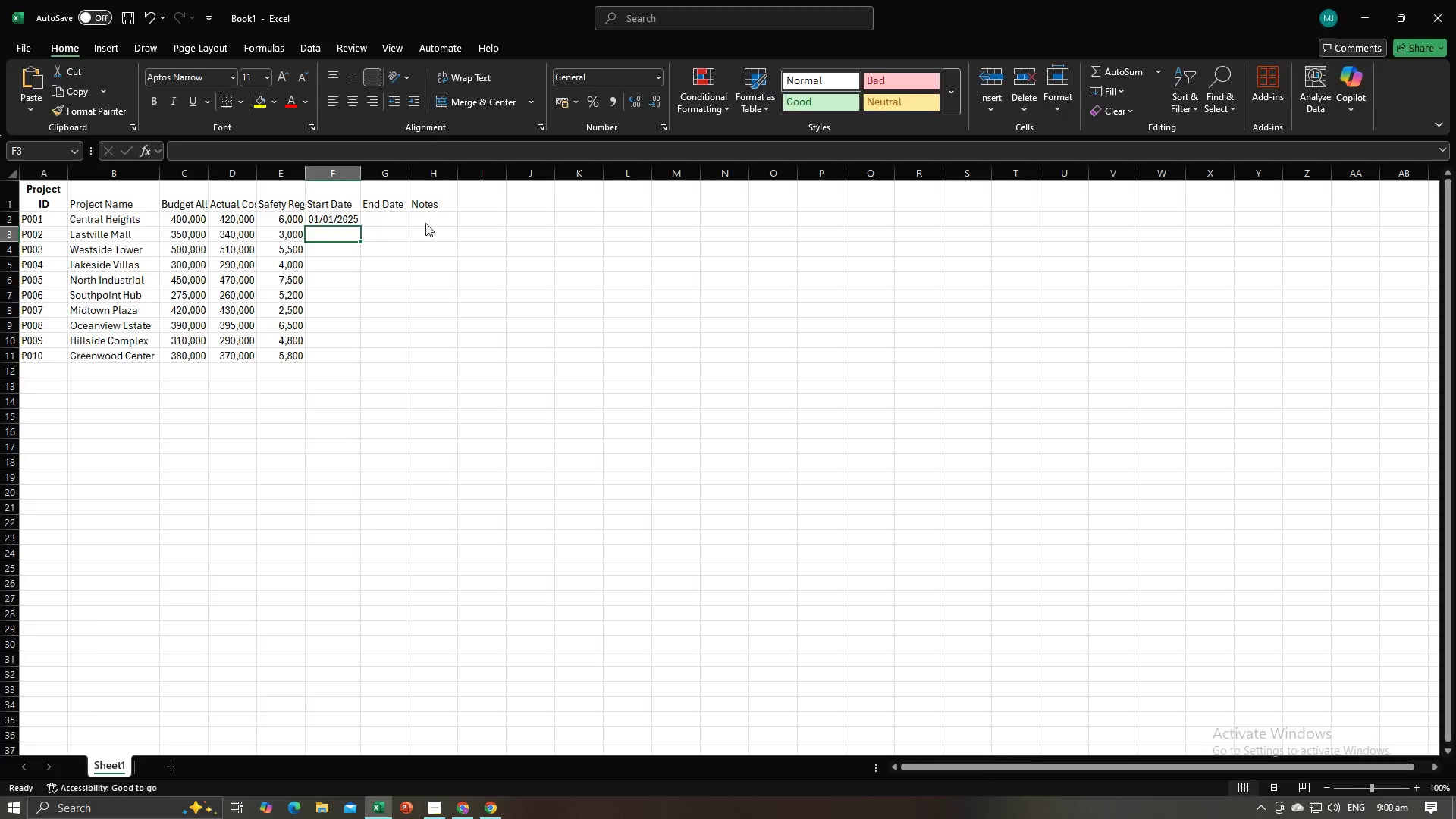 
key(Alt+Tab)
 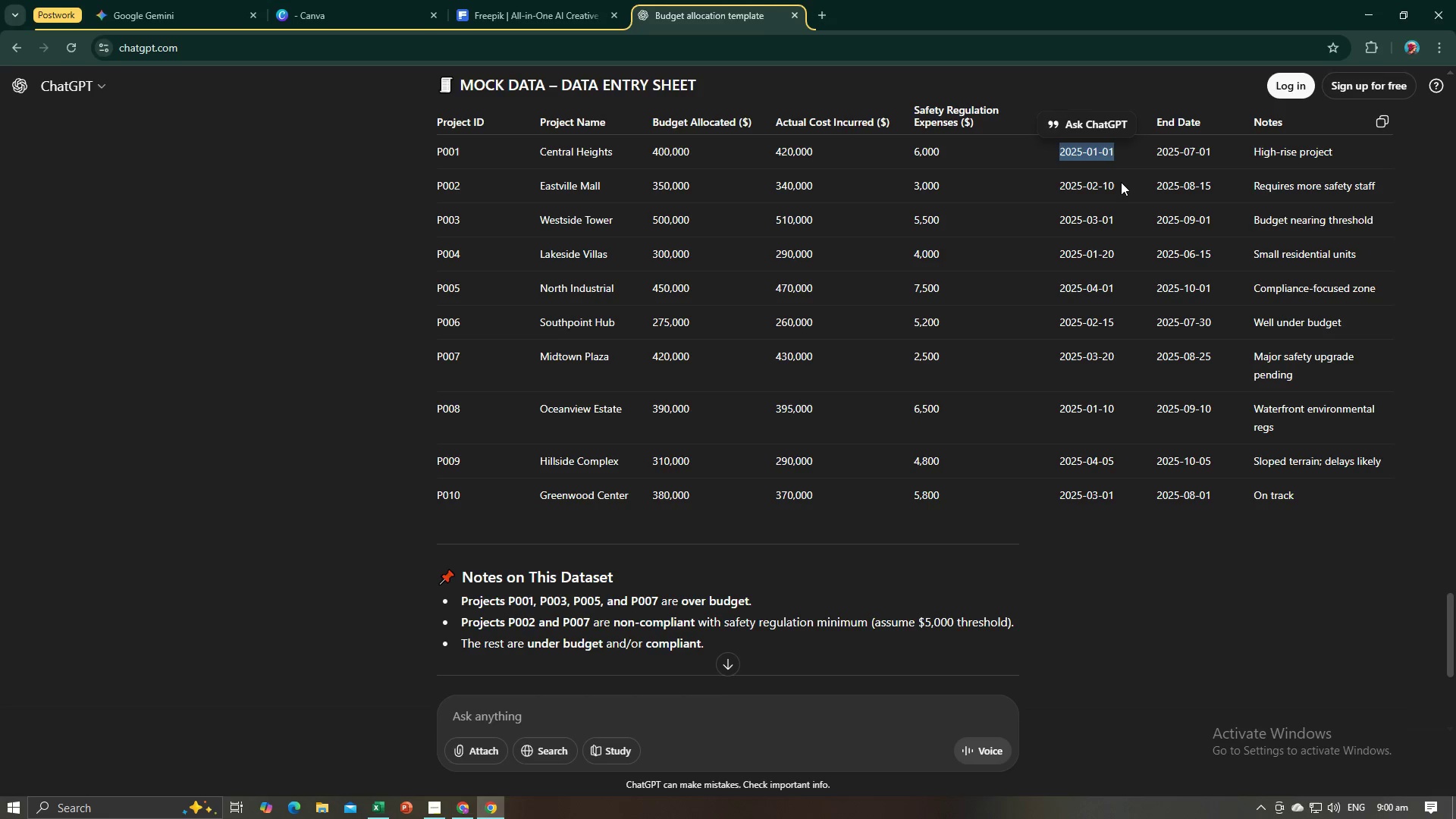 
left_click_drag(start_coordinate=[1119, 184], to_coordinate=[1058, 192])
 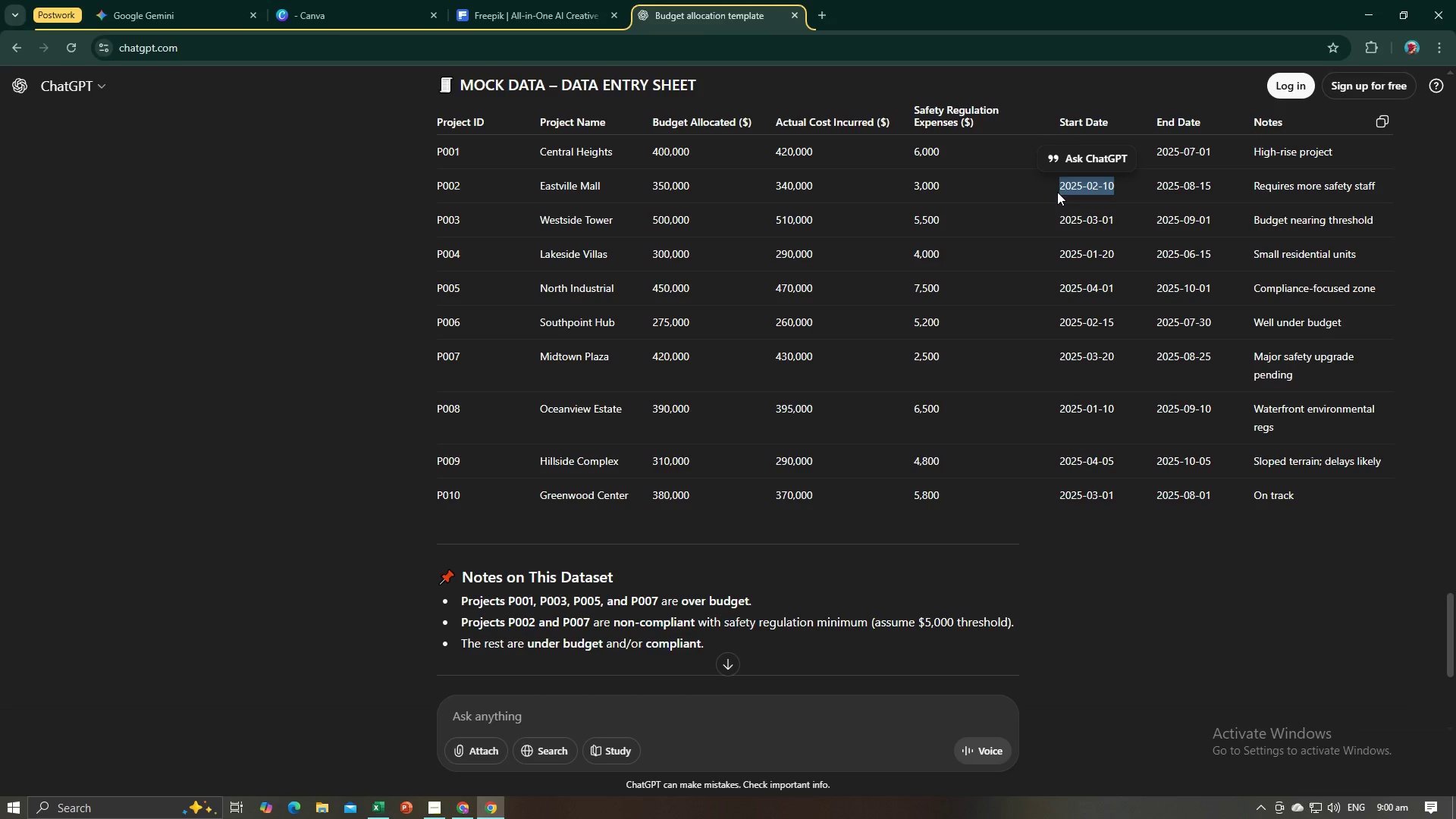 
key(Control+C)
 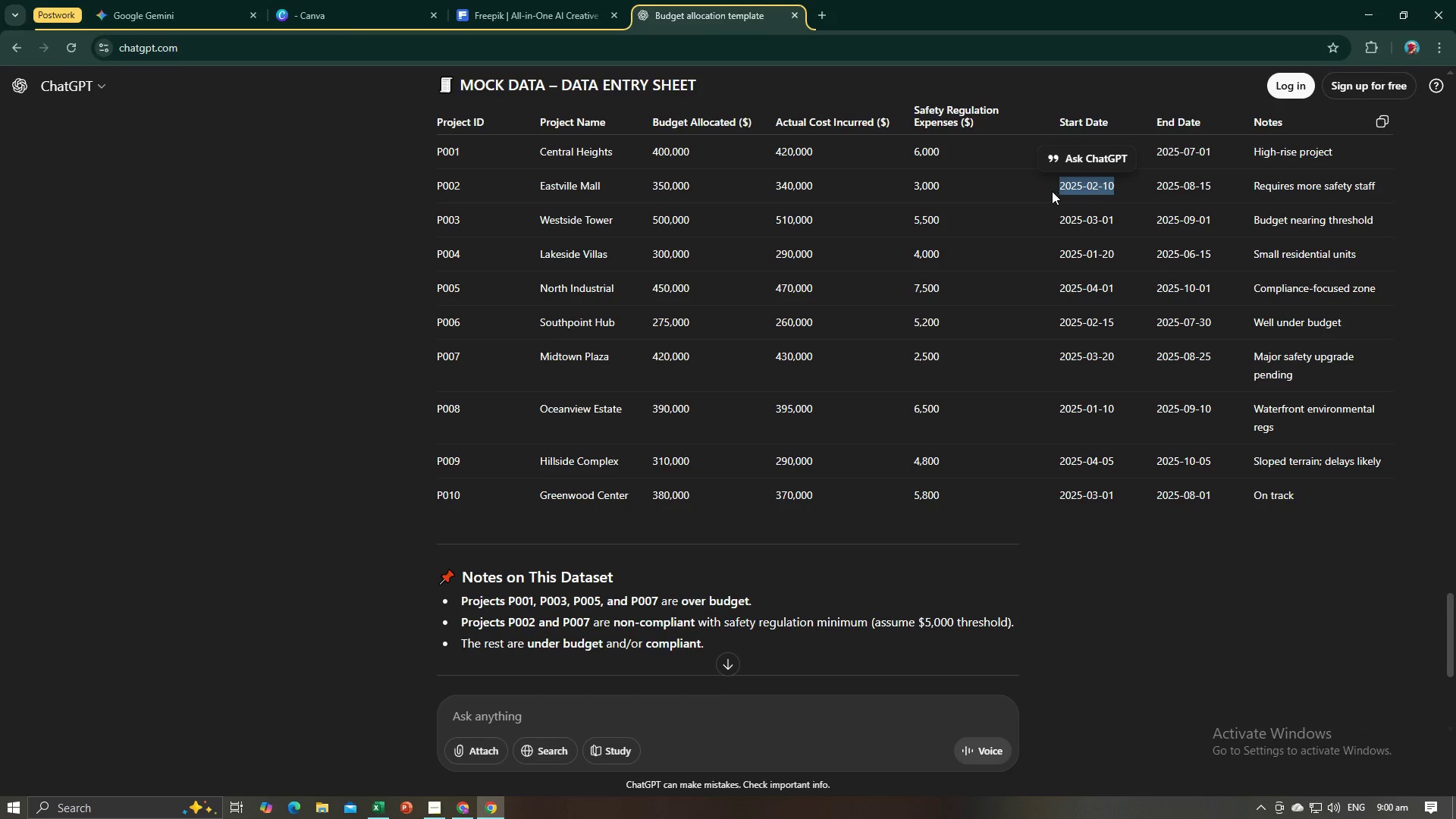 
key(Alt+AltLeft)
 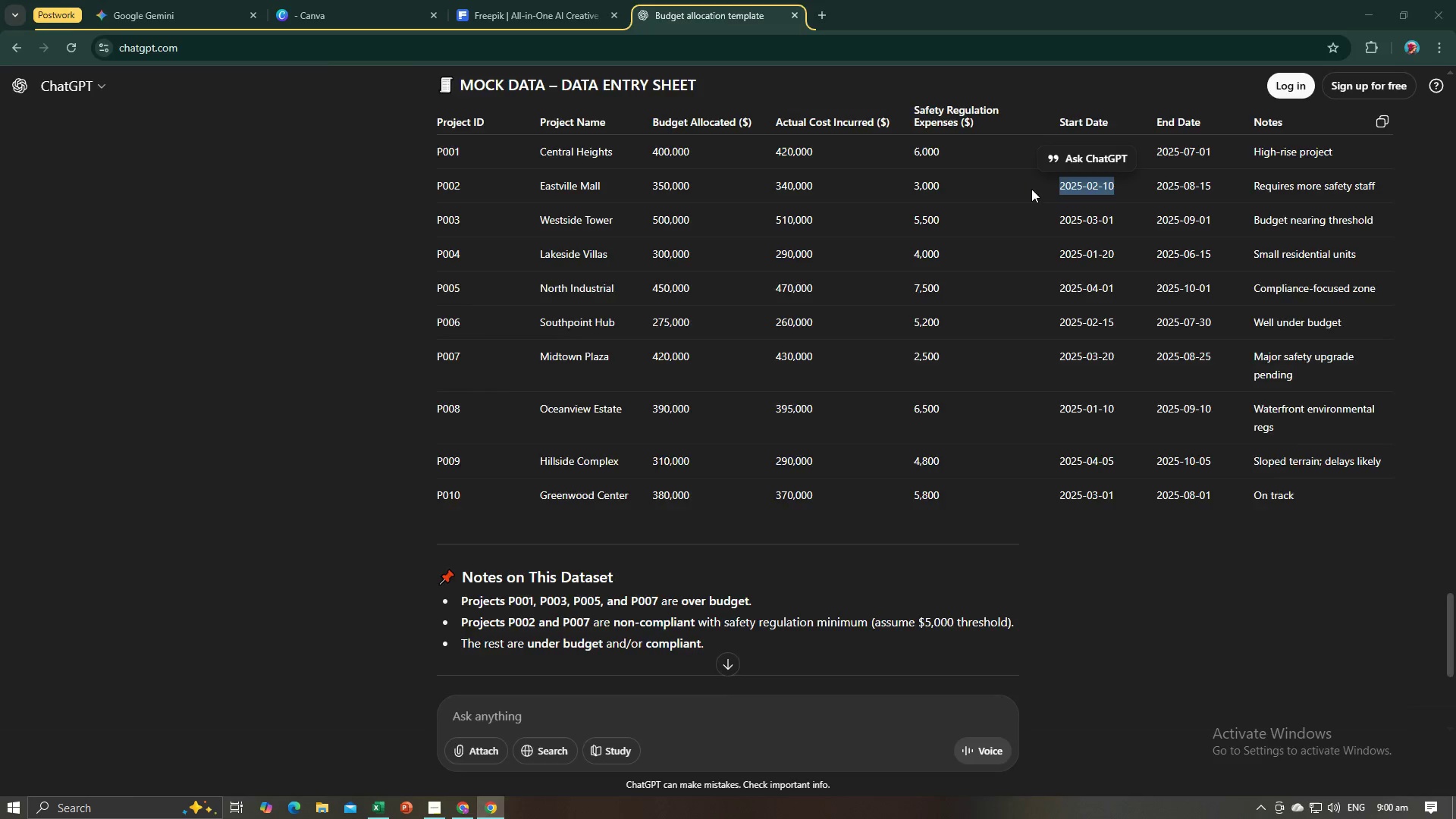 
key(Alt+Tab)
 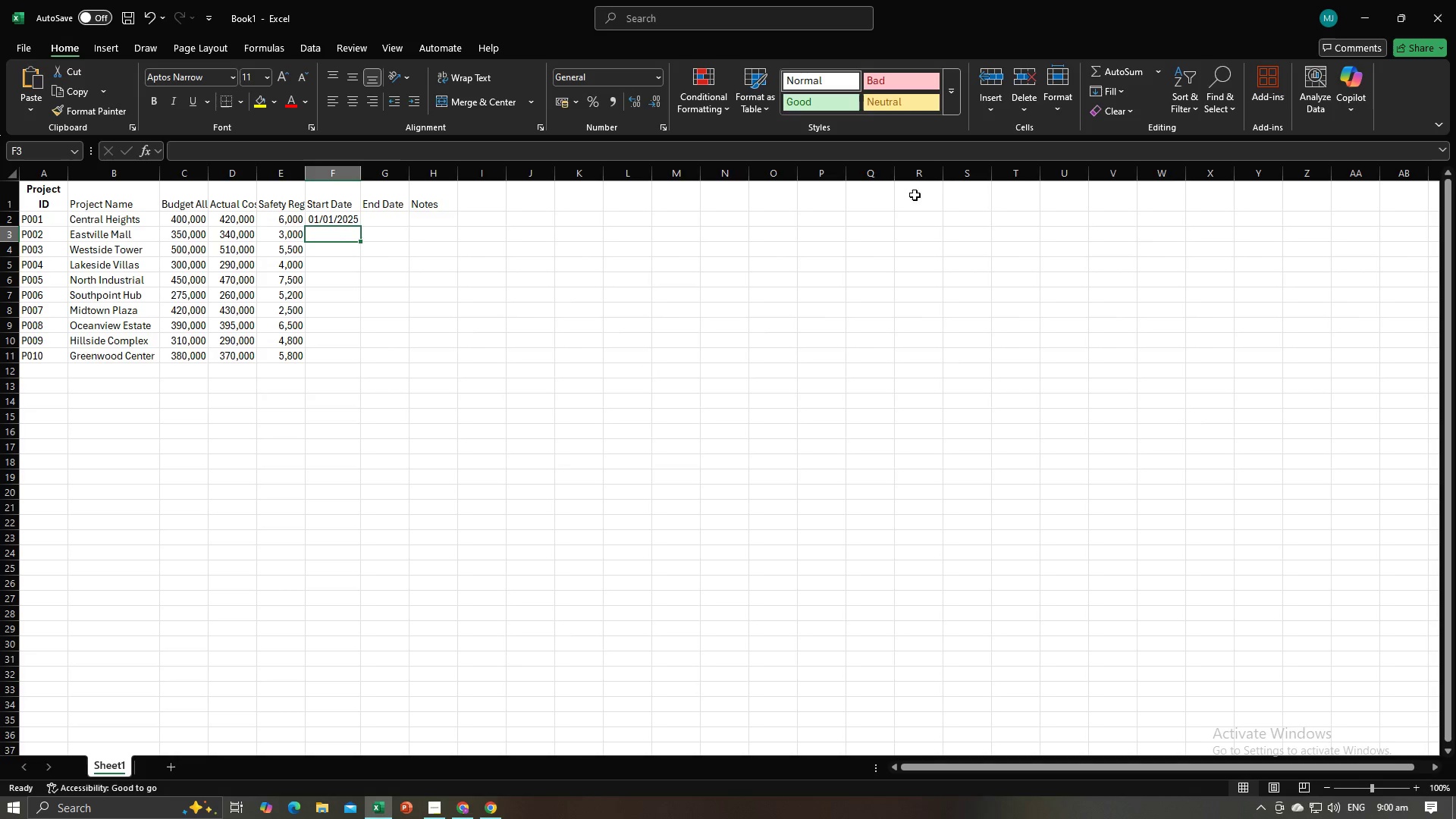 
key(Control+V)
 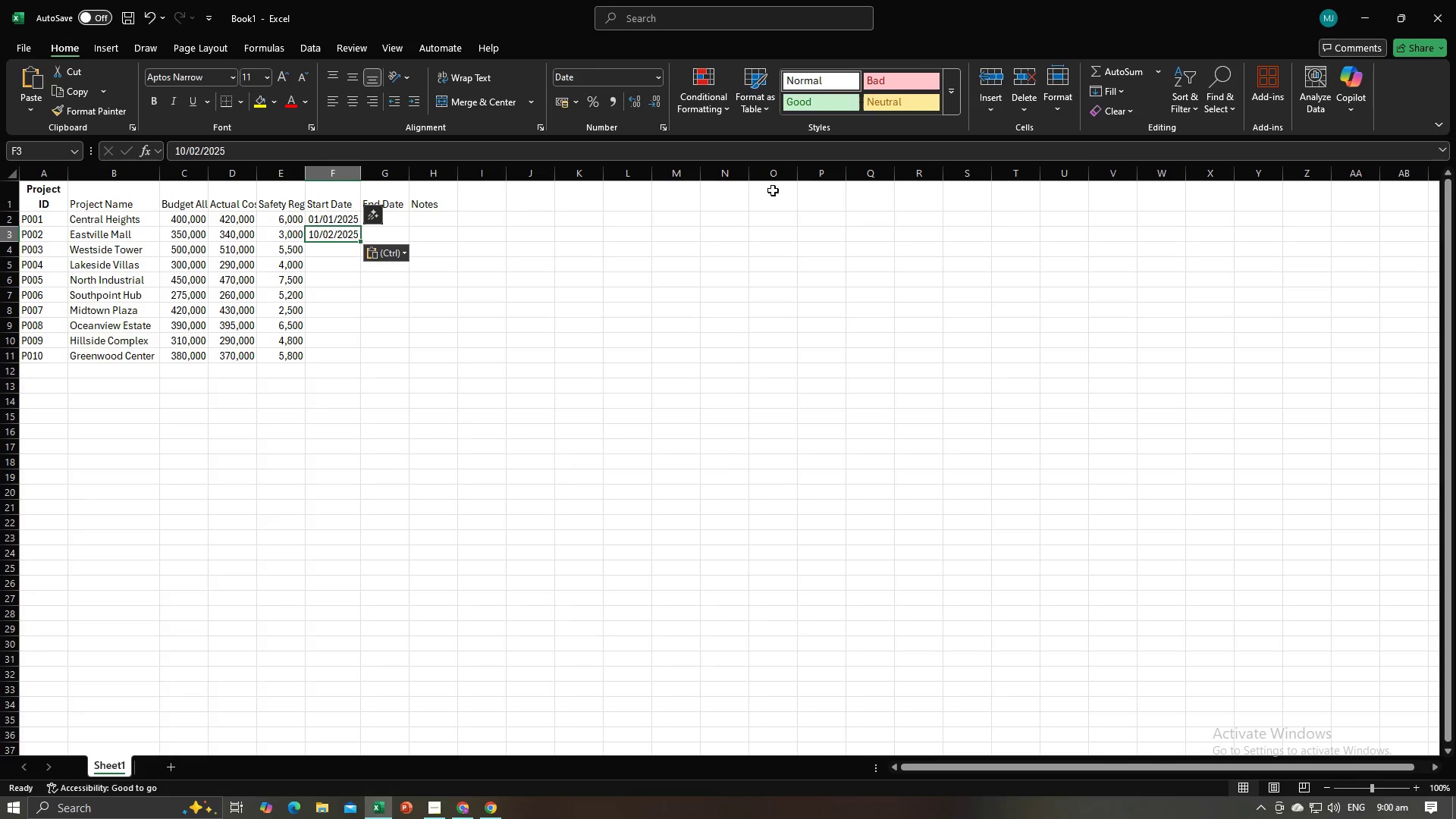 
key(NumpadEnter)
 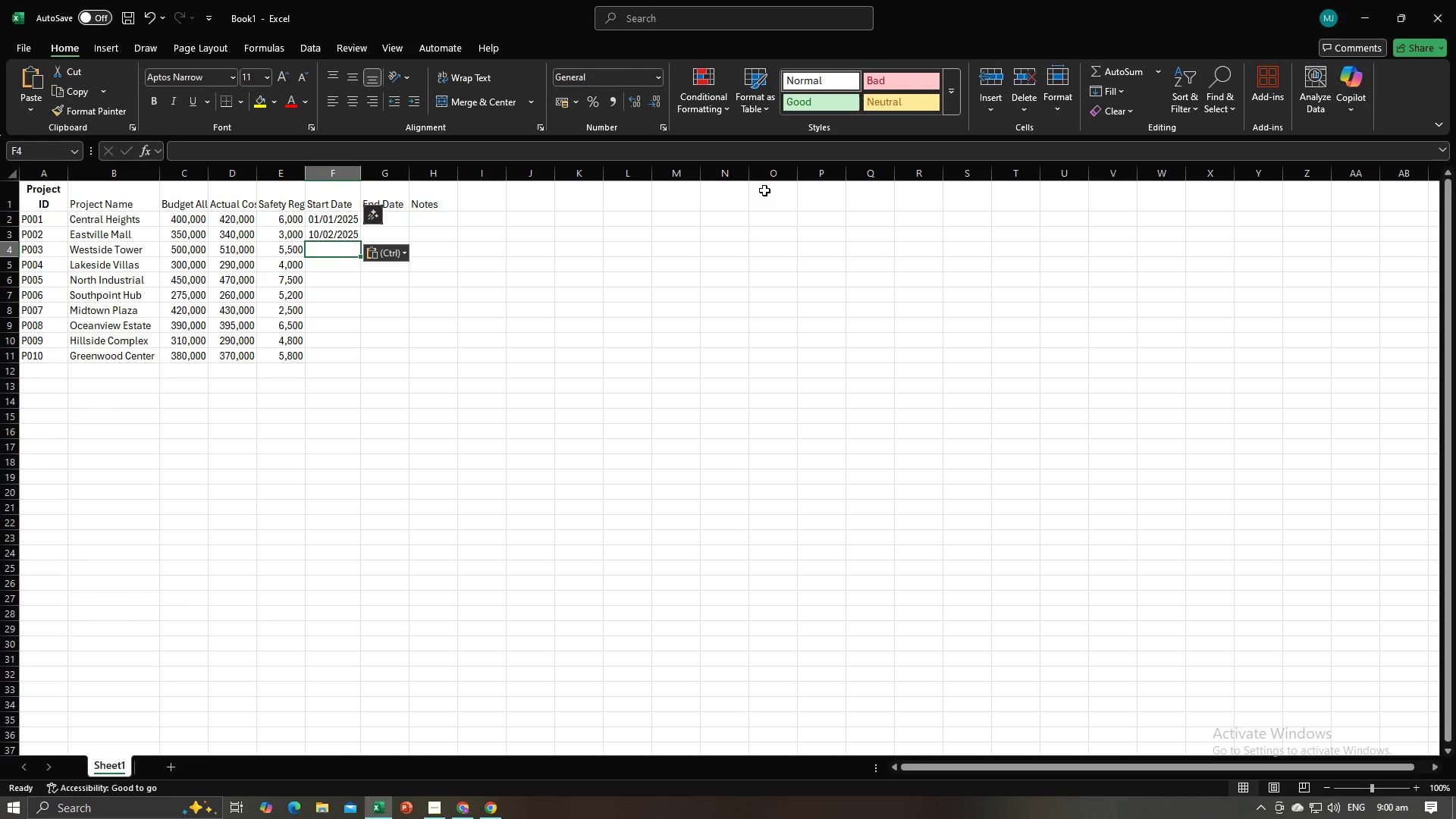 
key(Alt+AltLeft)
 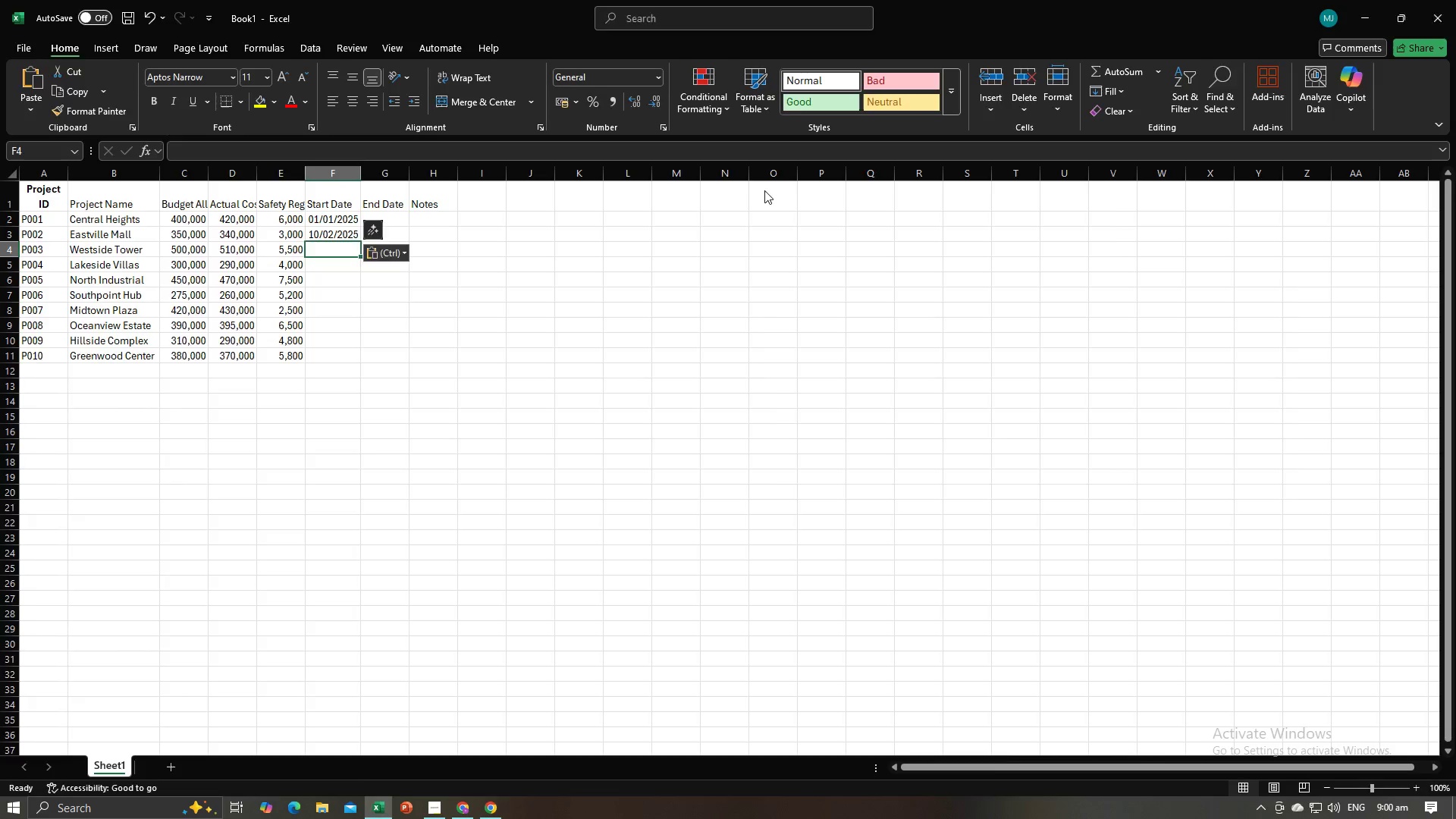 
key(Alt+Tab)
 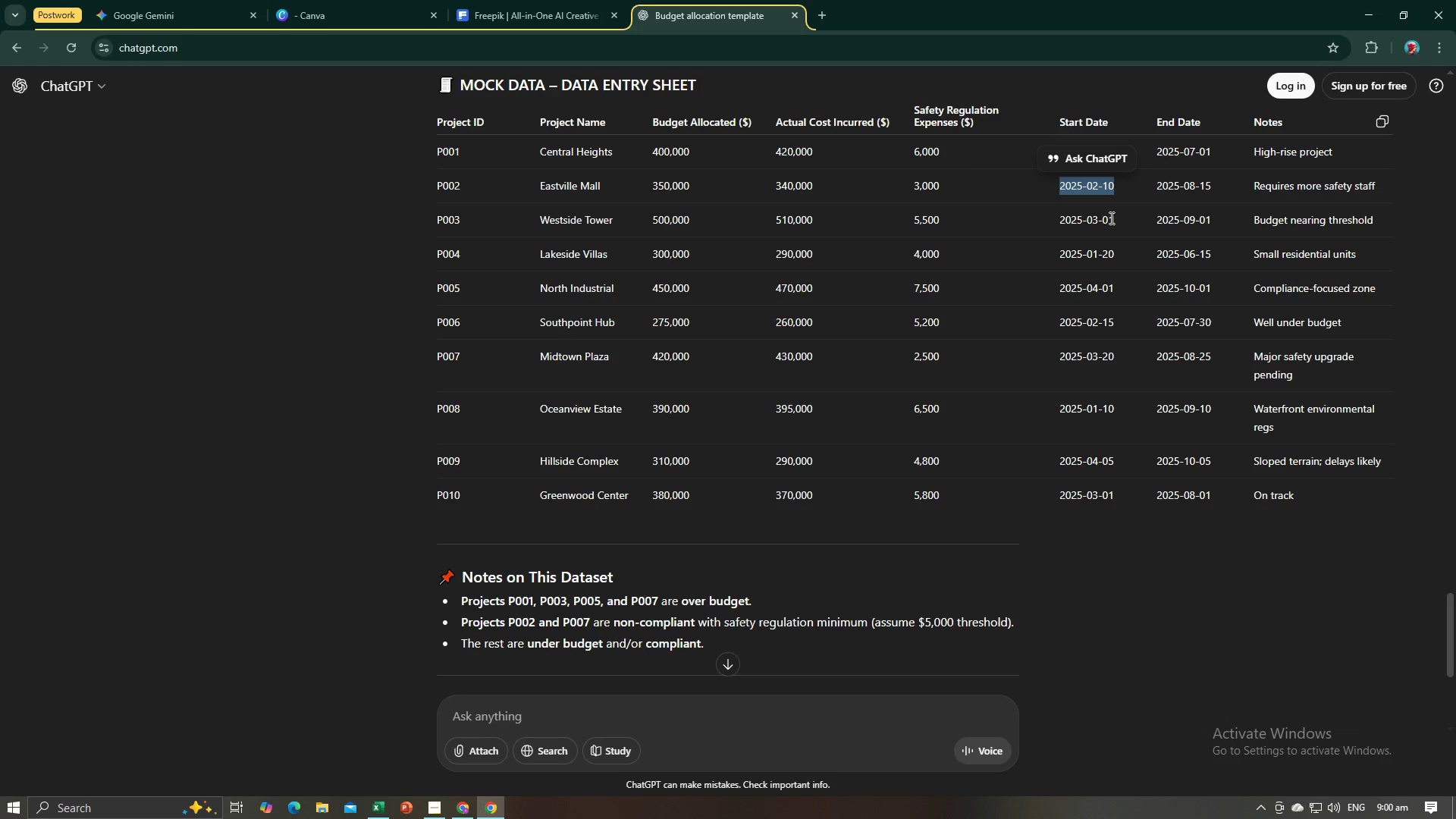 
left_click_drag(start_coordinate=[1115, 218], to_coordinate=[1052, 220])
 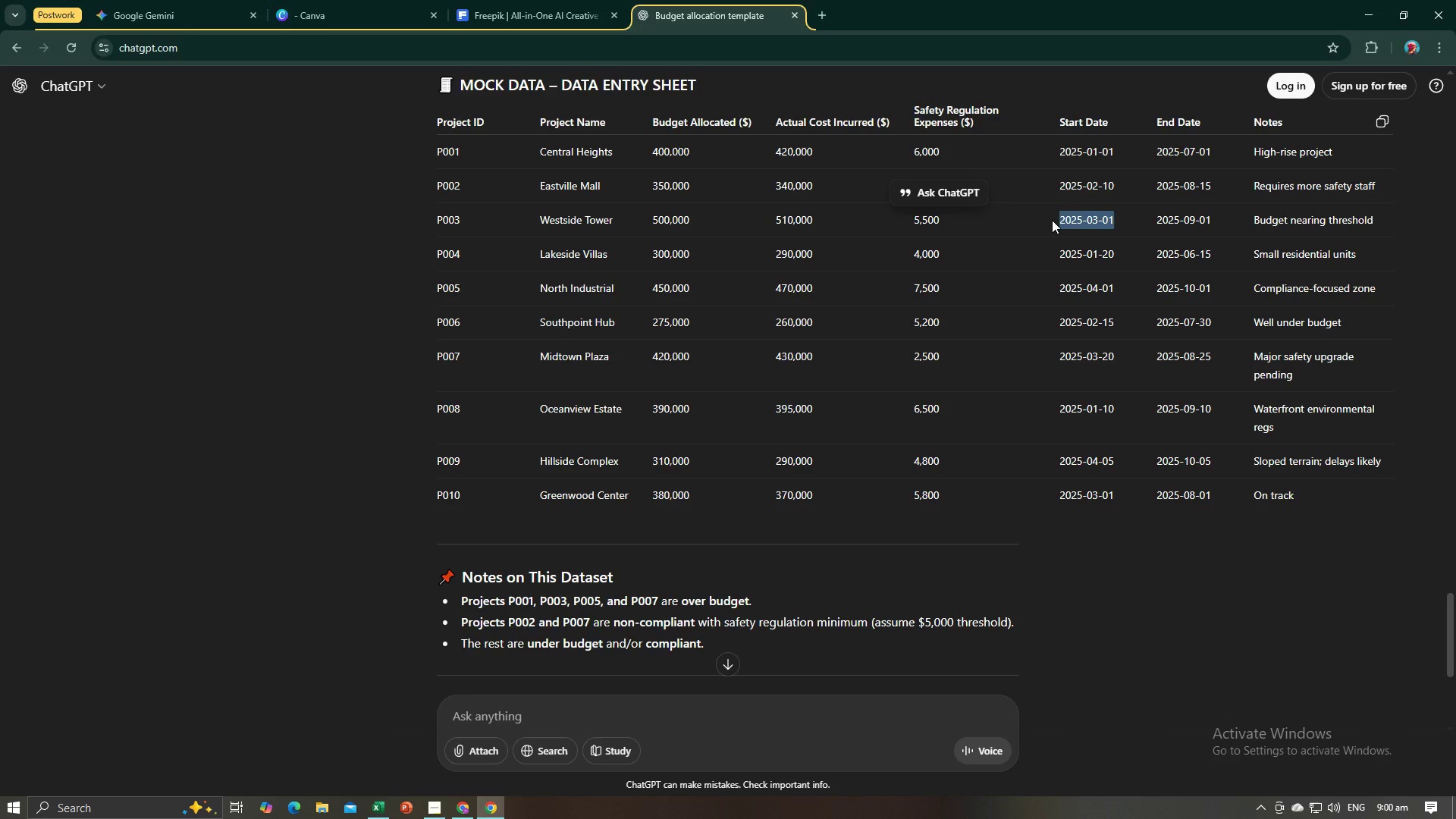 
key(Control+C)
 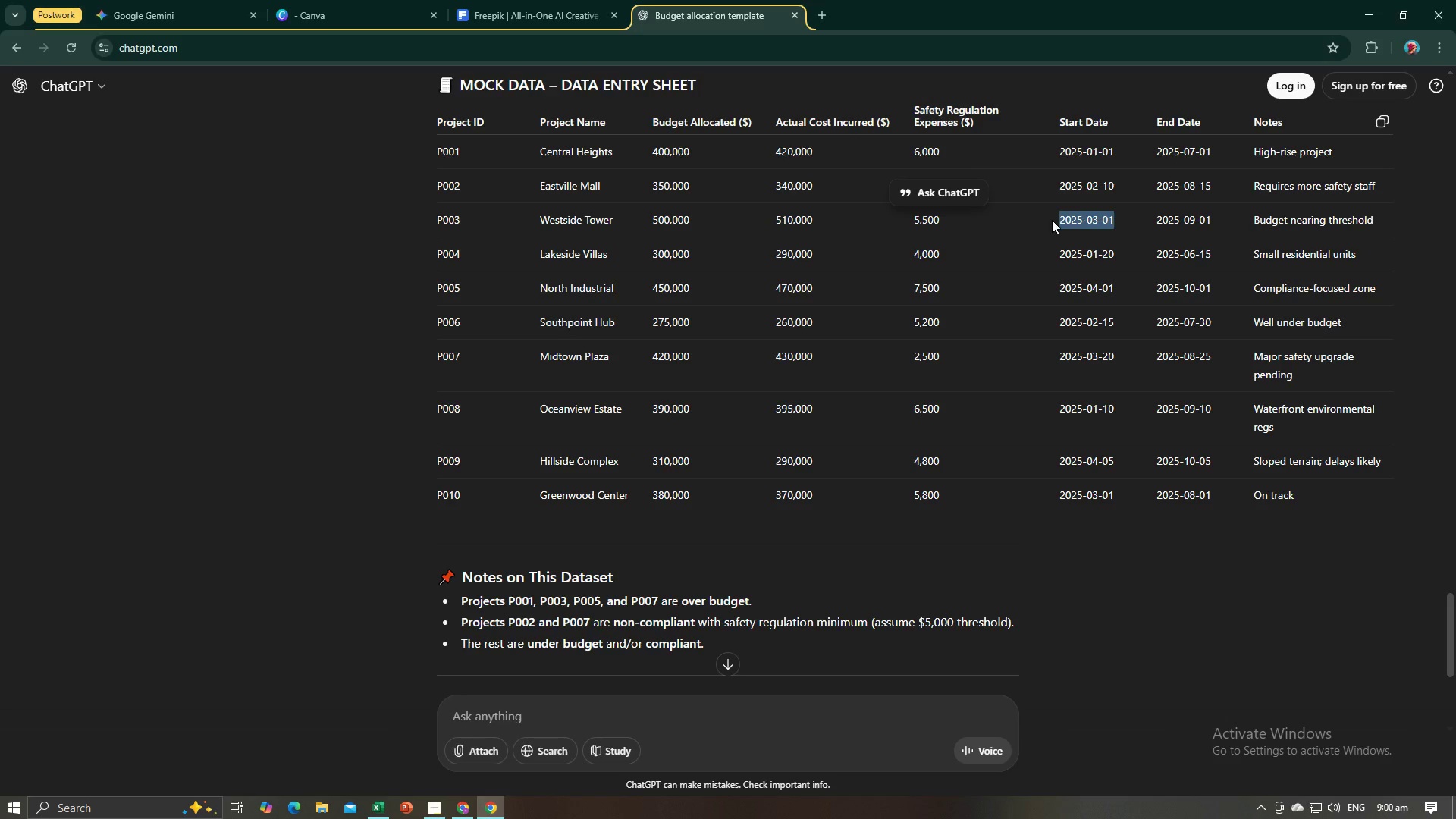 
key(Alt+AltLeft)
 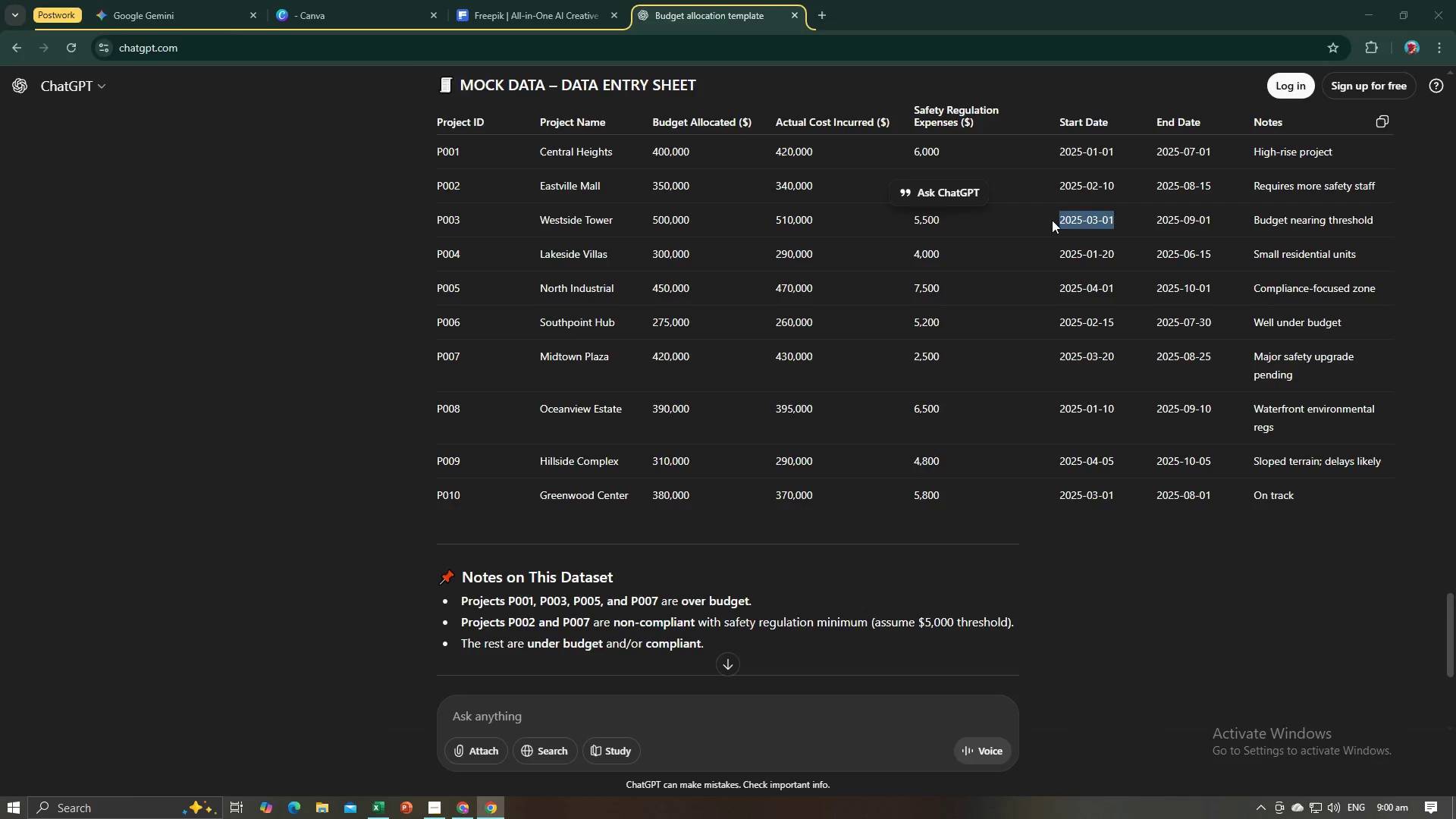 
key(Alt+Tab)
 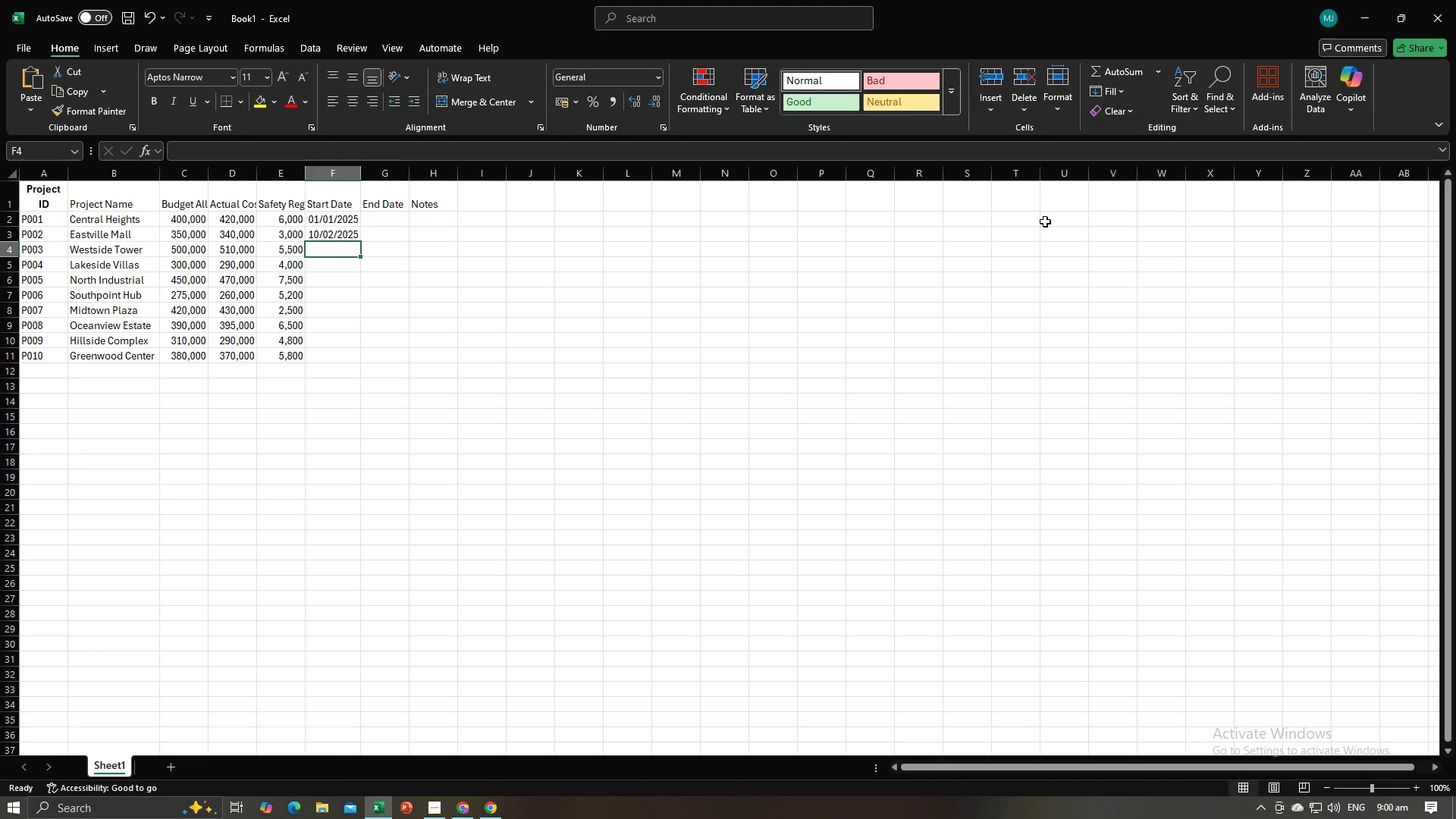 
key(Control+V)
 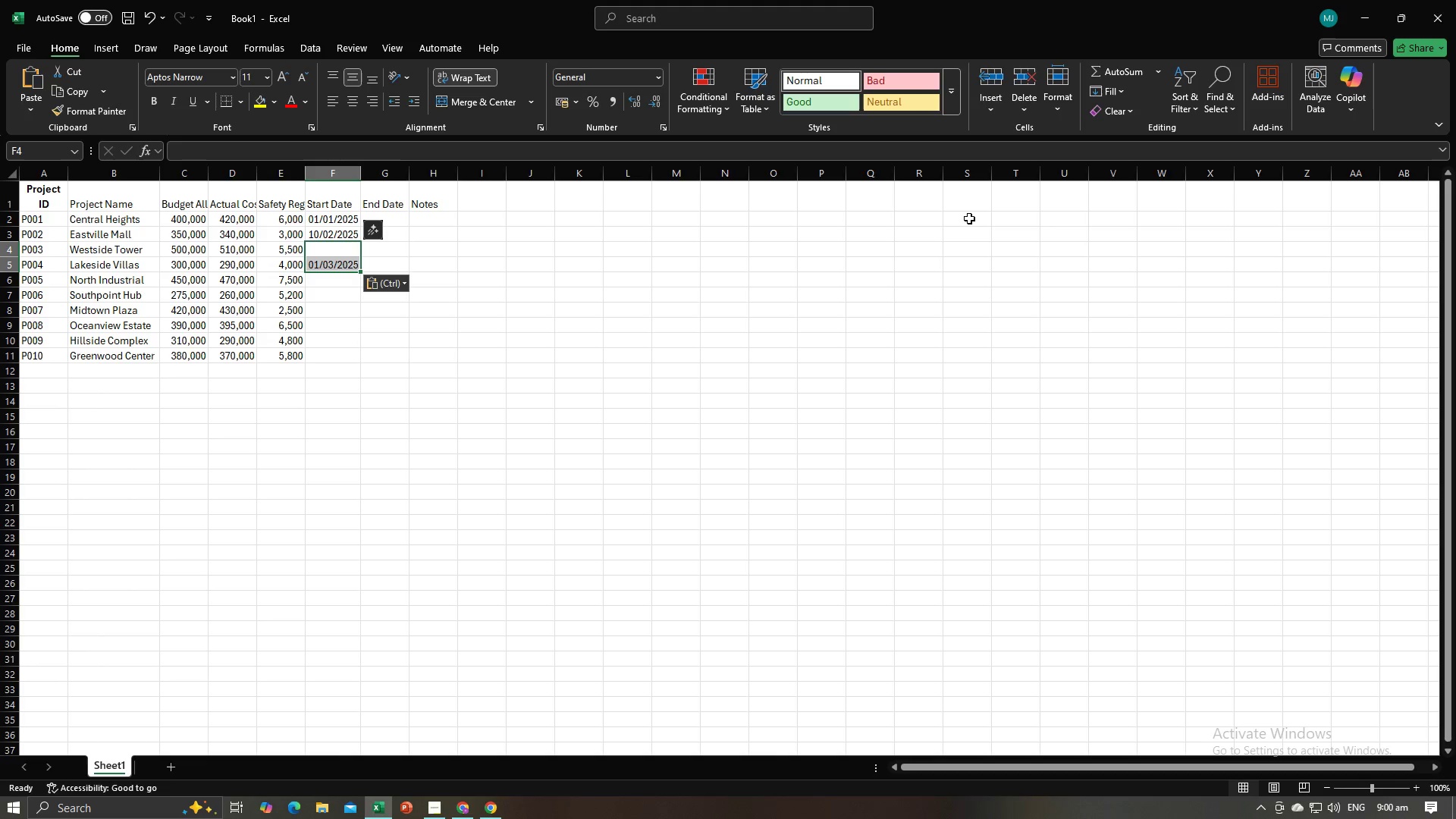 
left_click([869, 279])
 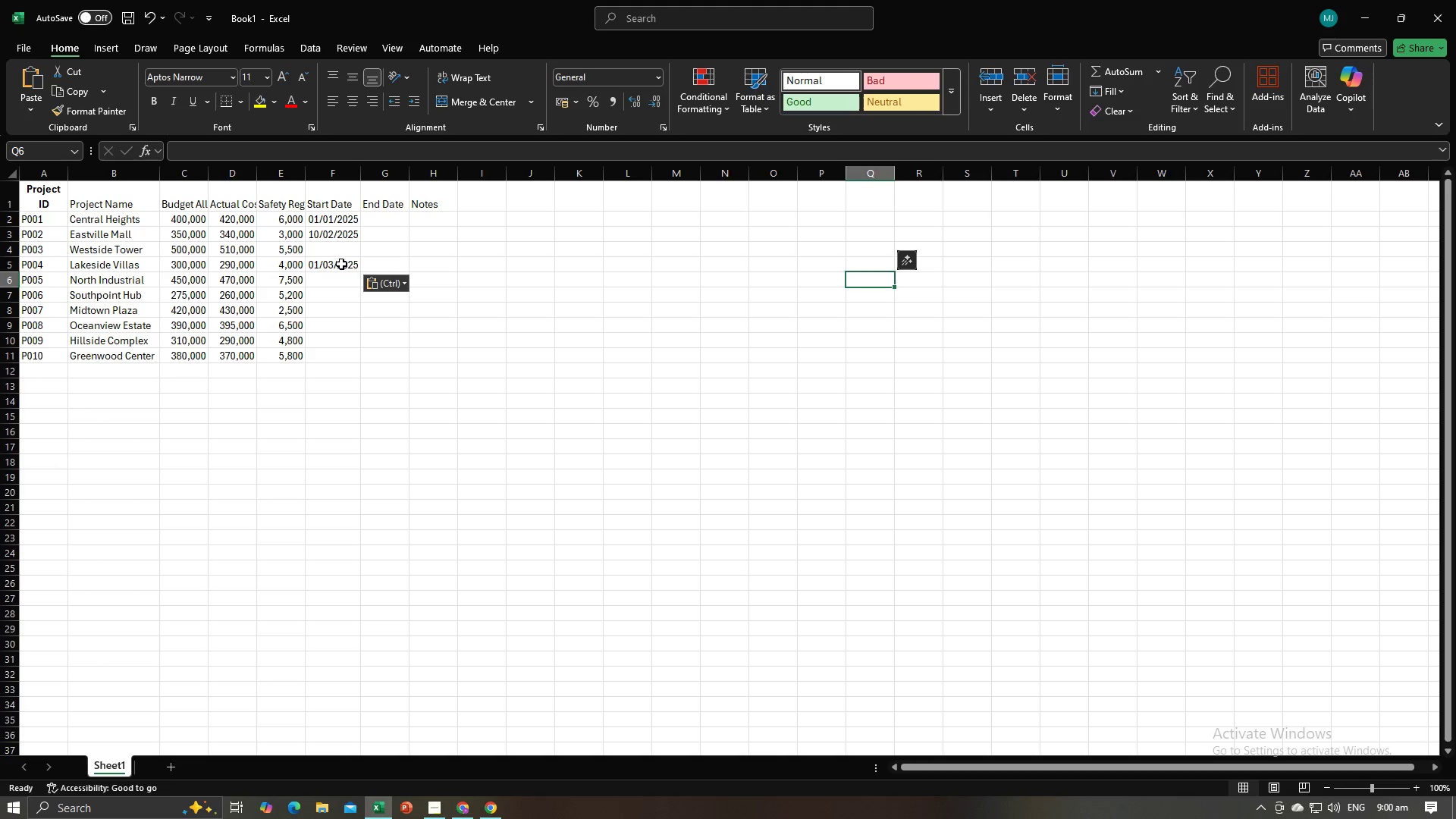 
left_click([341, 264])
 